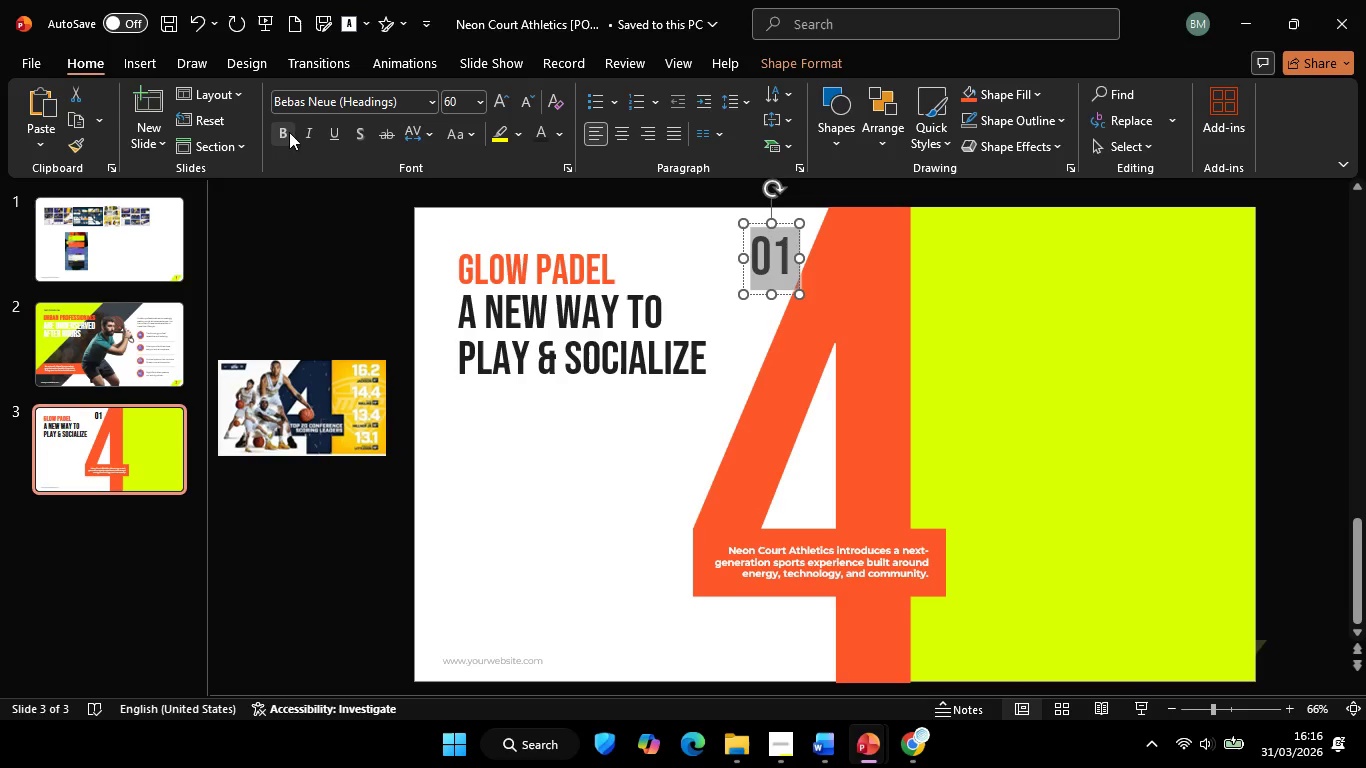 
left_click([284, 131])
 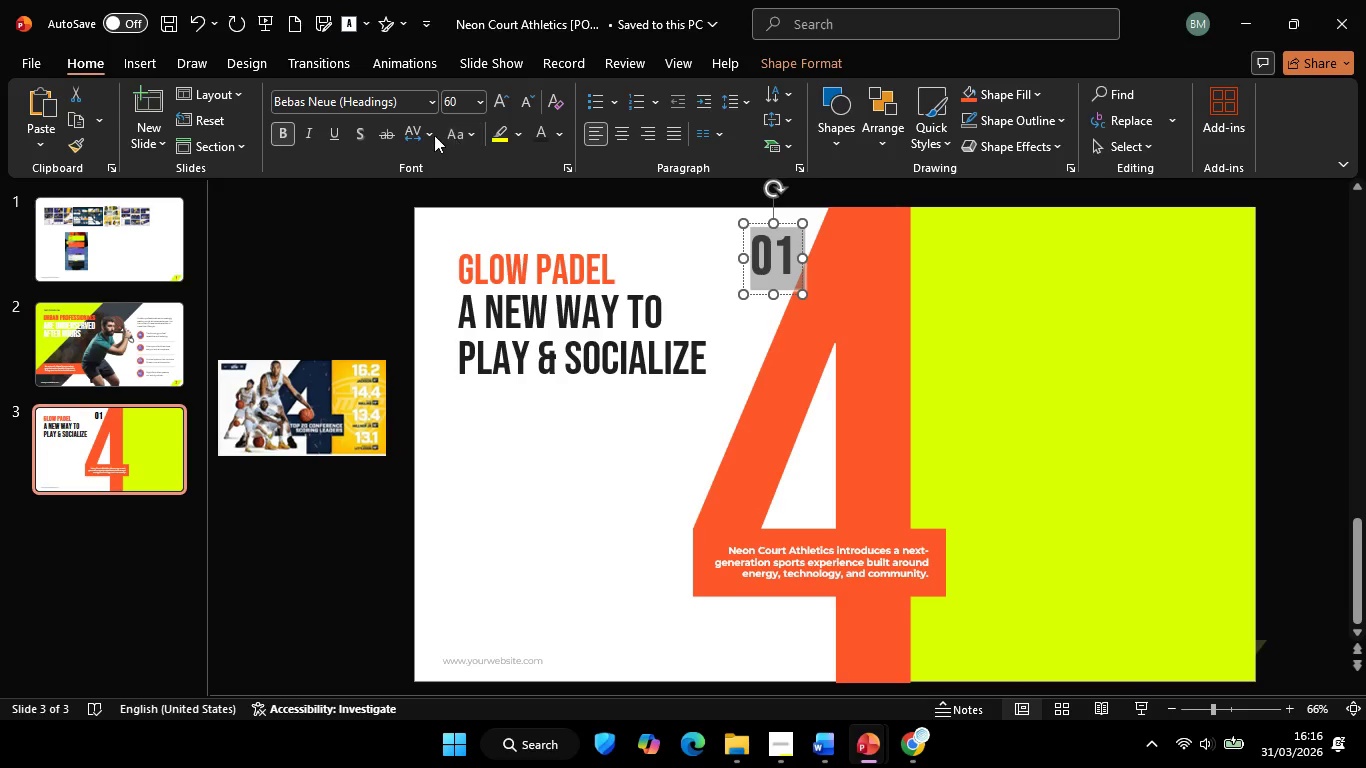 
left_click([420, 131])
 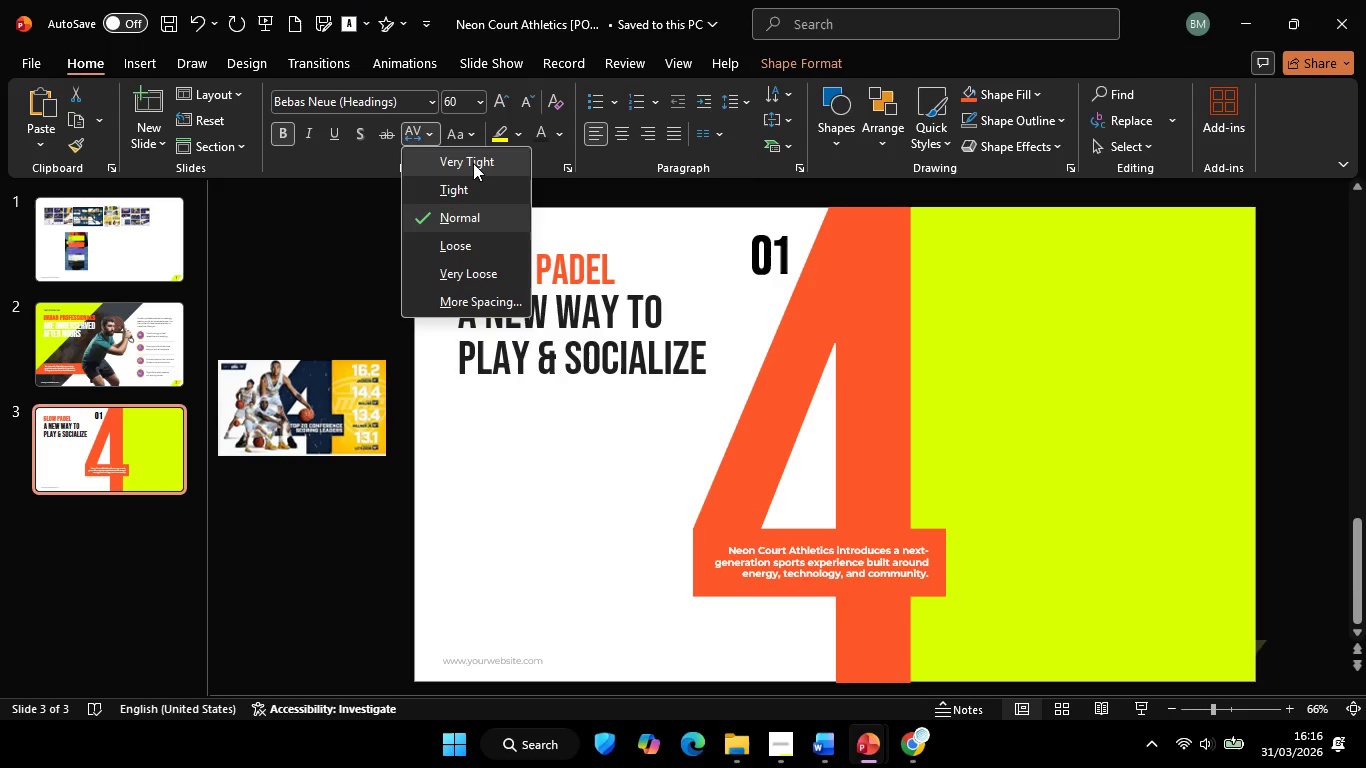 
left_click([473, 163])
 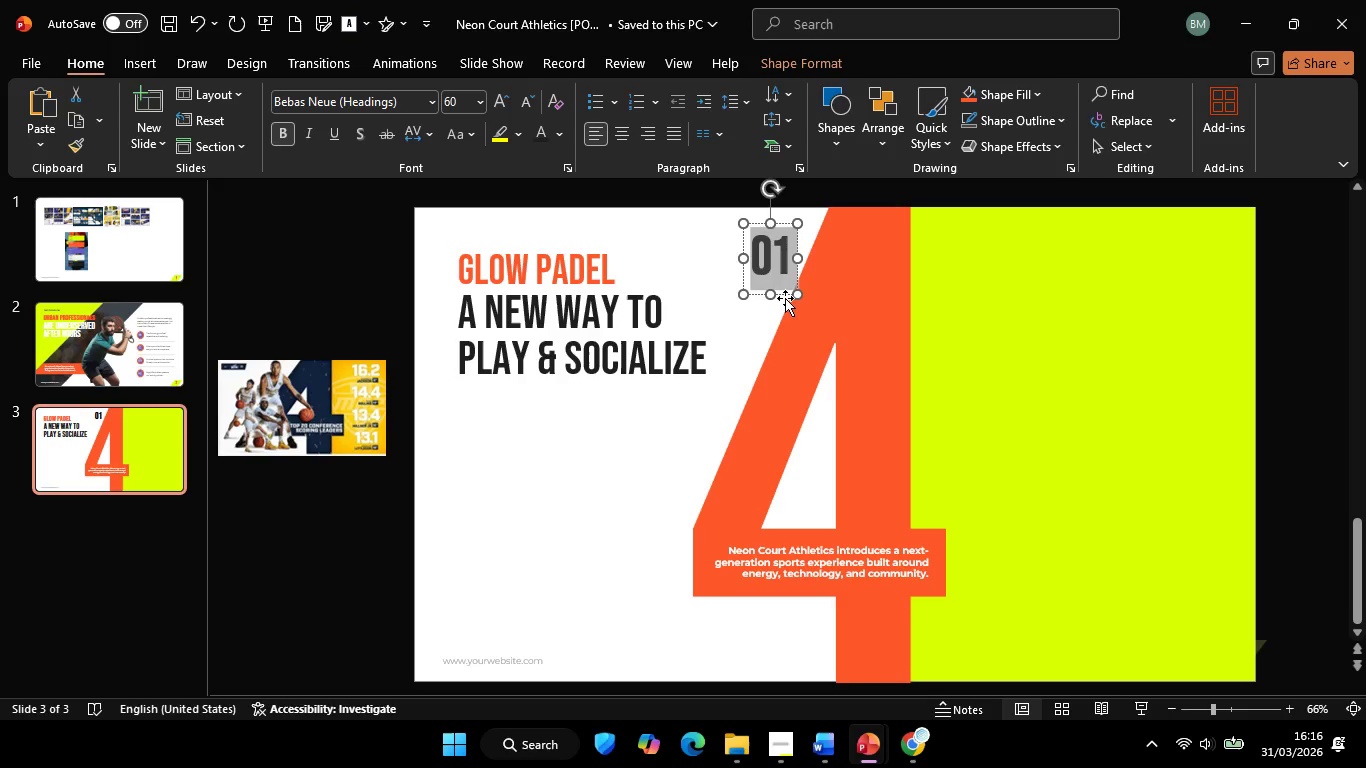 
left_click_drag(start_coordinate=[785, 298], to_coordinate=[975, 304])
 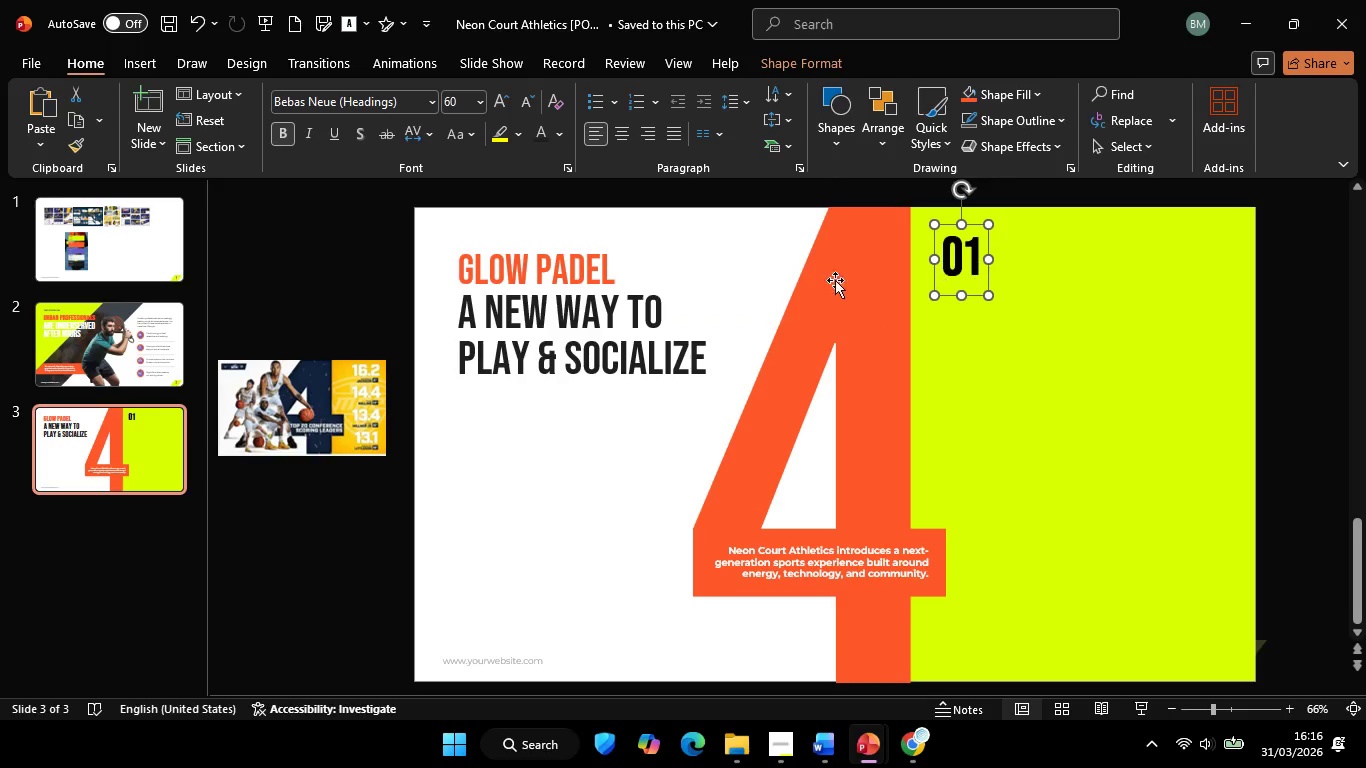 
left_click([464, 474])
 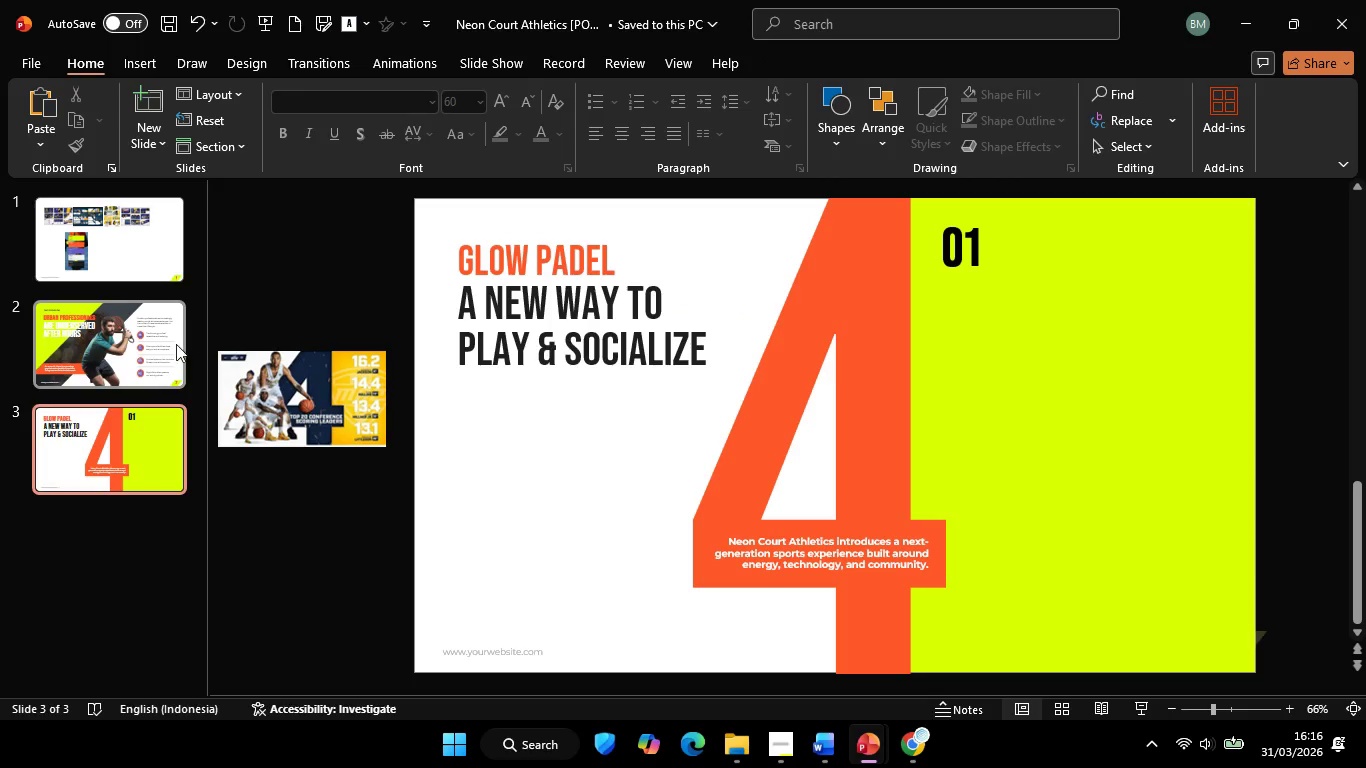 
left_click([176, 344])
 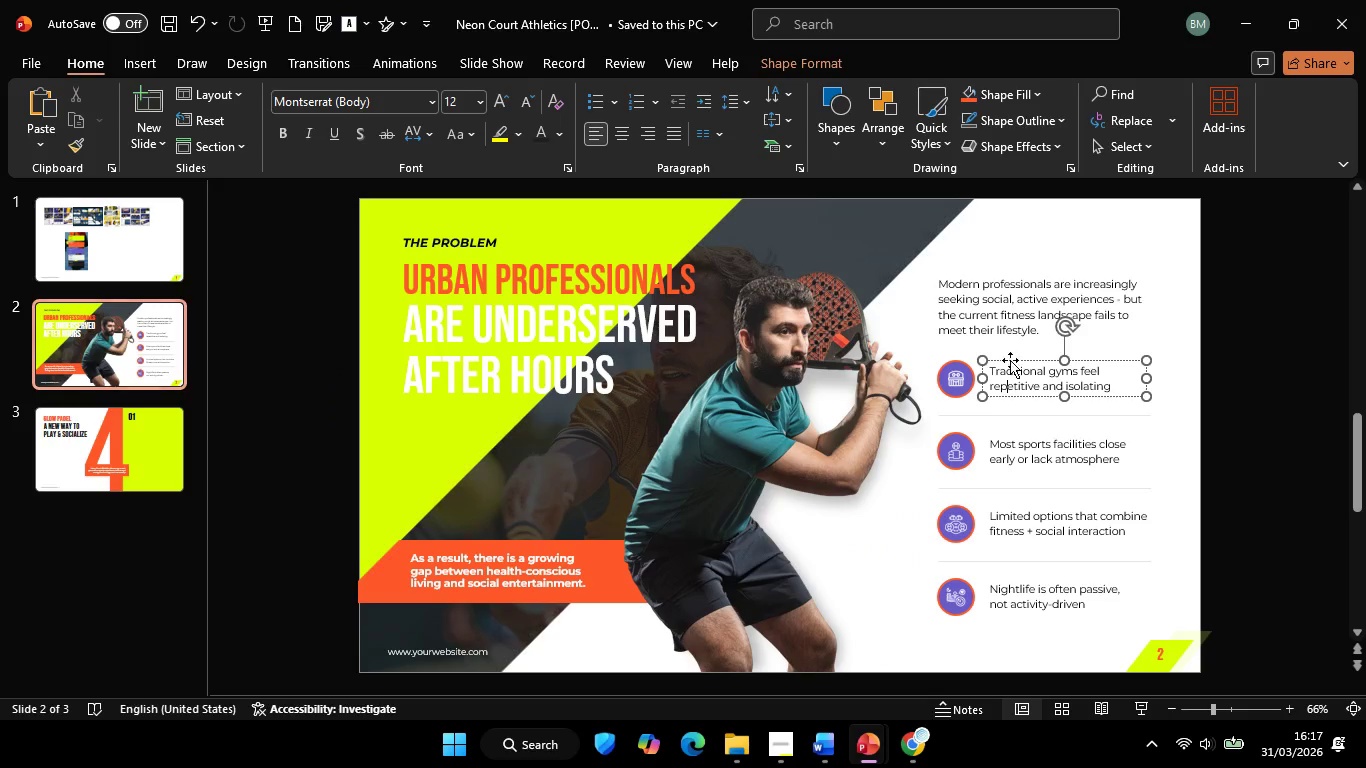 
left_click([1009, 359])
 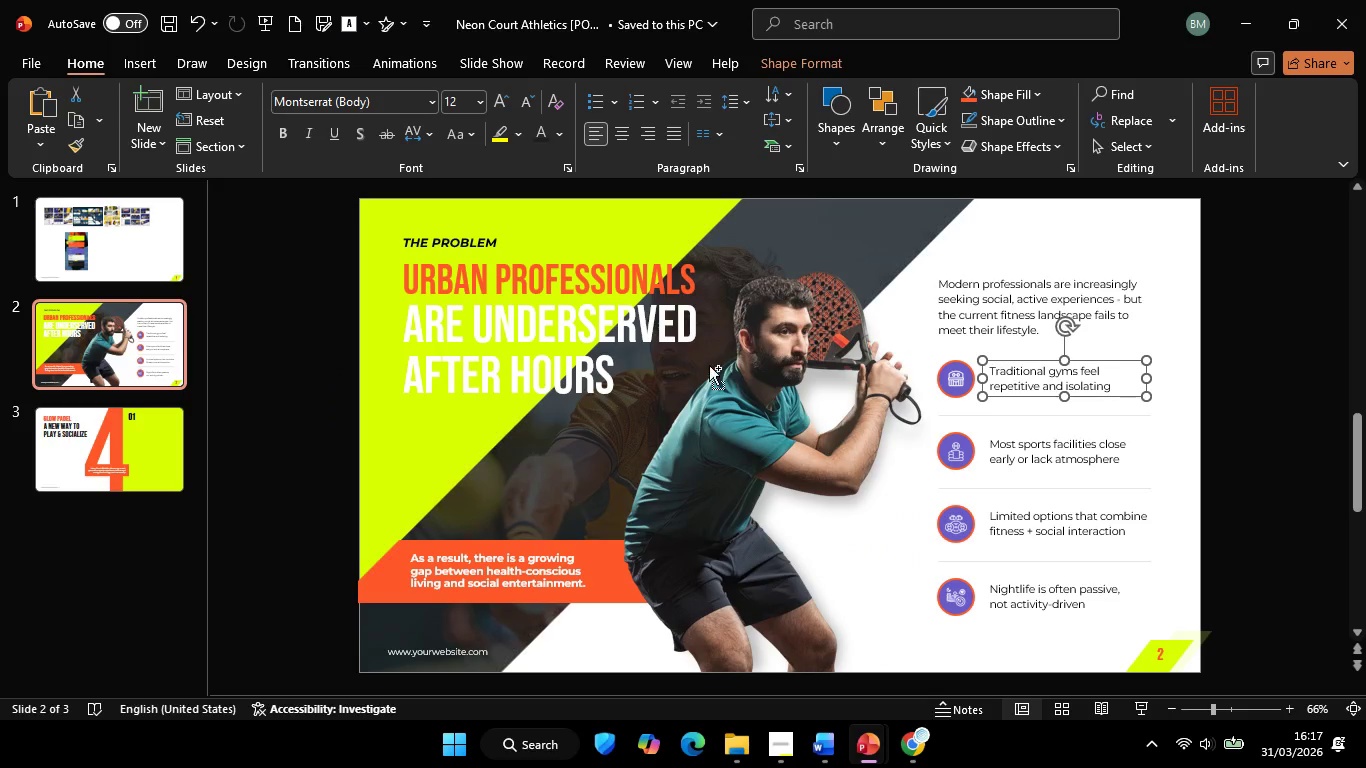 
key(Control+C)
 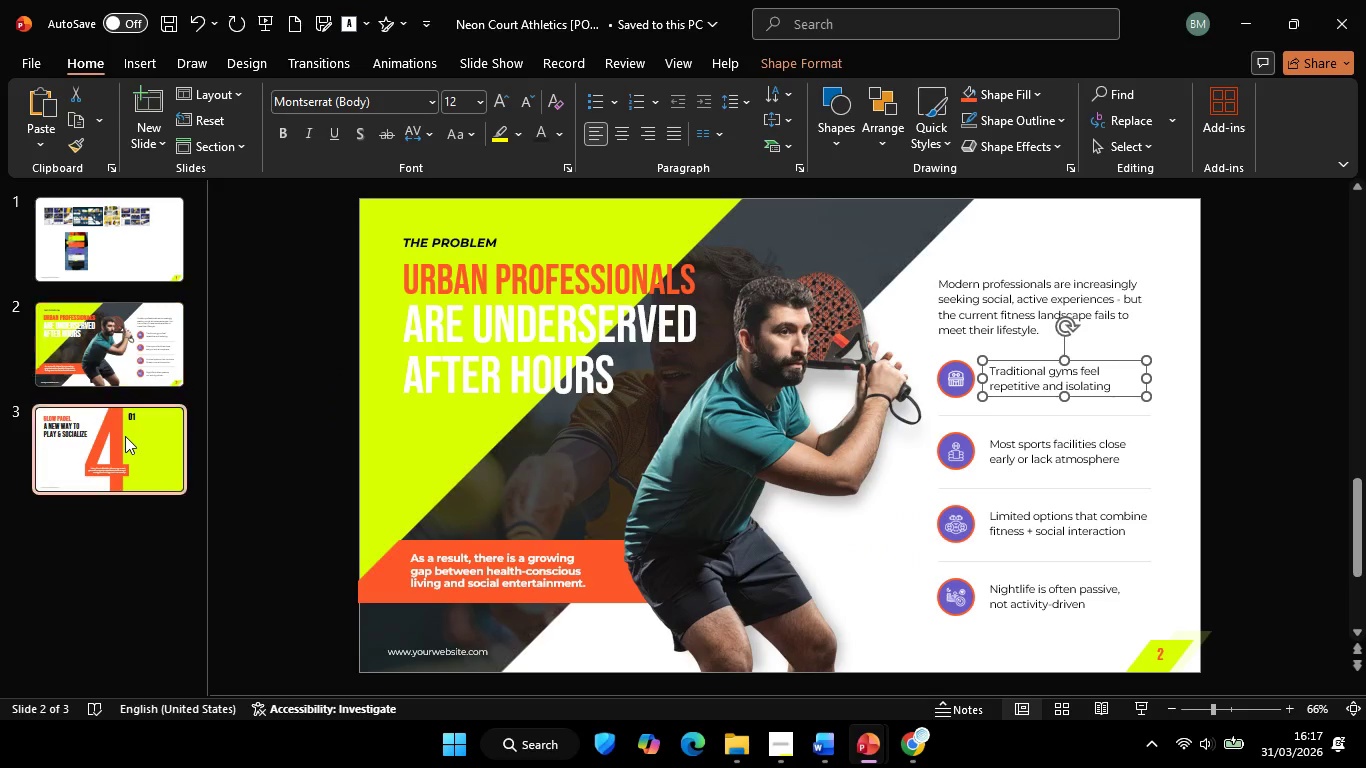 
left_click([125, 436])
 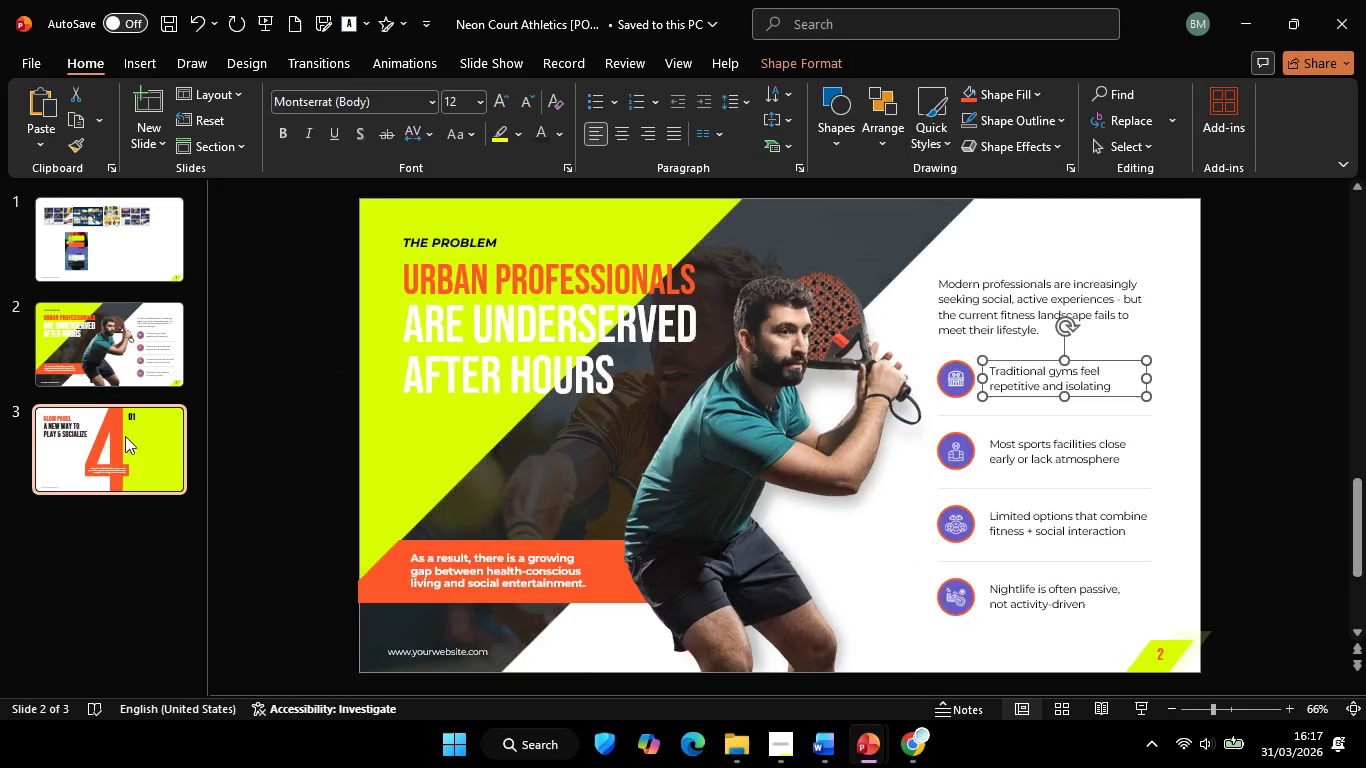 
key(Control+V)
 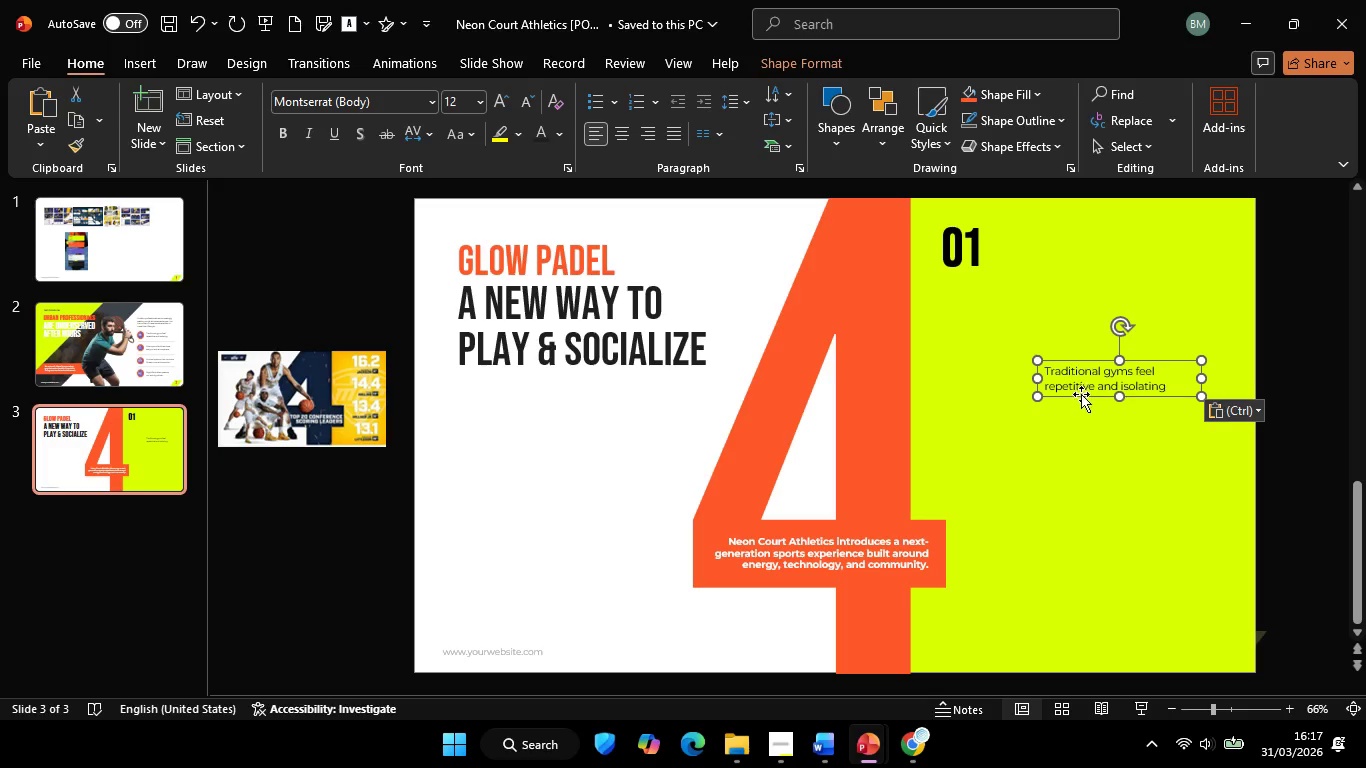 
hold_key(key=ShiftLeft, duration=1.84)
left_click_drag(start_coordinate=[1082, 393], to_coordinate=[1045, 270])
 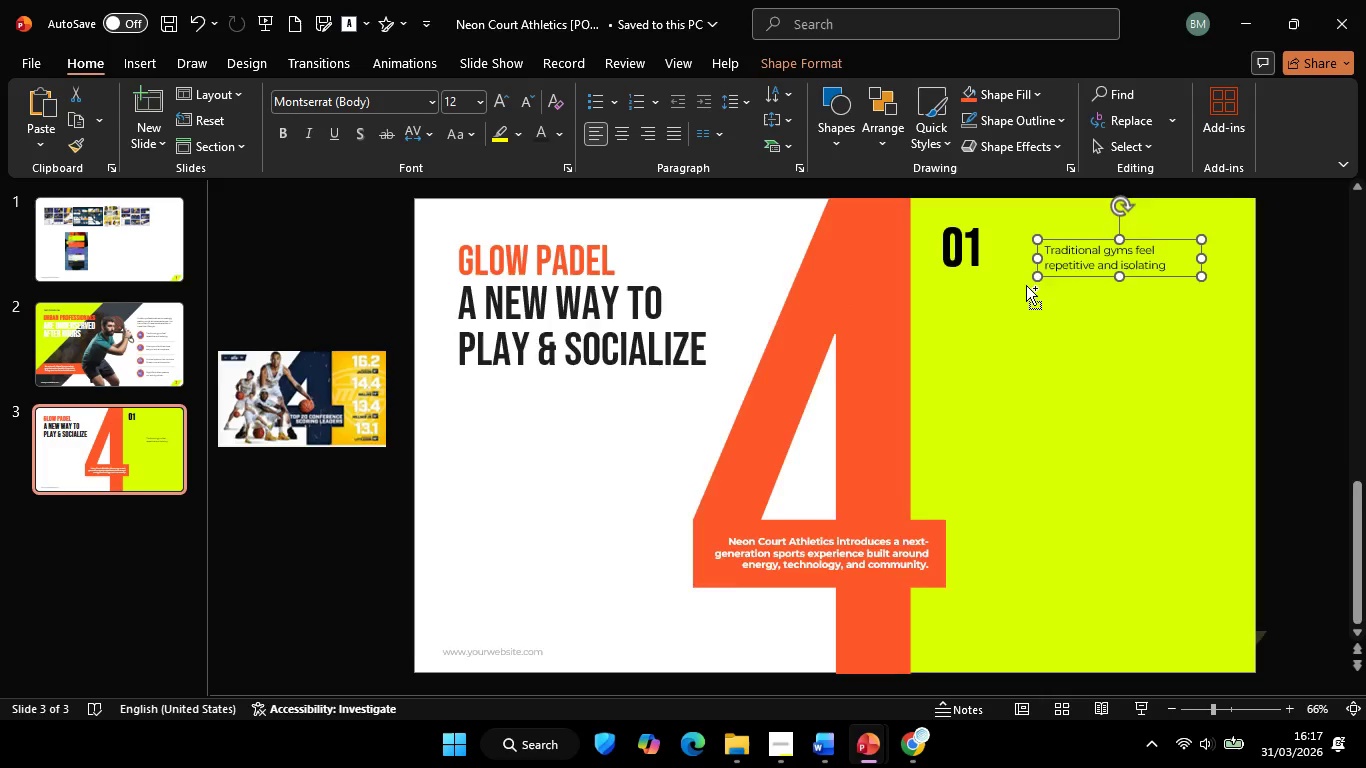 
hold_key(key=ControlLeft, duration=0.58)
scroll: coordinate [1026, 285], scroll_direction: up, amount: 3.0
 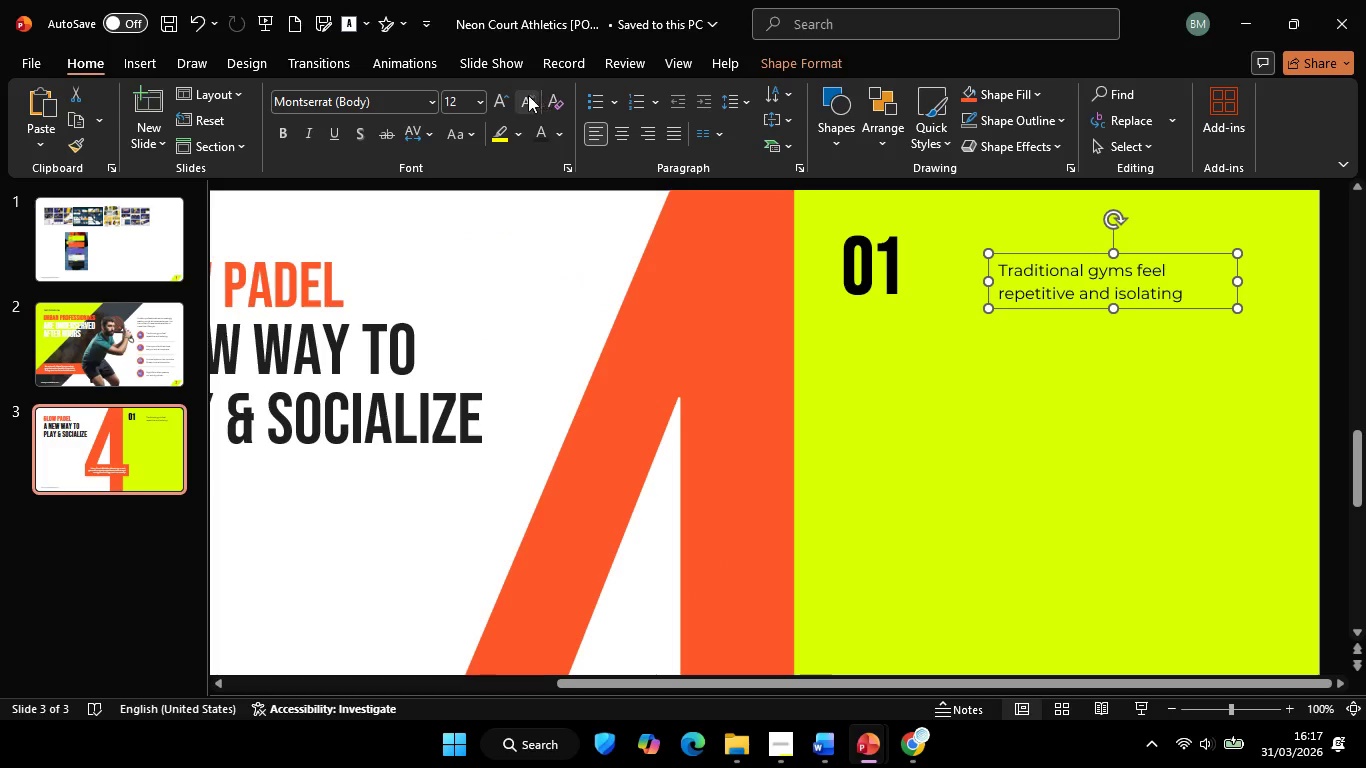 
left_click([502, 98])
 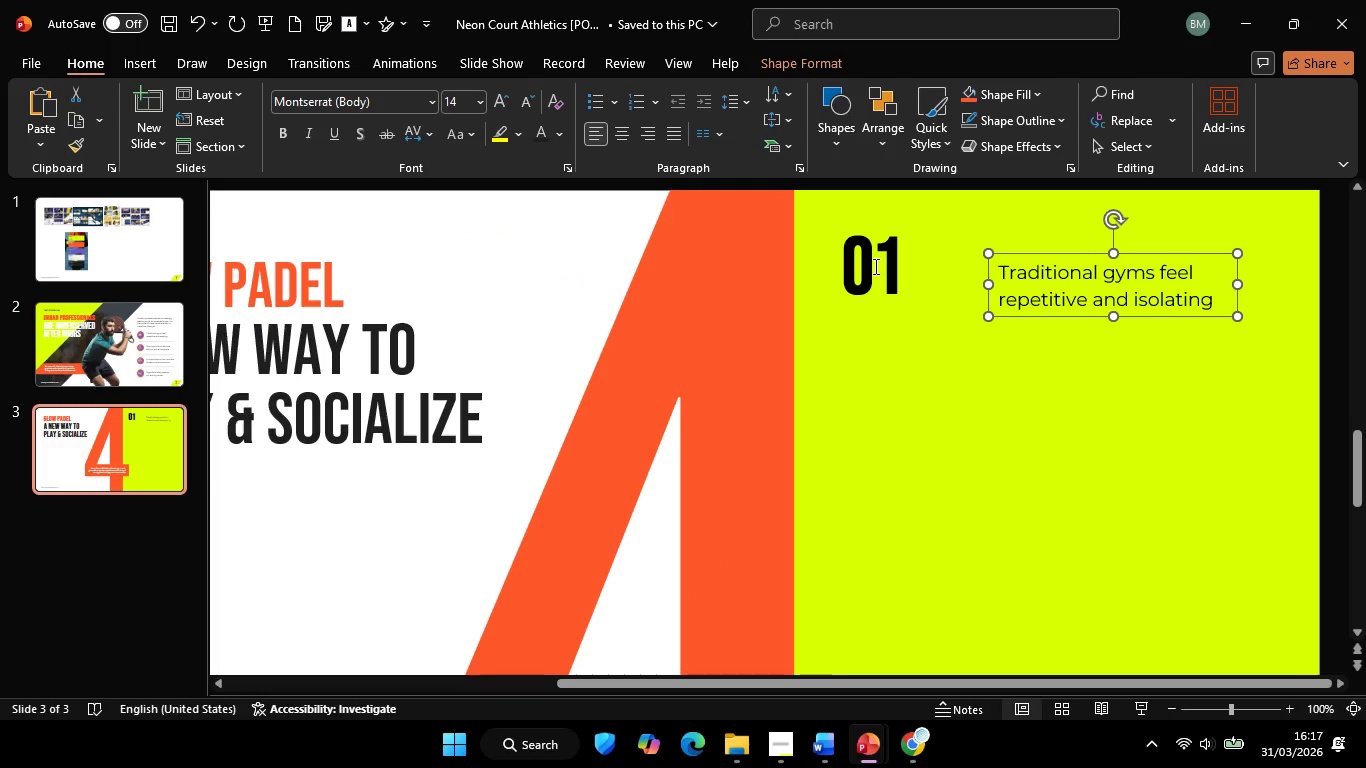 
hold_key(key=ShiftLeft, duration=0.55)
left_click([874, 266])
 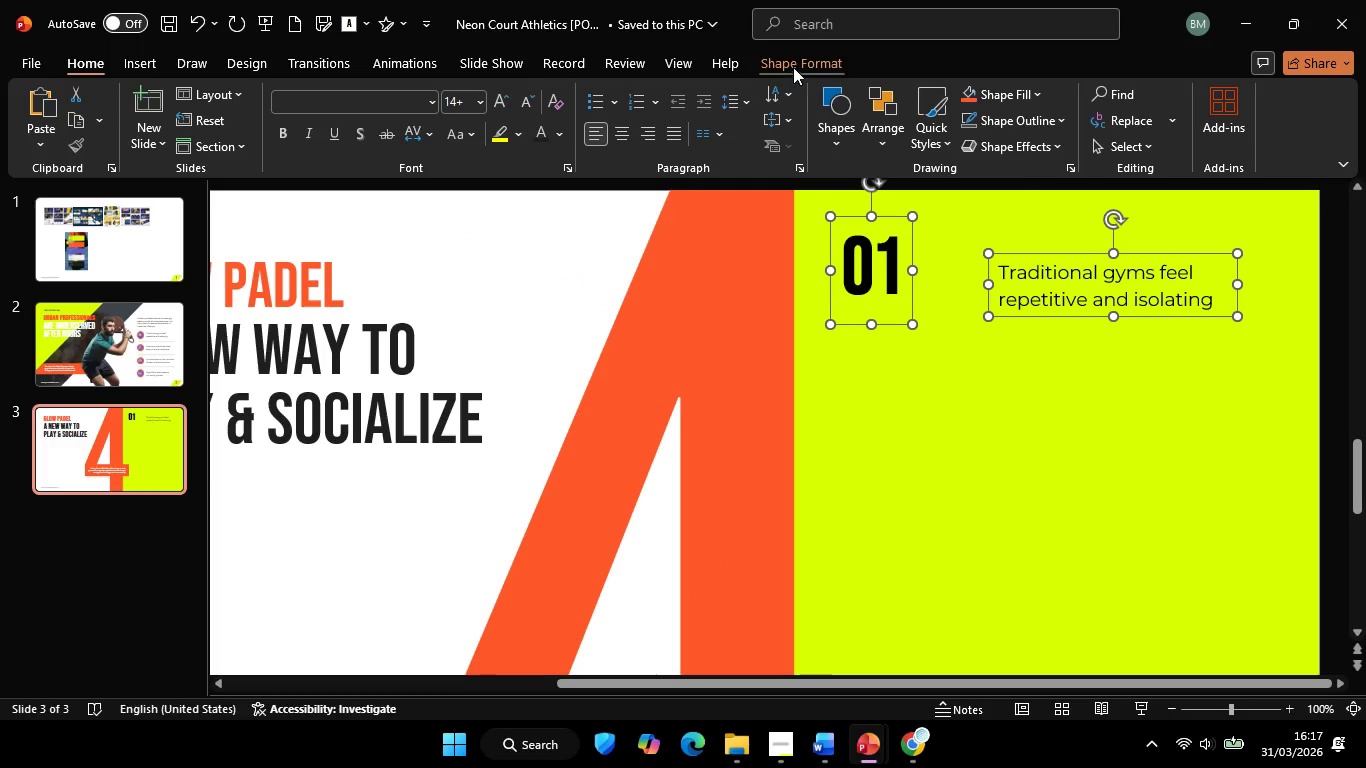 
left_click([793, 67])
 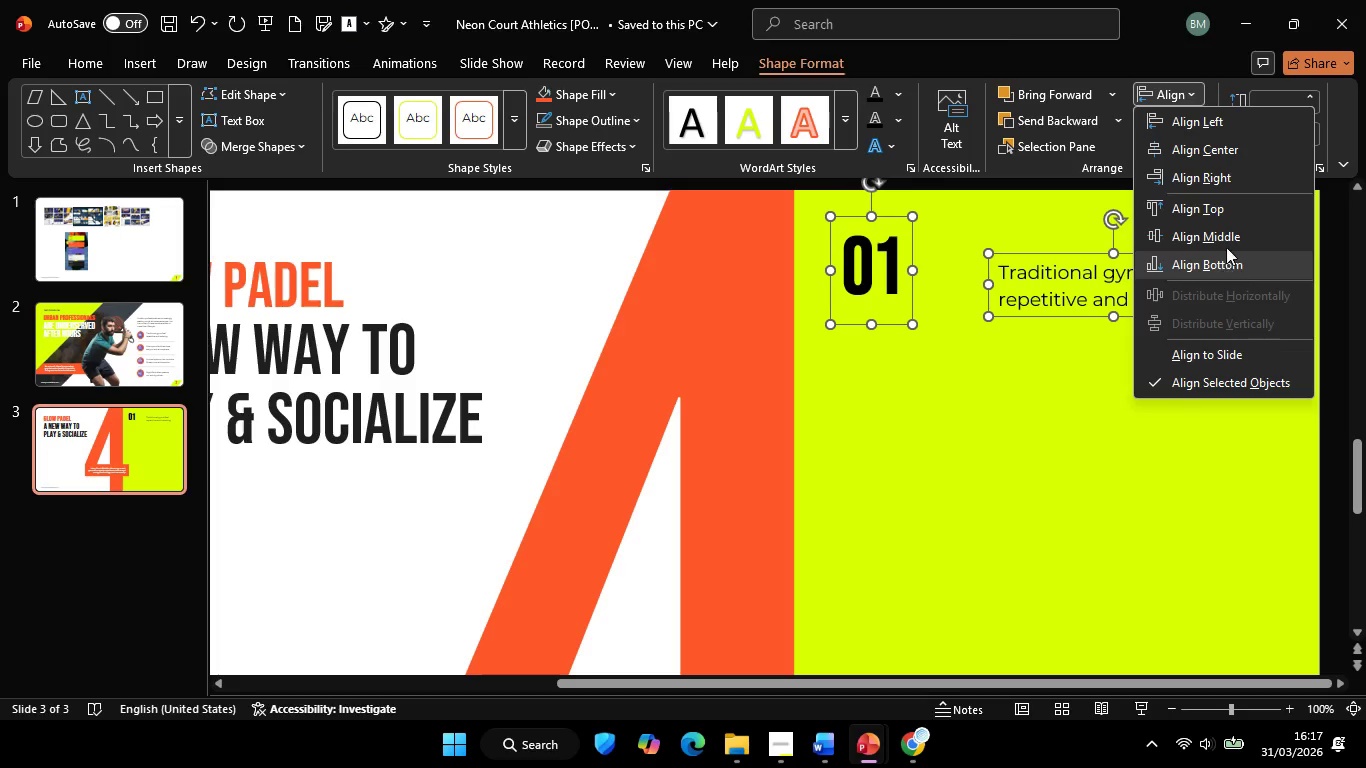 
left_click([1224, 241])
 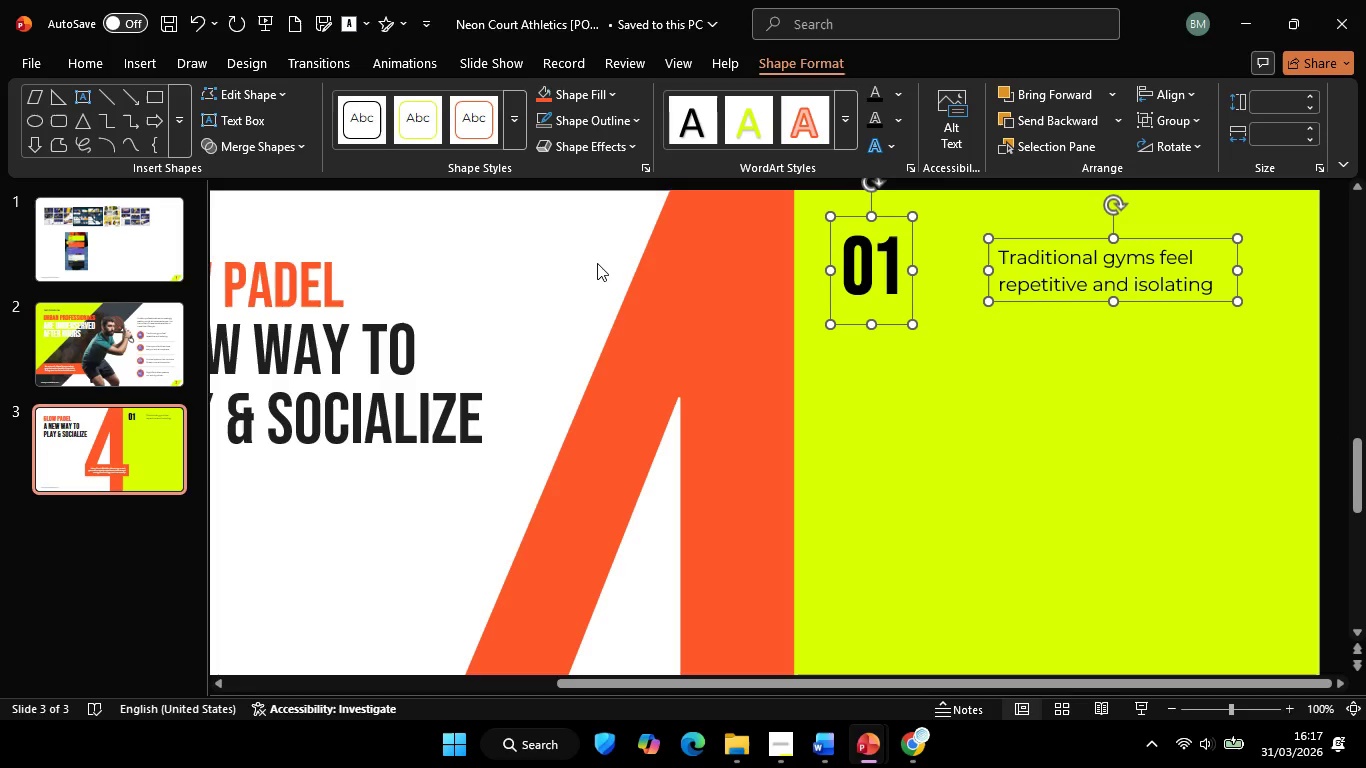 
left_click([597, 263])
 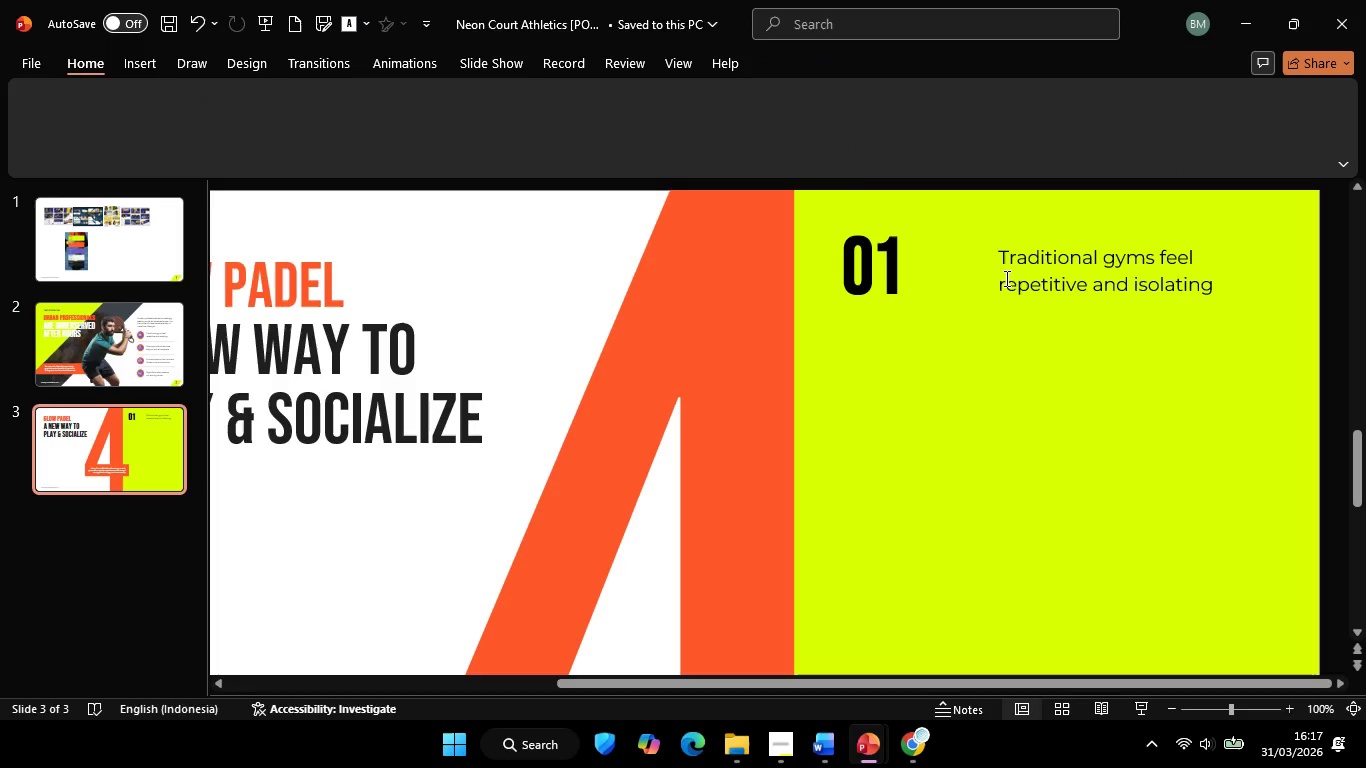 
left_click([1040, 273])
 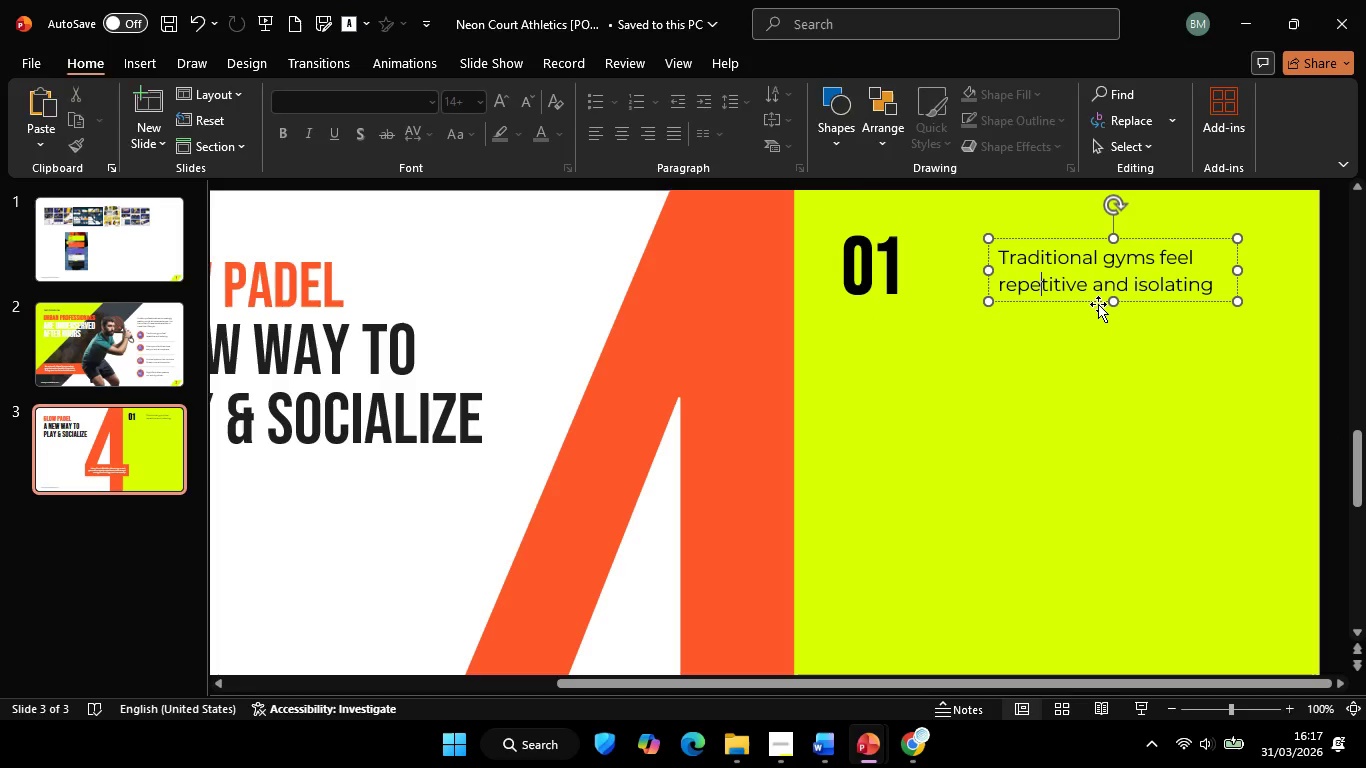 
hold_key(key=ShiftLeft, duration=1.86)
left_click_drag(start_coordinate=[1093, 301], to_coordinate=[1012, 302])
 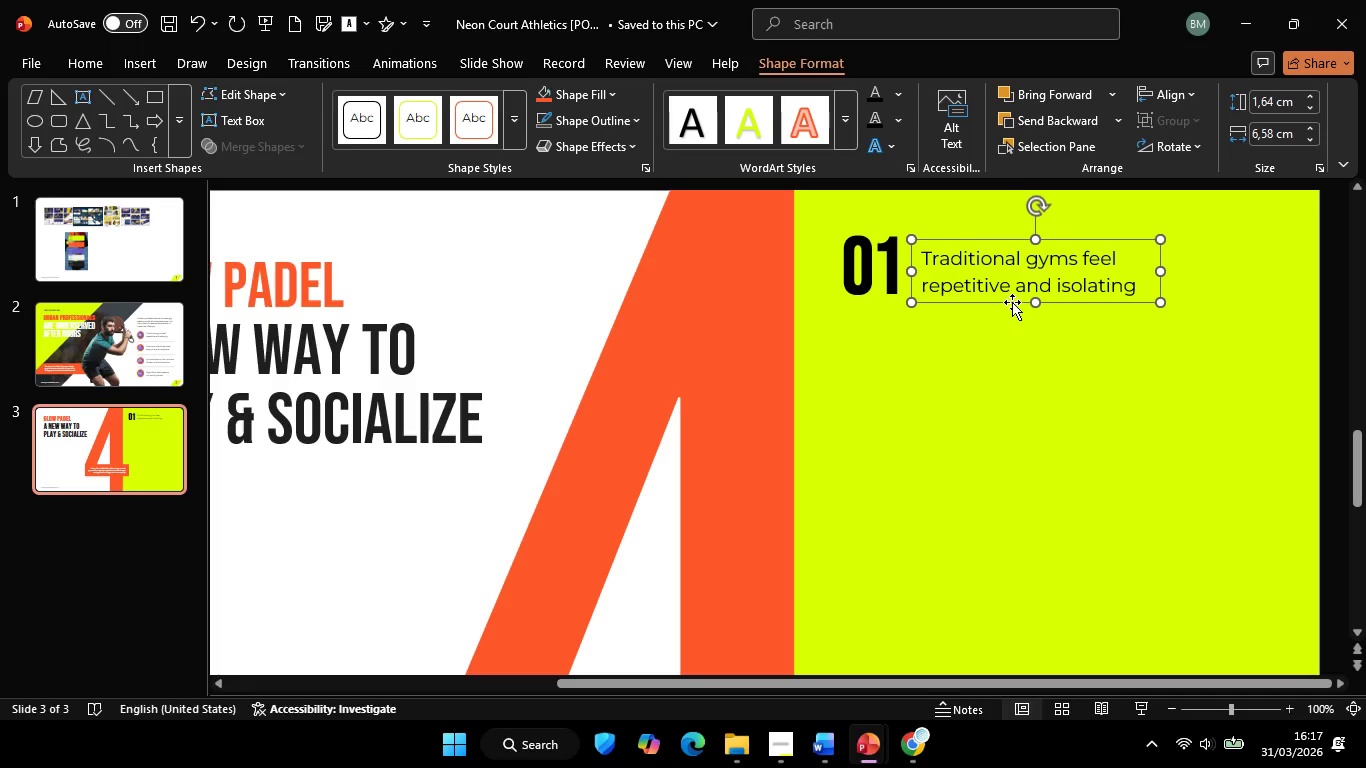 
key(ArrowDown)
 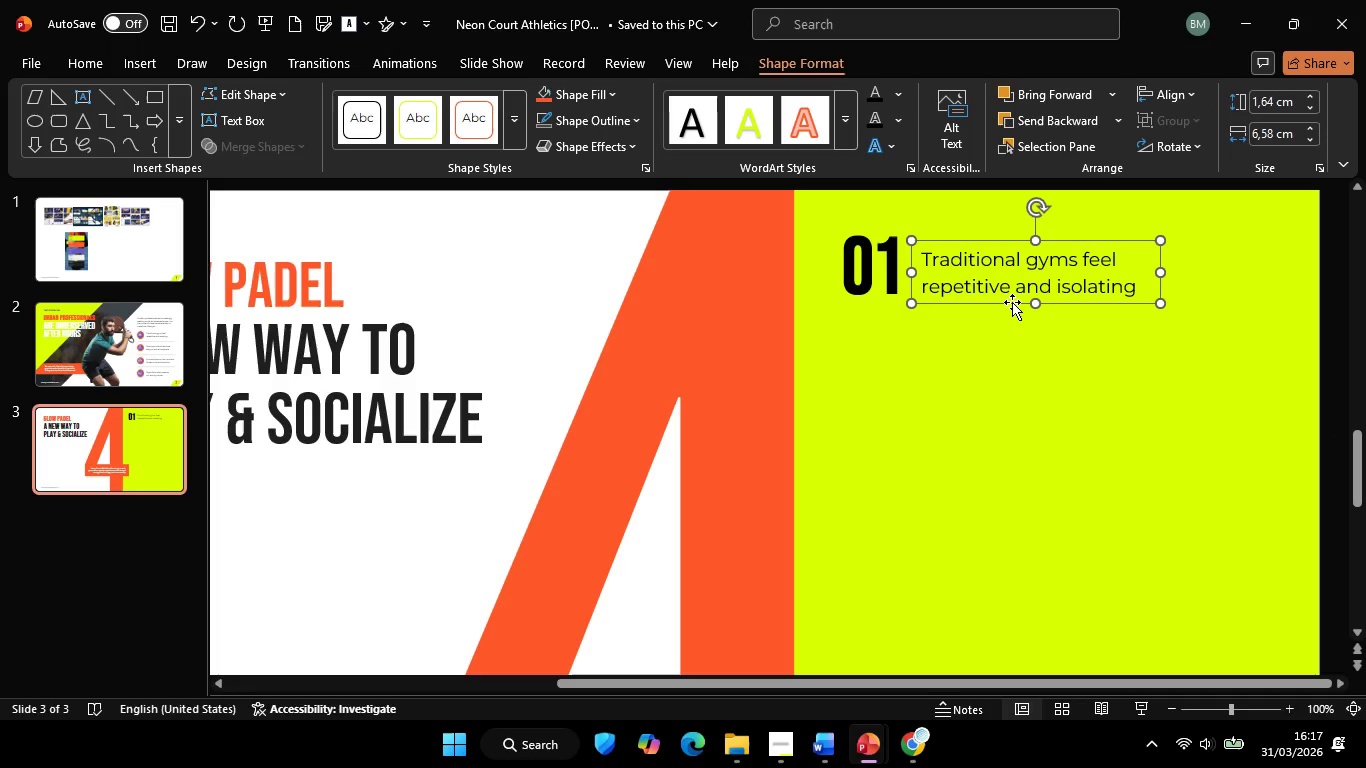 
key(ArrowDown)
 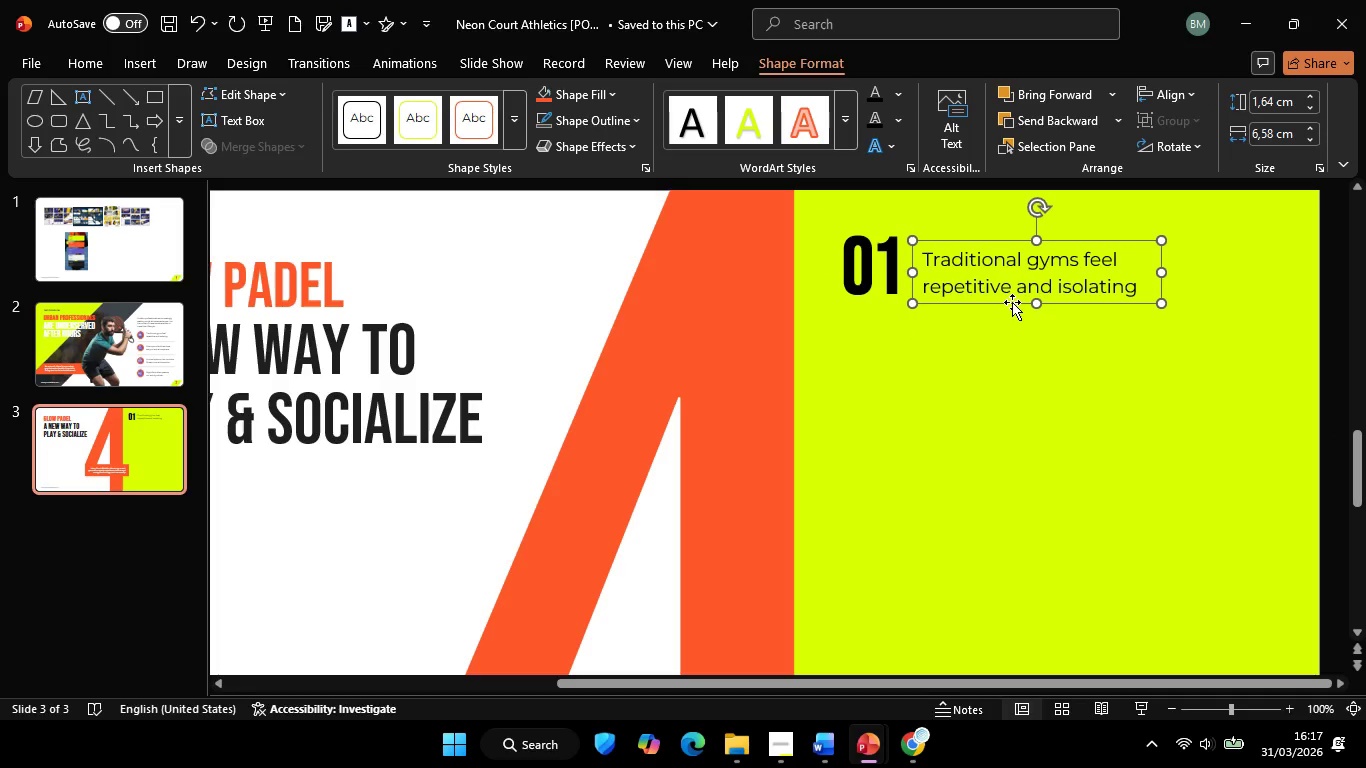 
key(ArrowRight)
 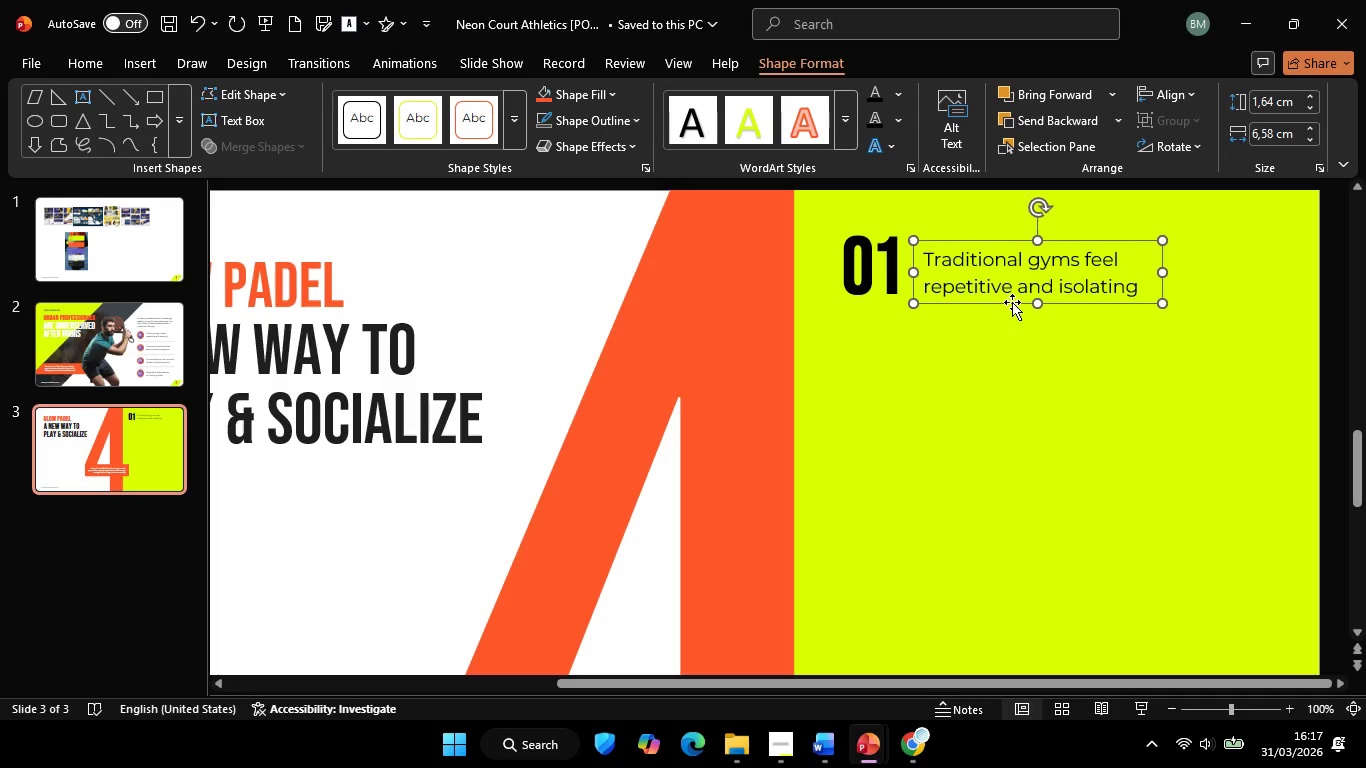 
hold_key(key=ArrowRight, duration=0.61)
 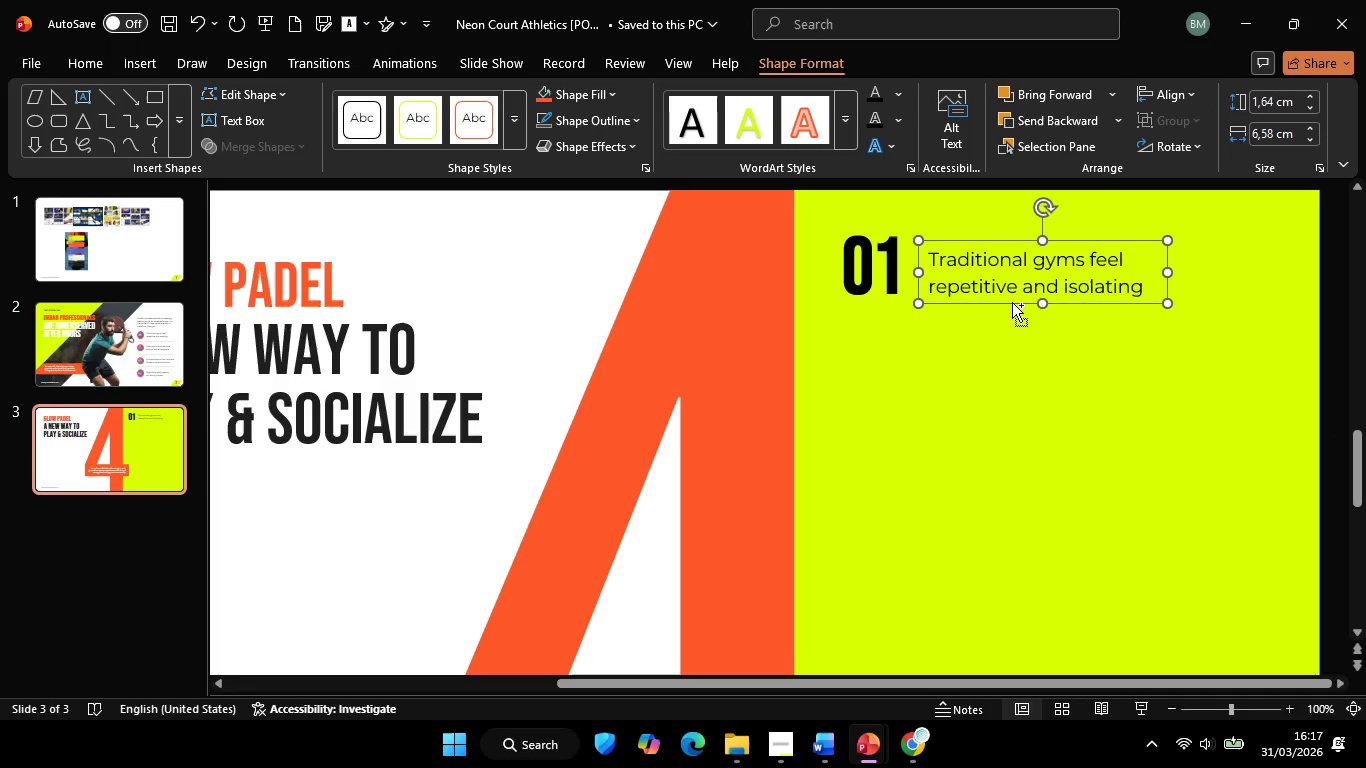 
hold_key(key=ControlLeft, duration=0.73)
scroll: coordinate [1012, 302], scroll_direction: down, amount: 5.0
 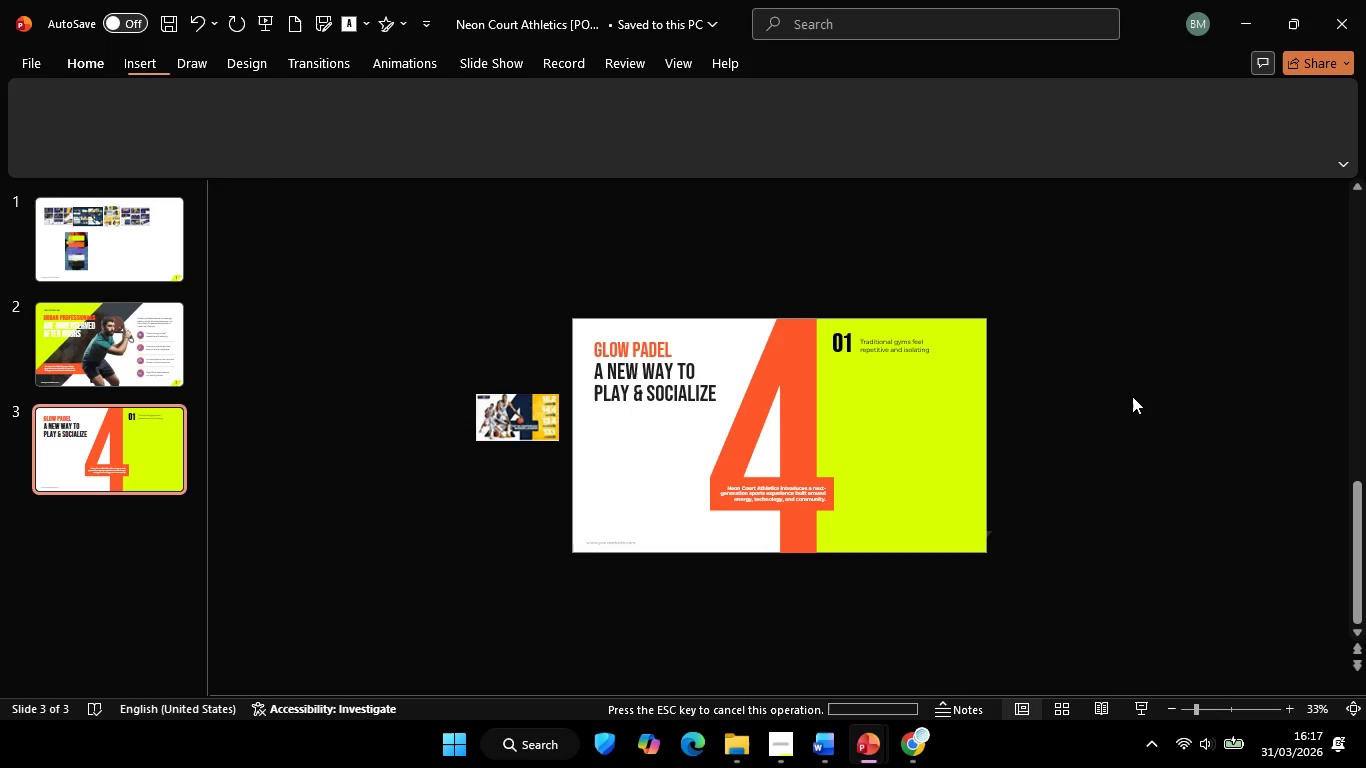 
hold_key(key=ControlLeft, duration=0.47)
scroll: coordinate [1147, 412], scroll_direction: up, amount: 1.0
 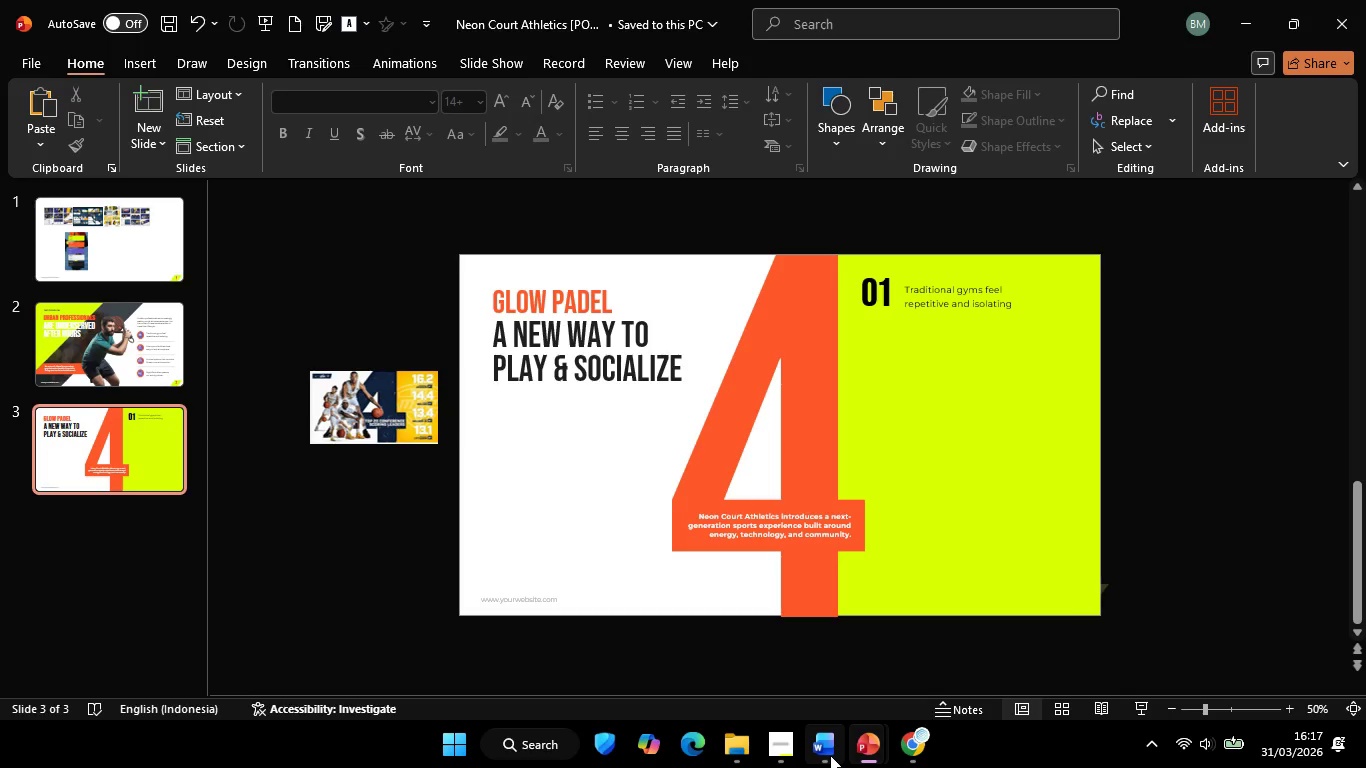 
left_click([830, 755])
 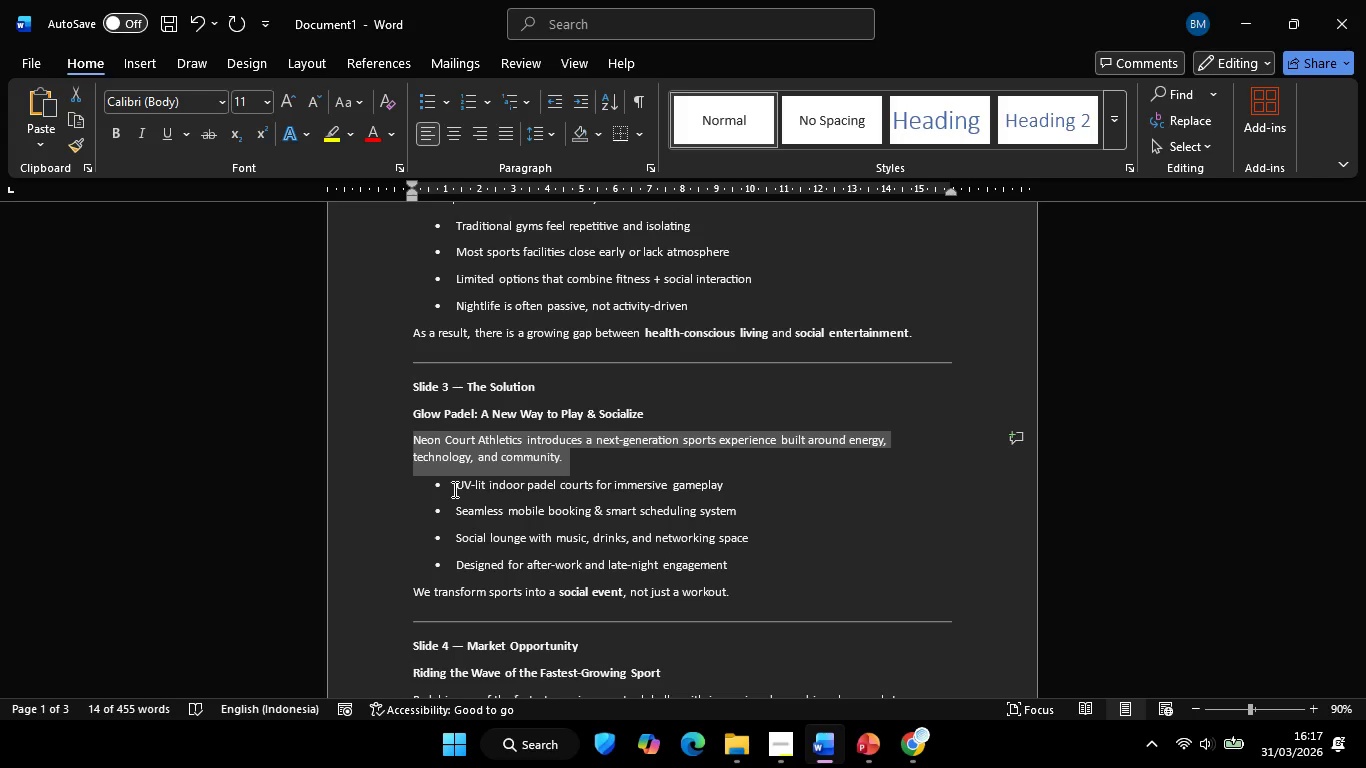 
left_click_drag(start_coordinate=[452, 489], to_coordinate=[706, 482])
 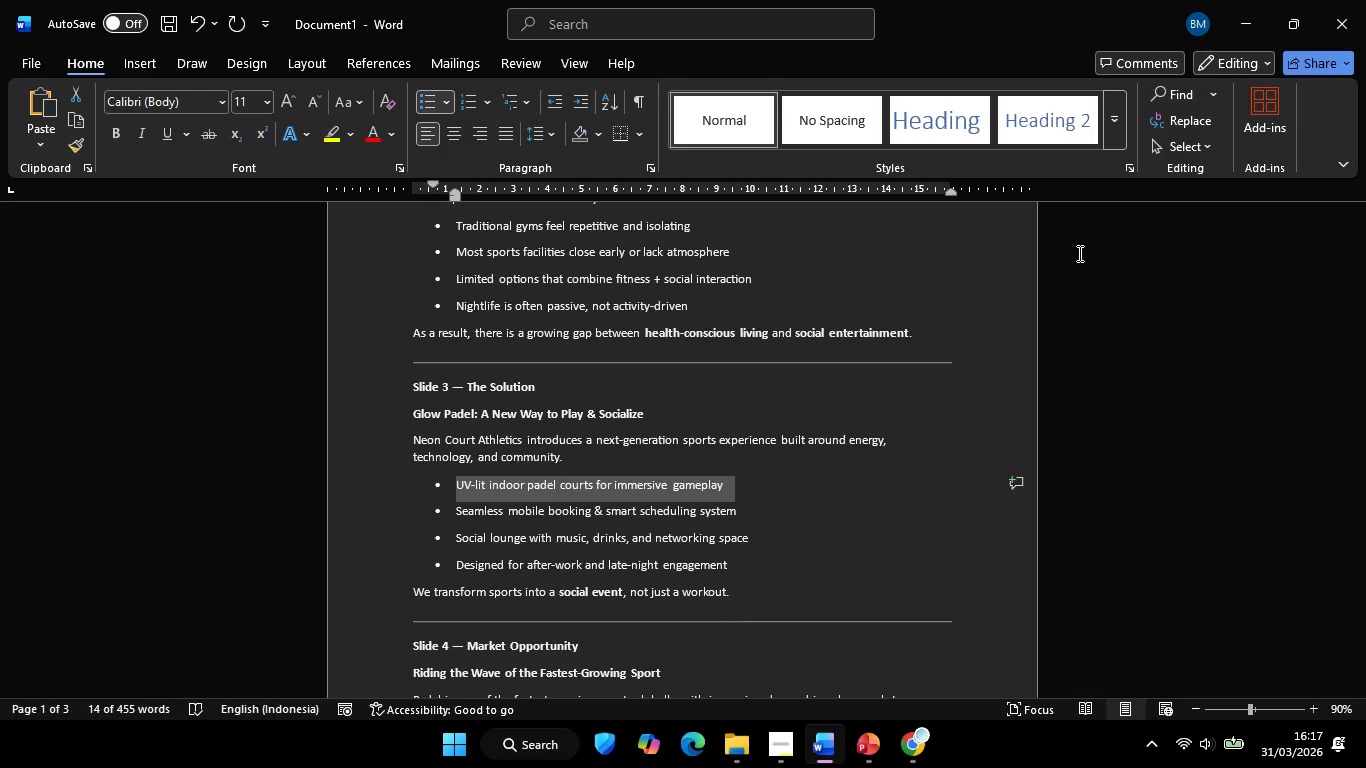 
key(Control+C)
 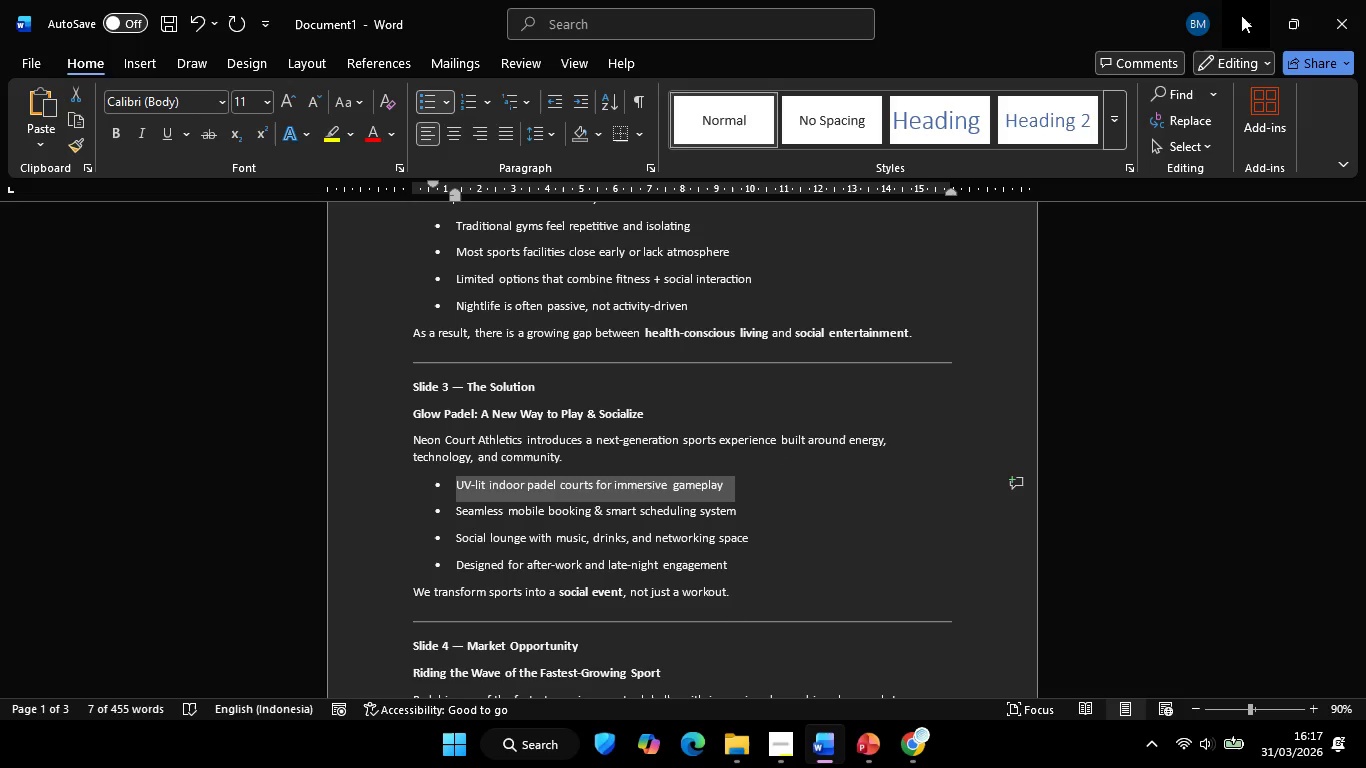 
left_click([1241, 15])
 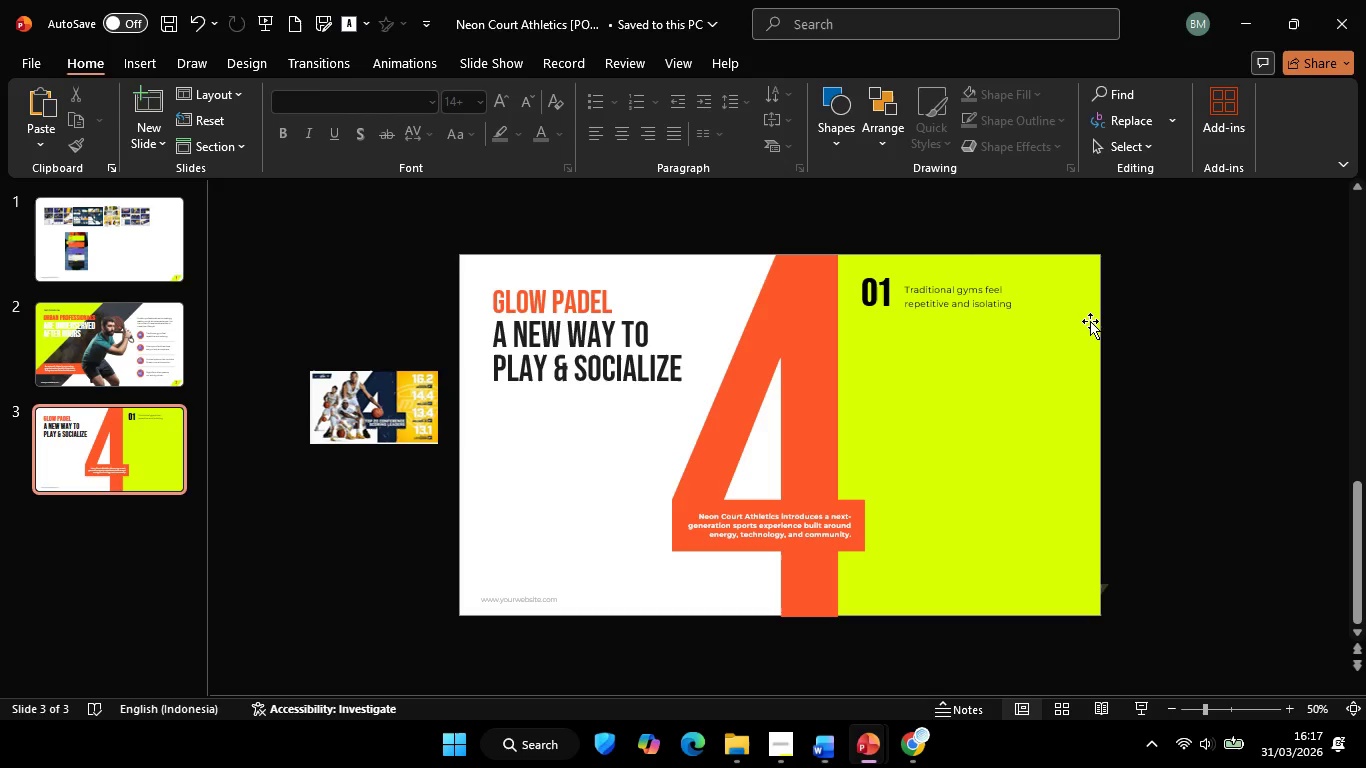 
left_click([962, 298])
 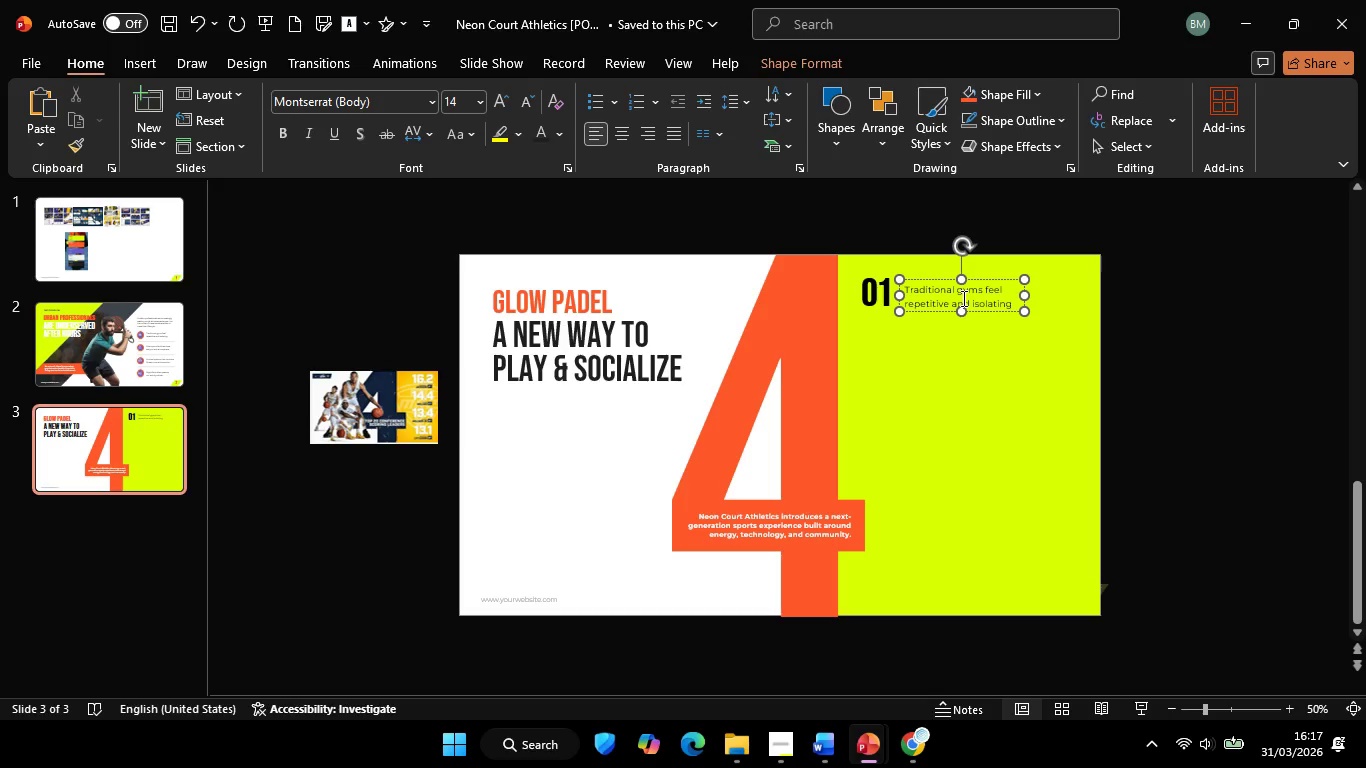 
key(Control+ControlLeft)
 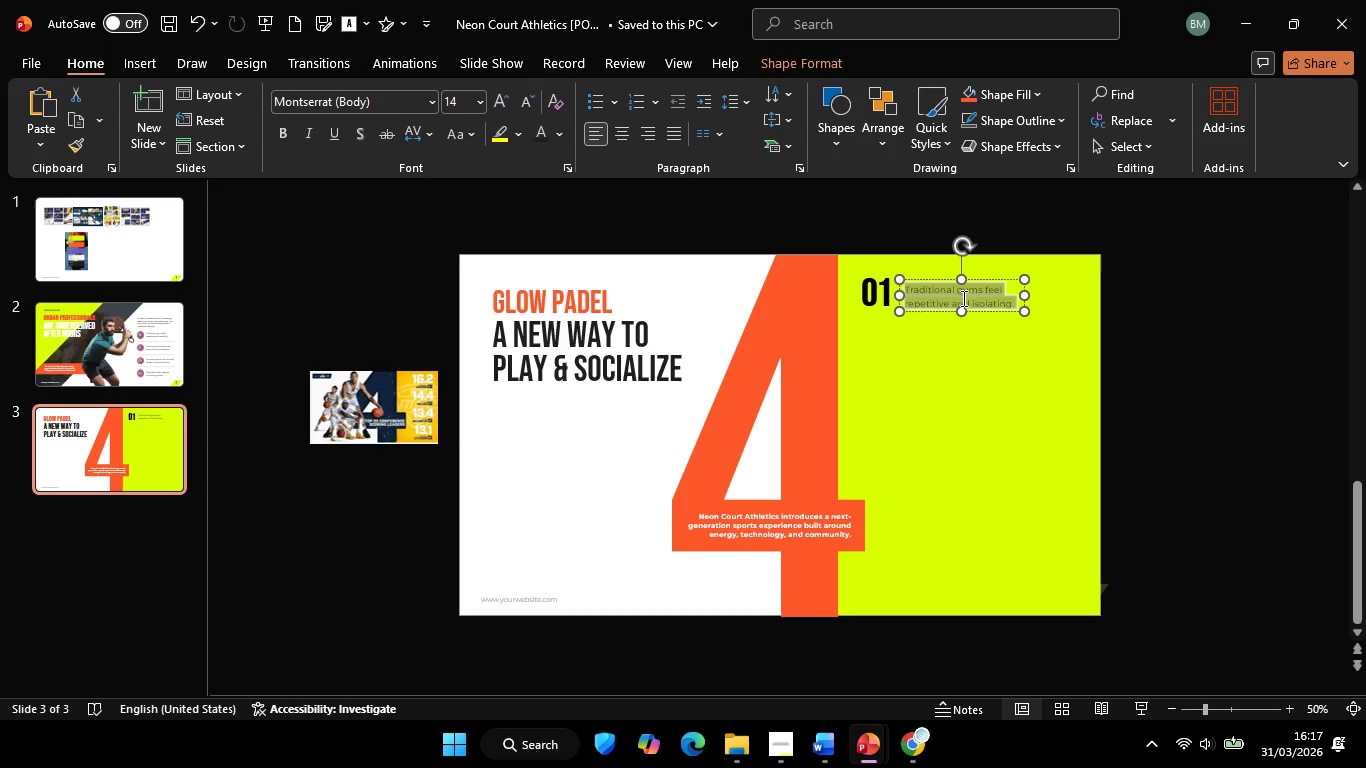 
key(Control+A)
 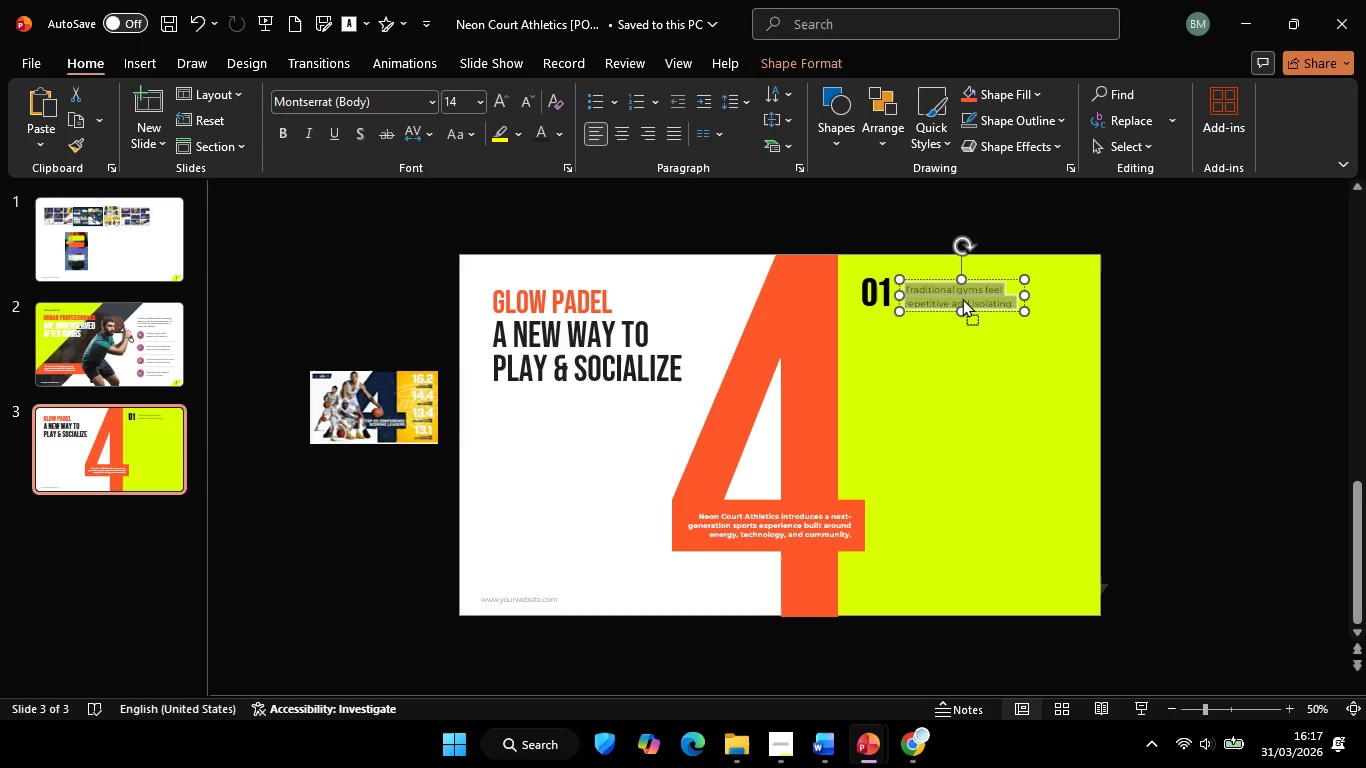 
right_click([962, 298])
 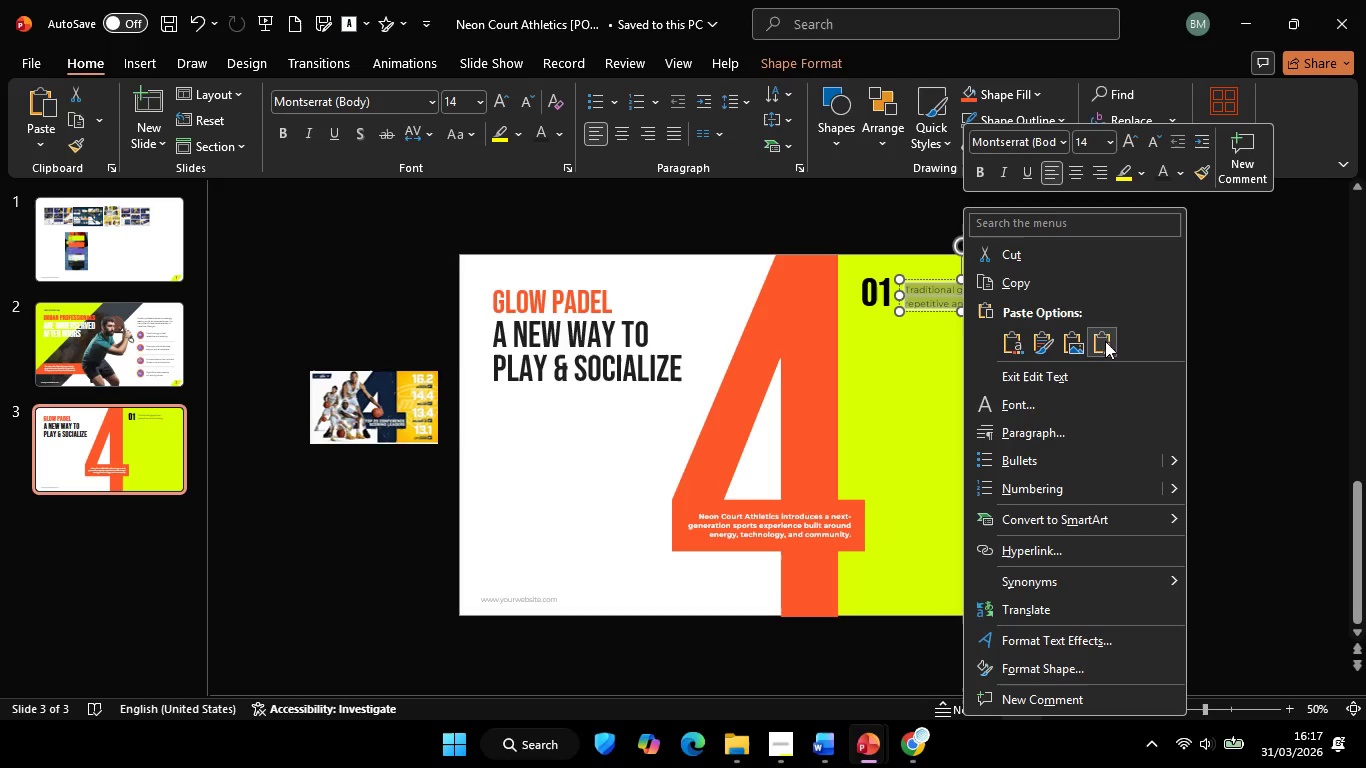 
left_click([1101, 341])
 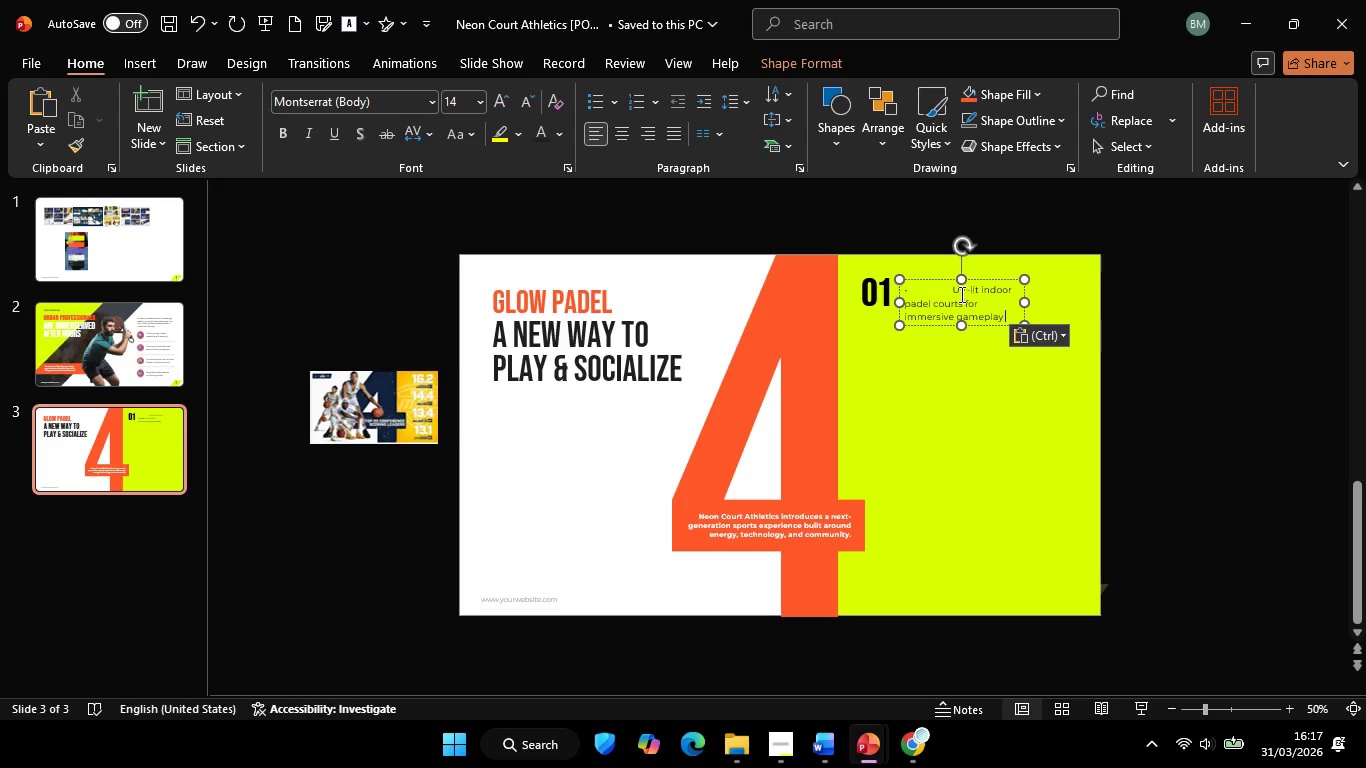 
left_click([953, 294])
 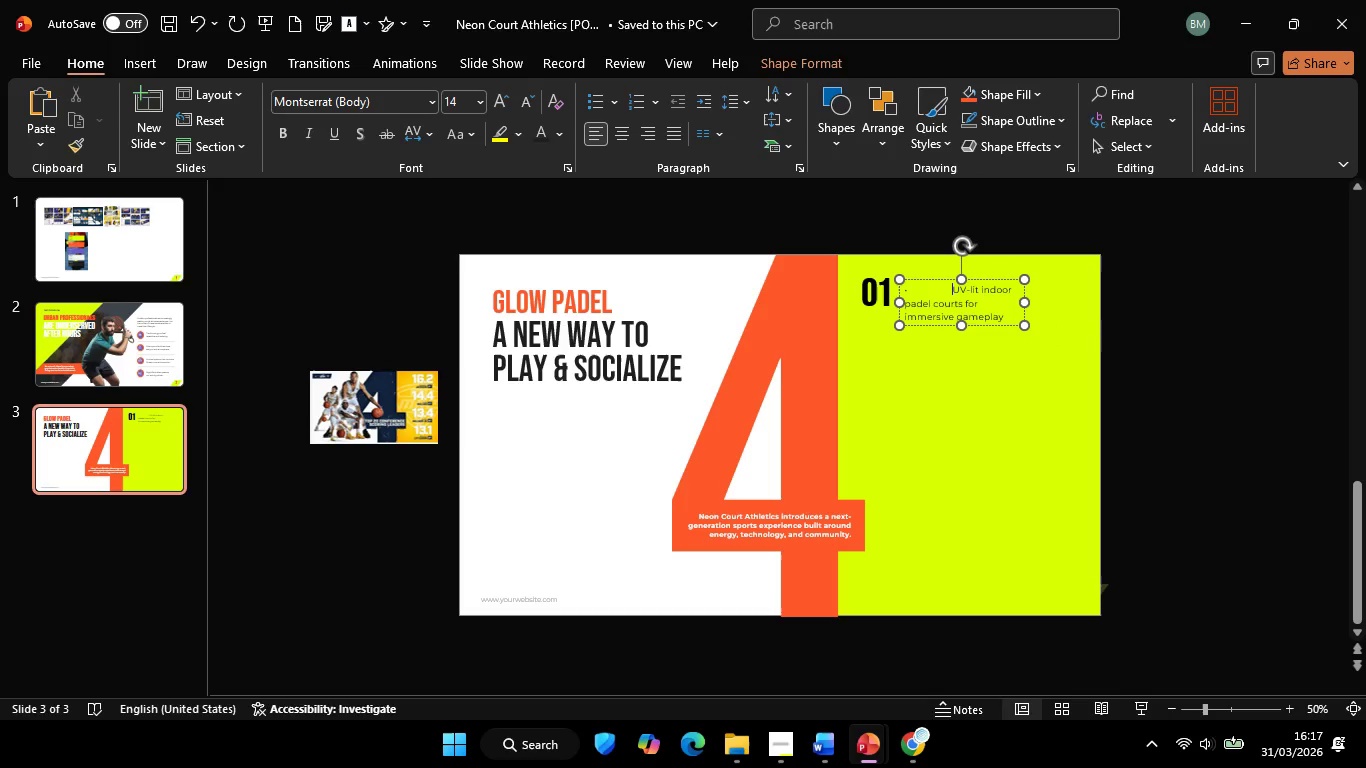 
key(Backspace)
 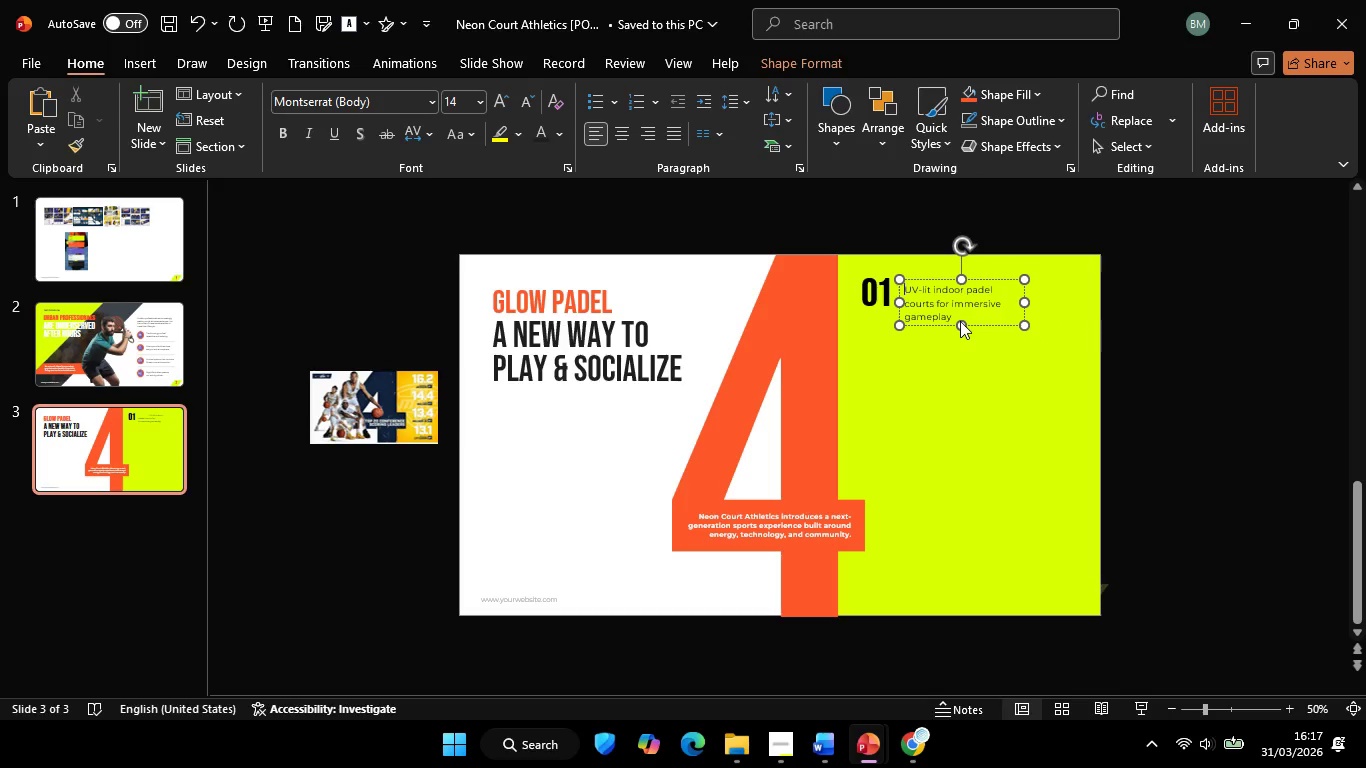 
key(Backspace)
 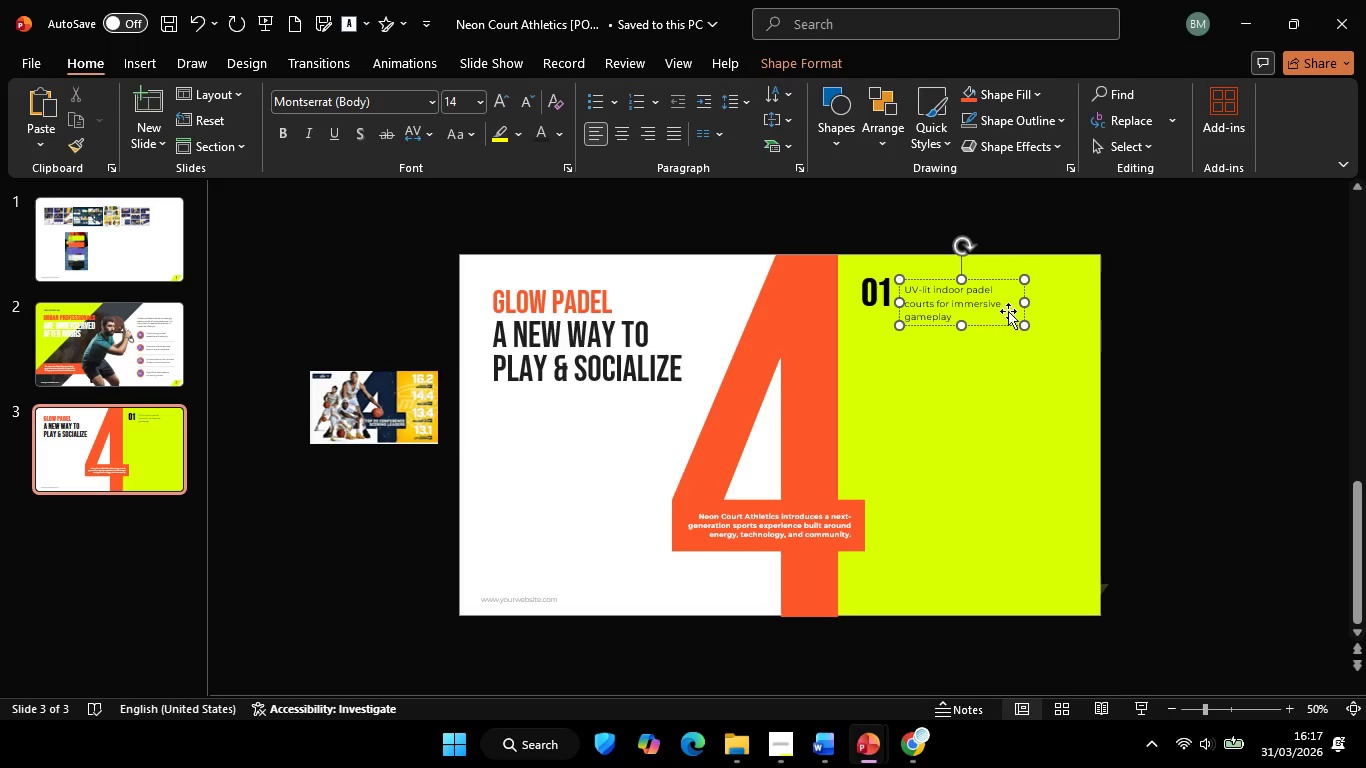 
hold_key(key=ShiftLeft, duration=1.39)
left_click_drag(start_coordinate=[1026, 305], to_coordinate=[1056, 303])
 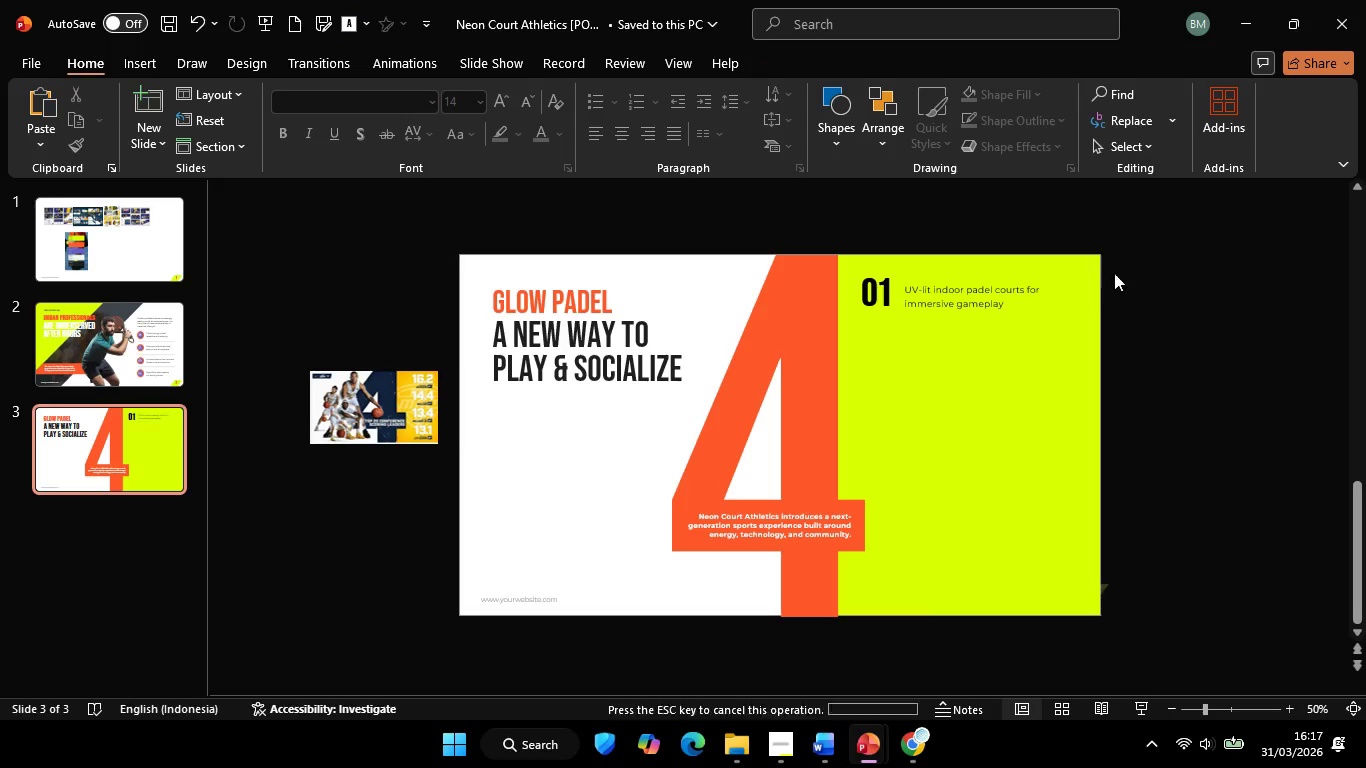 
left_click_drag(start_coordinate=[1172, 246], to_coordinate=[793, 362])
 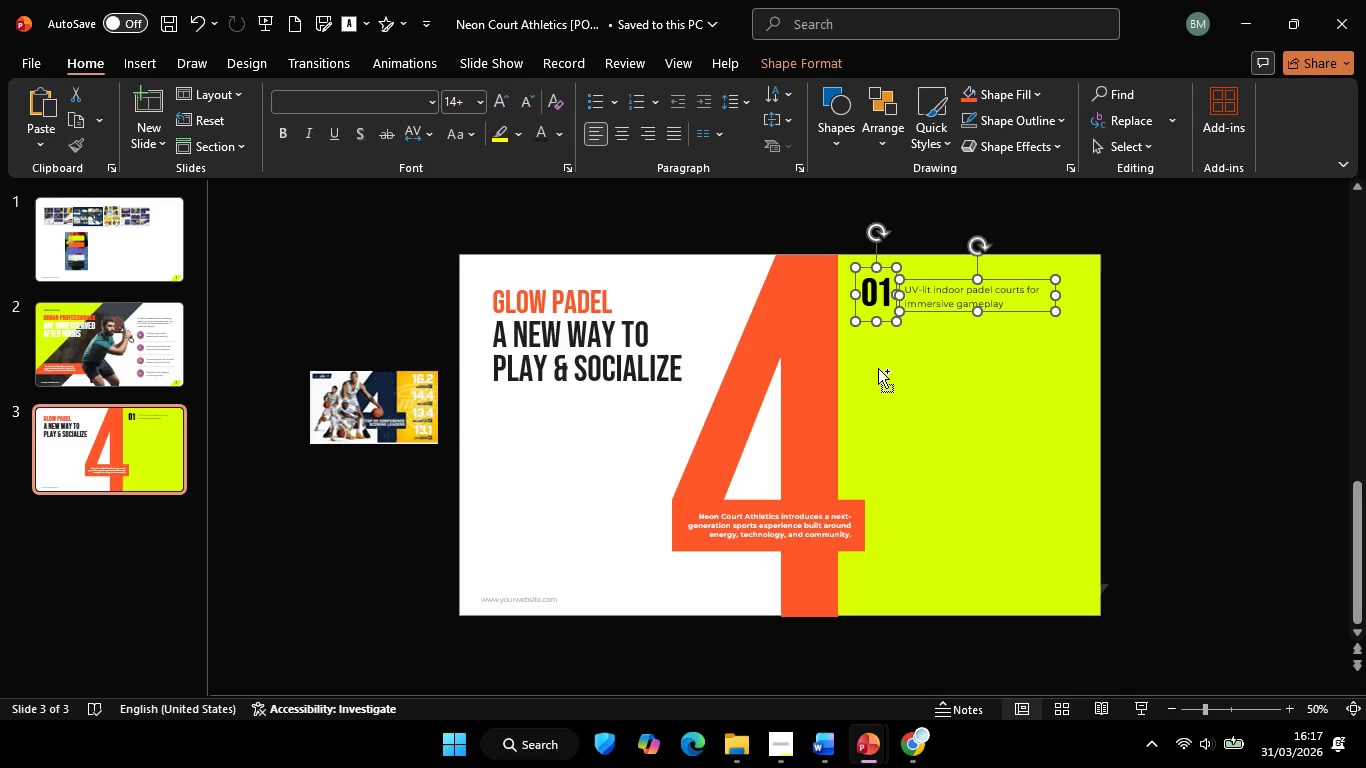 
key(Control+G)
 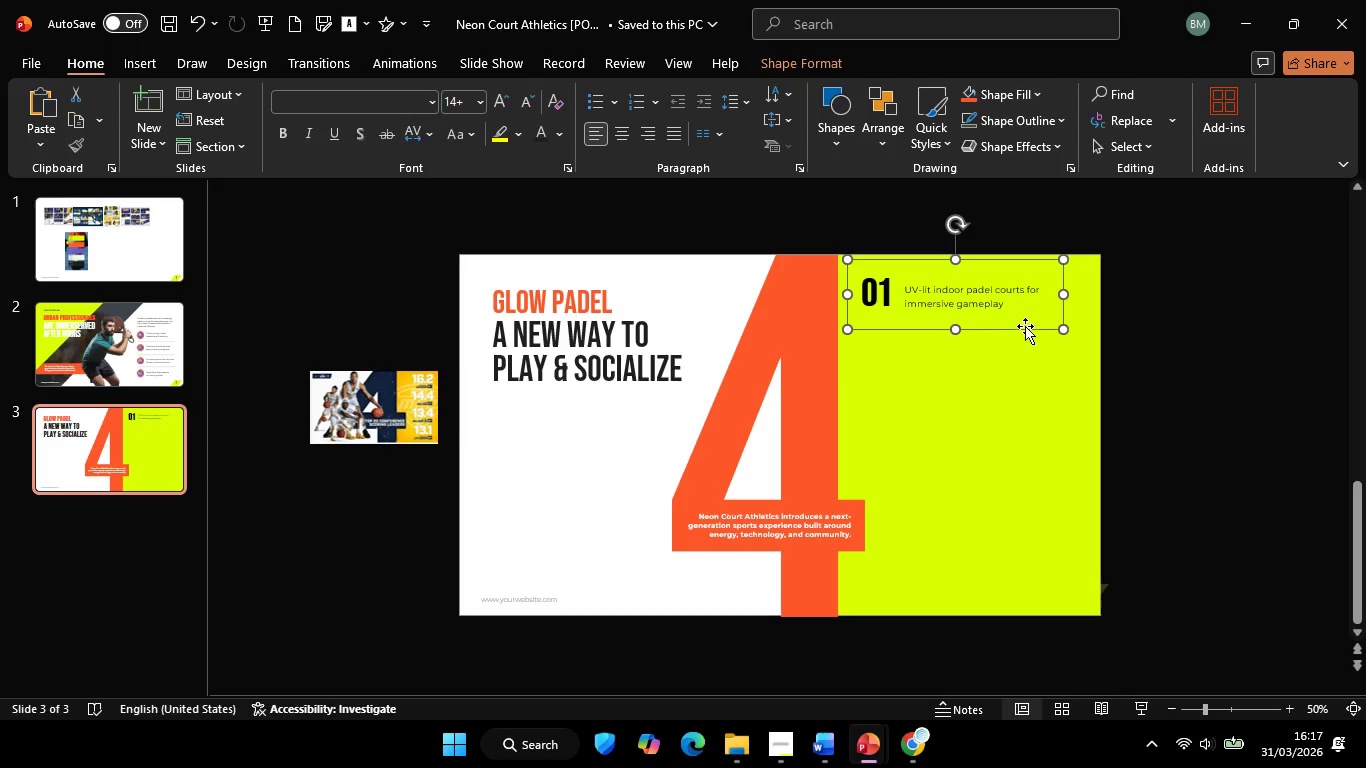 
hold_key(key=ShiftLeft, duration=1.3)
left_click_drag(start_coordinate=[1025, 329], to_coordinate=[1025, 336])
 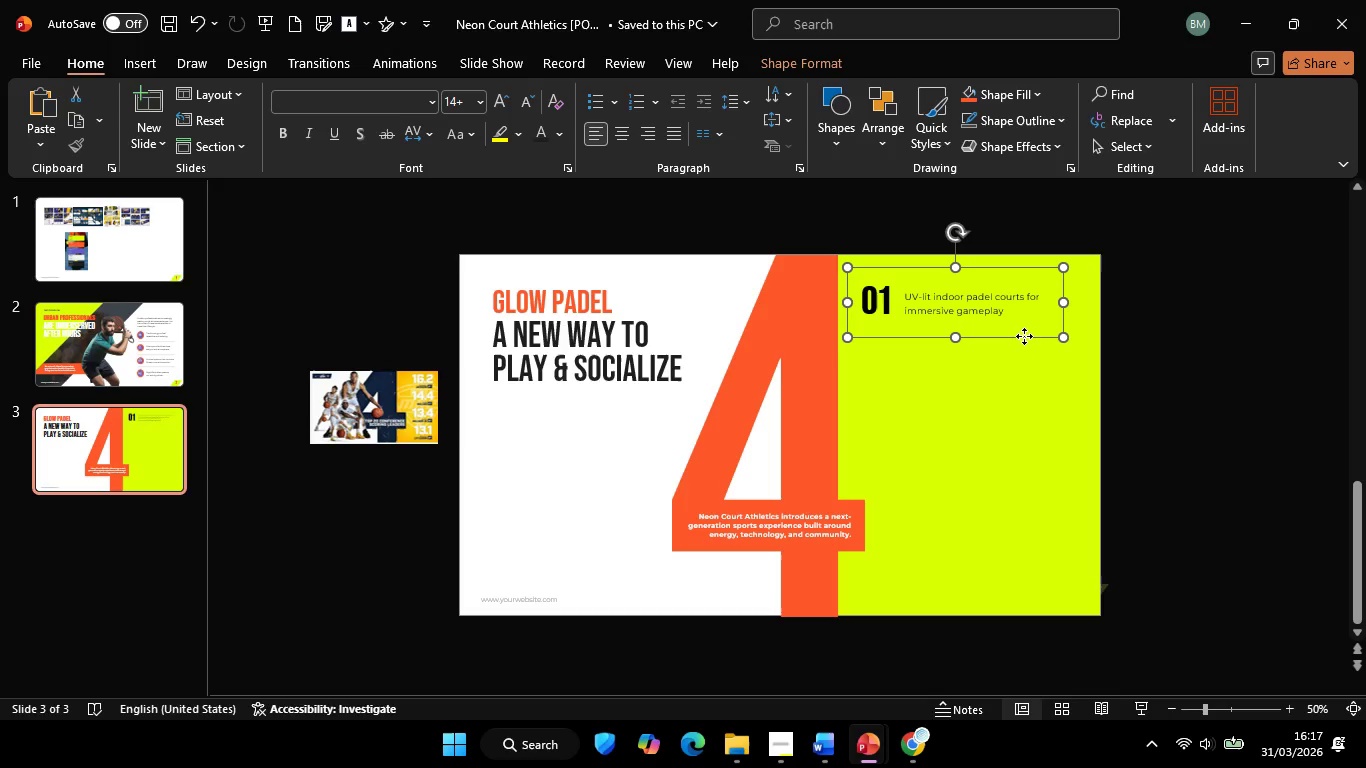 
hold_key(key=ShiftLeft, duration=0.81)
left_click_drag(start_coordinate=[1024, 336], to_coordinate=[1021, 328])
 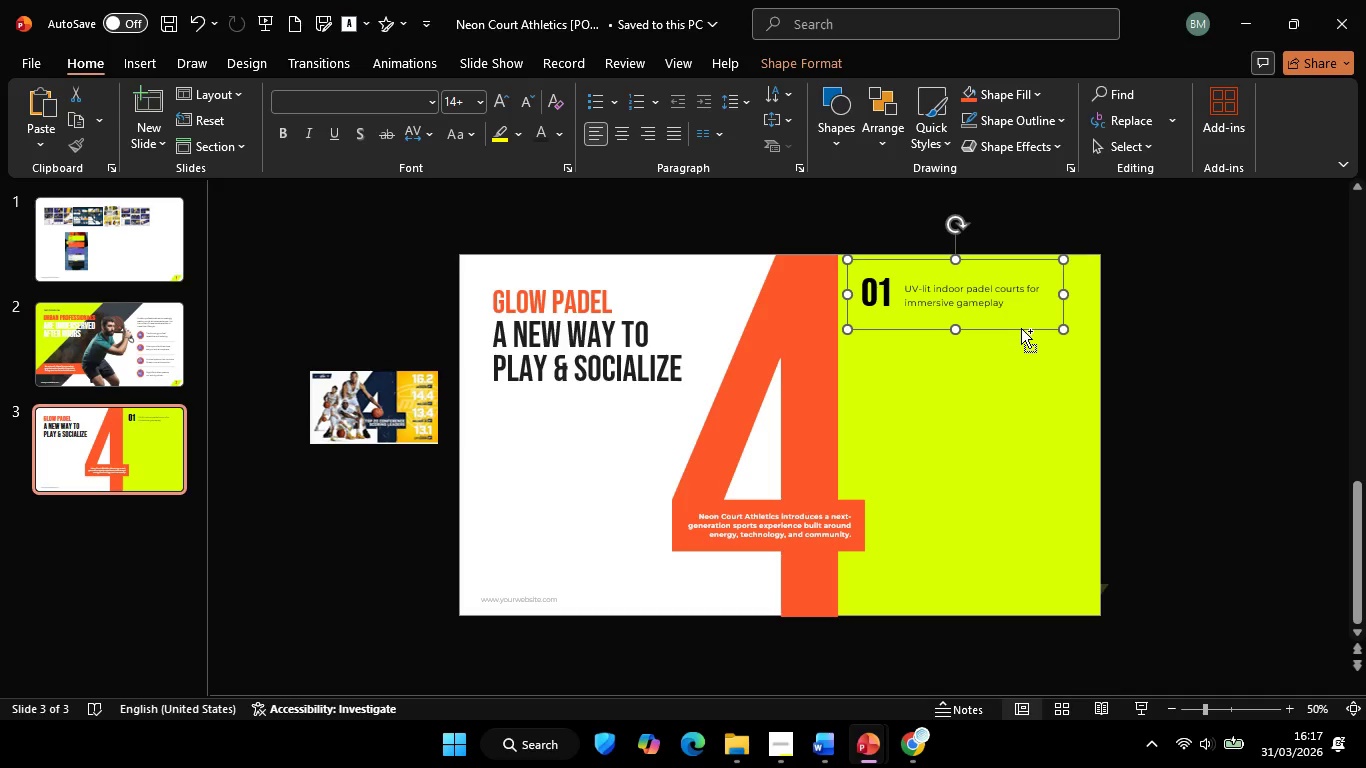 
key(Control+ControlLeft)
 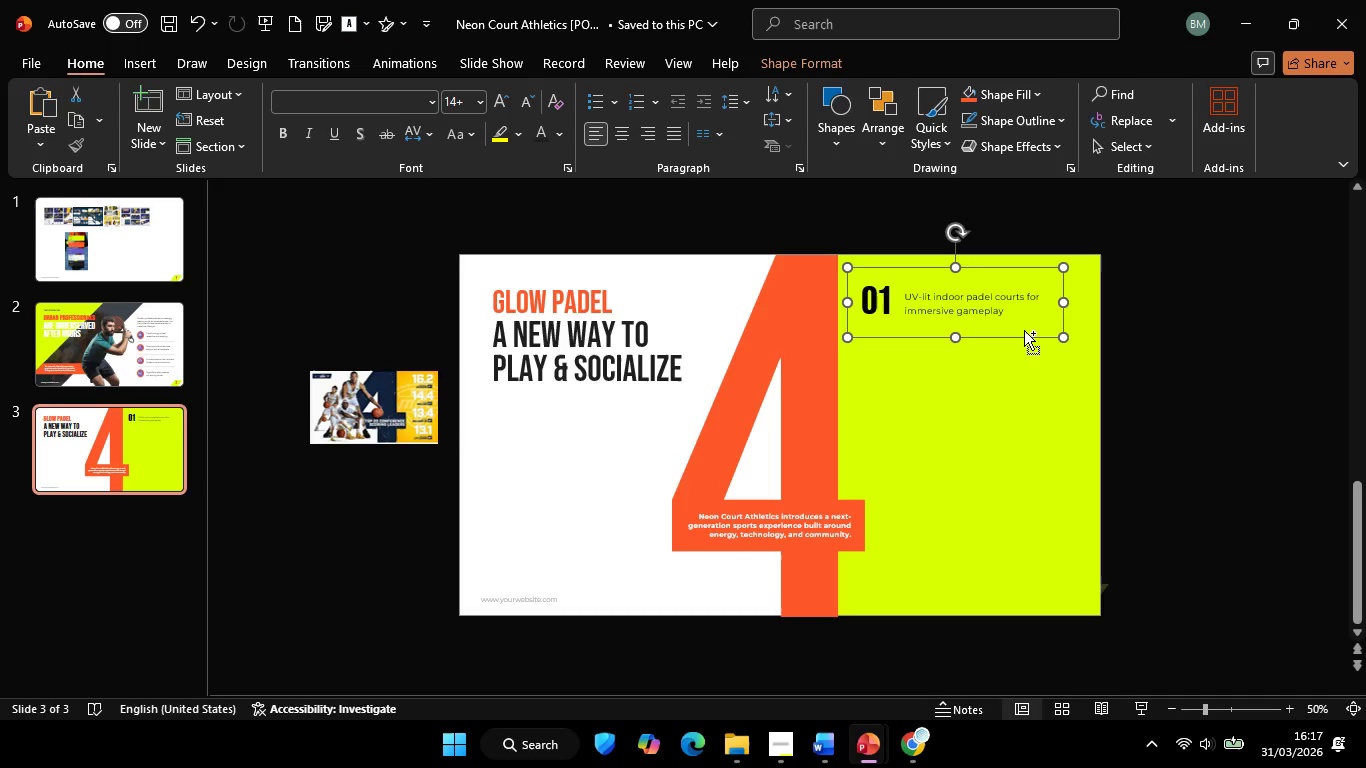 
key(Control+Z)
 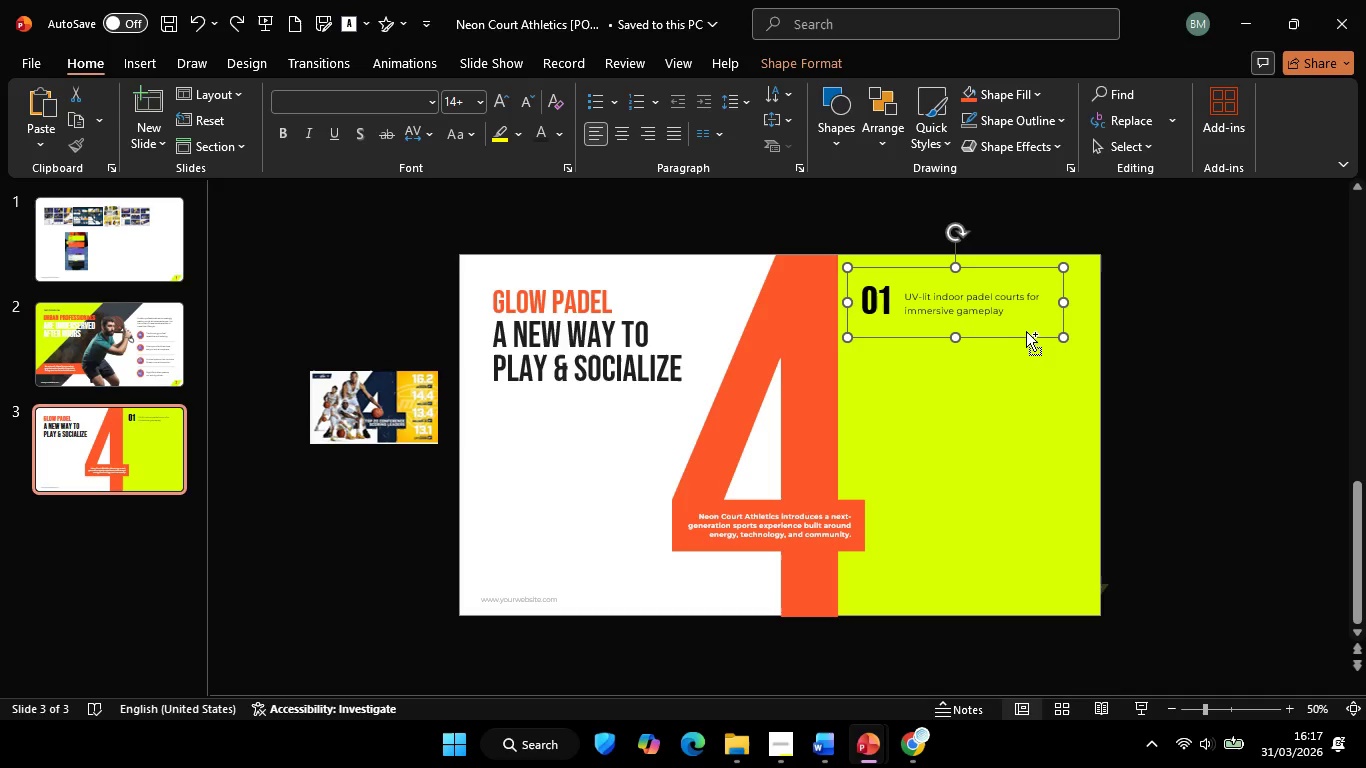 
hold_key(key=ShiftLeft, duration=4.52)
left_click_drag(start_coordinate=[1028, 334], to_coordinate=[1030, 392])
 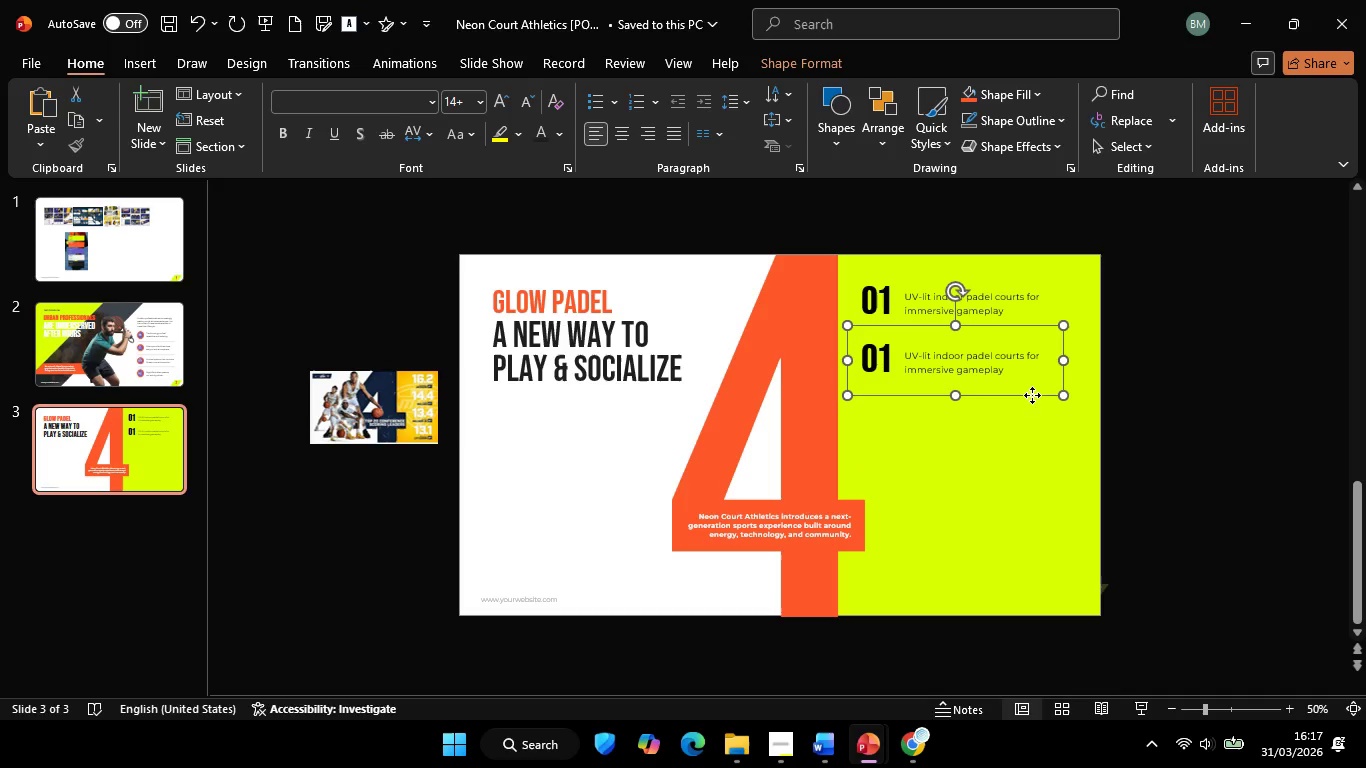 
left_click_drag(start_coordinate=[1032, 395], to_coordinate=[1035, 455])
 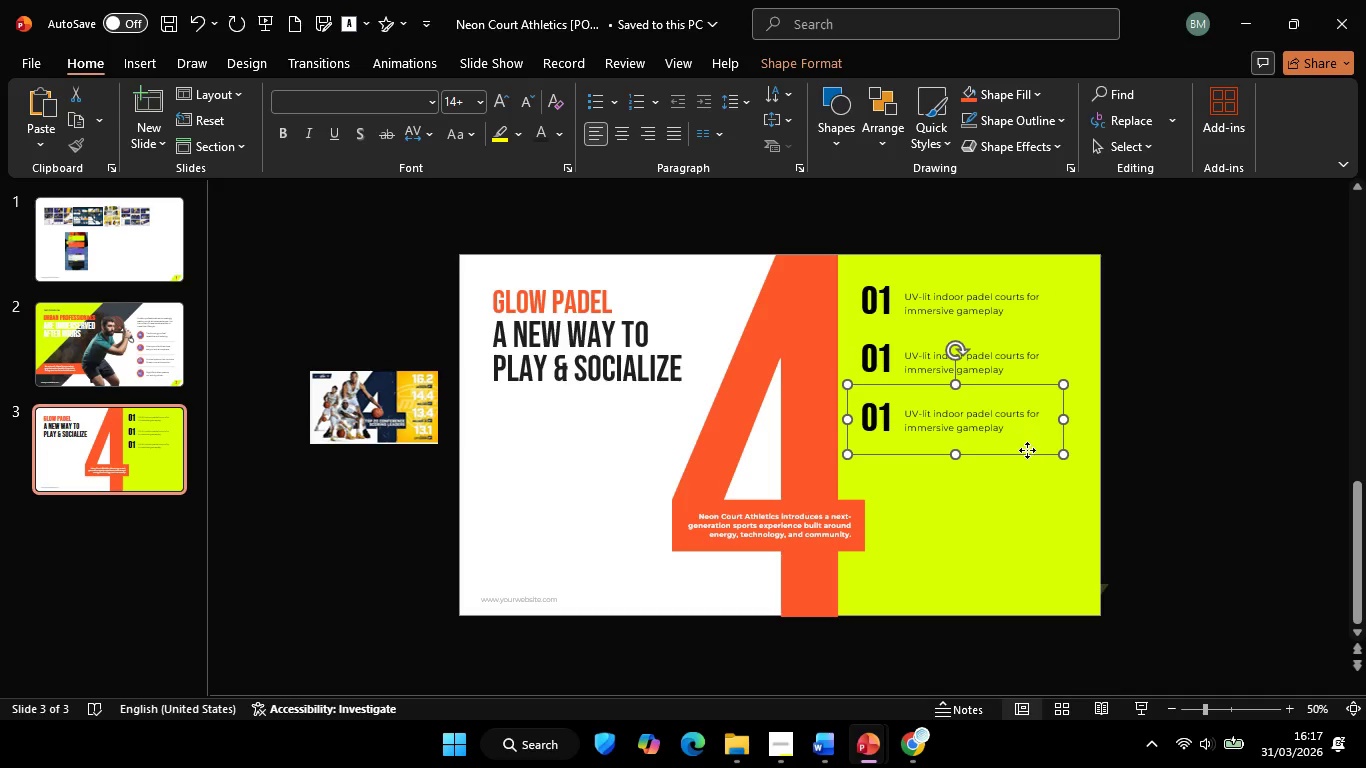 
left_click_drag(start_coordinate=[1027, 450], to_coordinate=[1027, 488])
 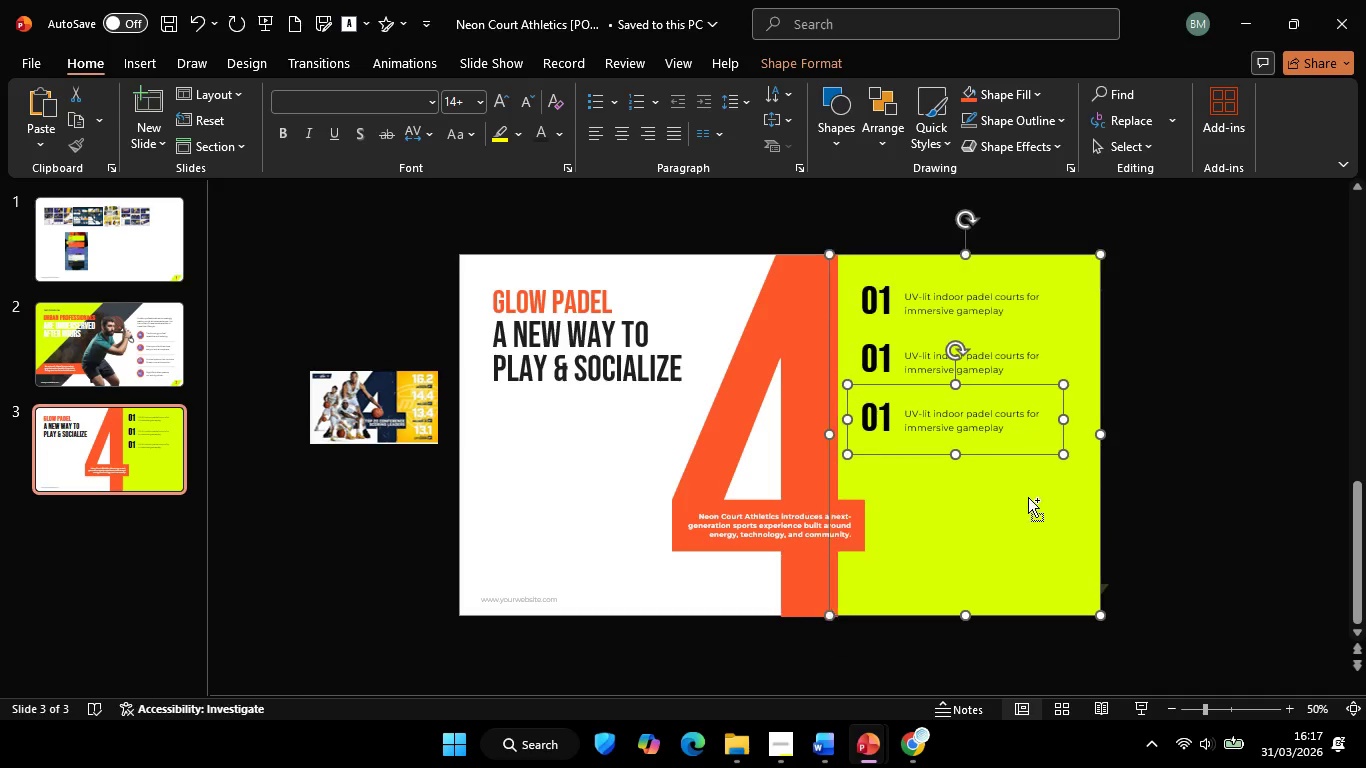 
key(Control+Z)
 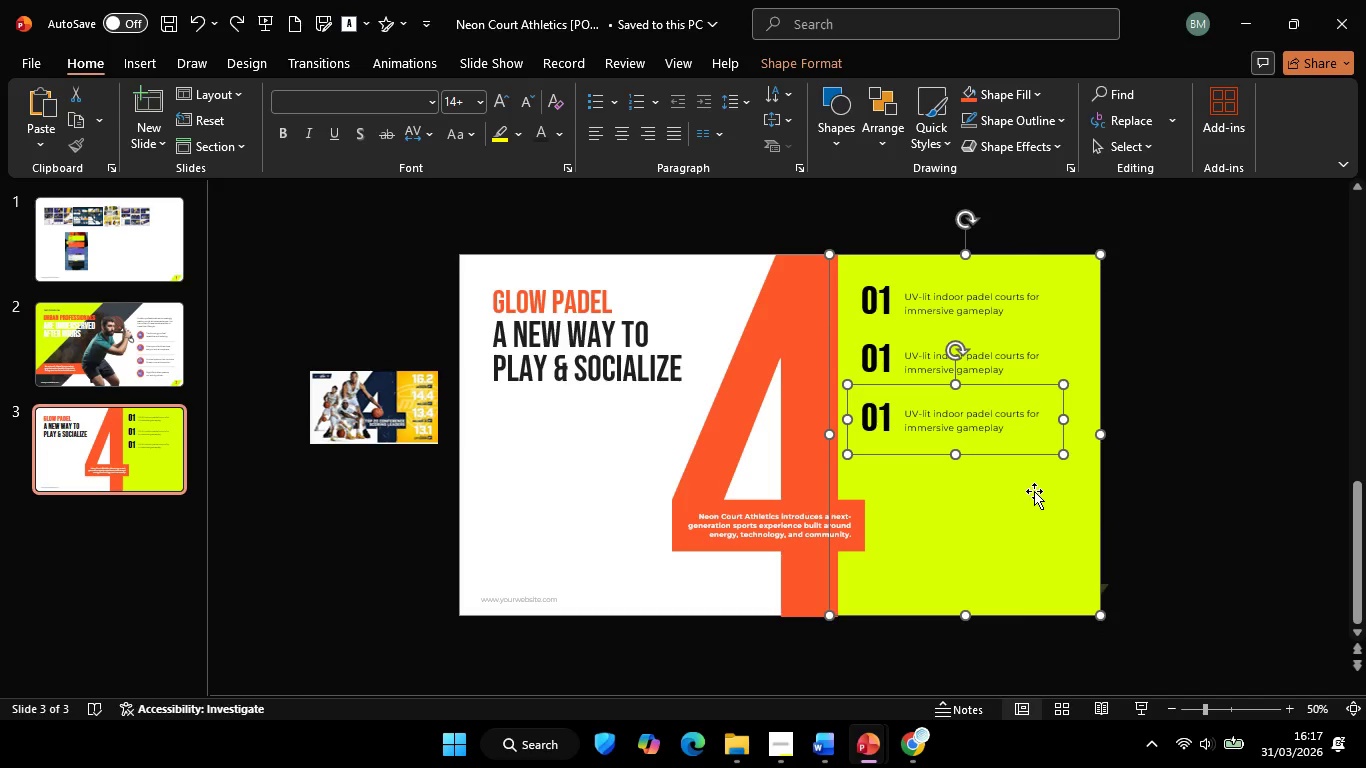 
hold_key(key=ShiftLeft, duration=0.39)
left_click([1034, 491])
 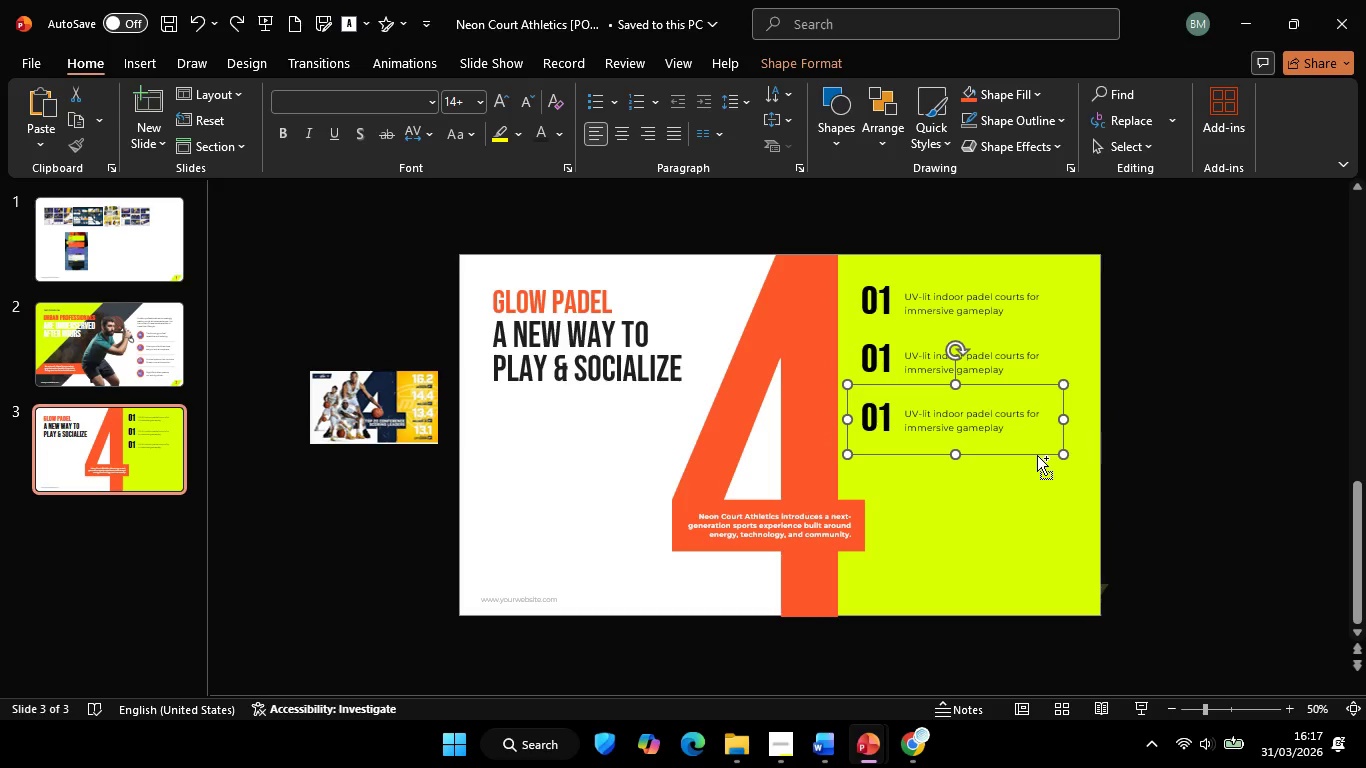 
hold_key(key=ControlLeft, duration=1.59)
hold_key(key=ShiftLeft, duration=3.3)
left_click_drag(start_coordinate=[1037, 455], to_coordinate=[1044, 514])
 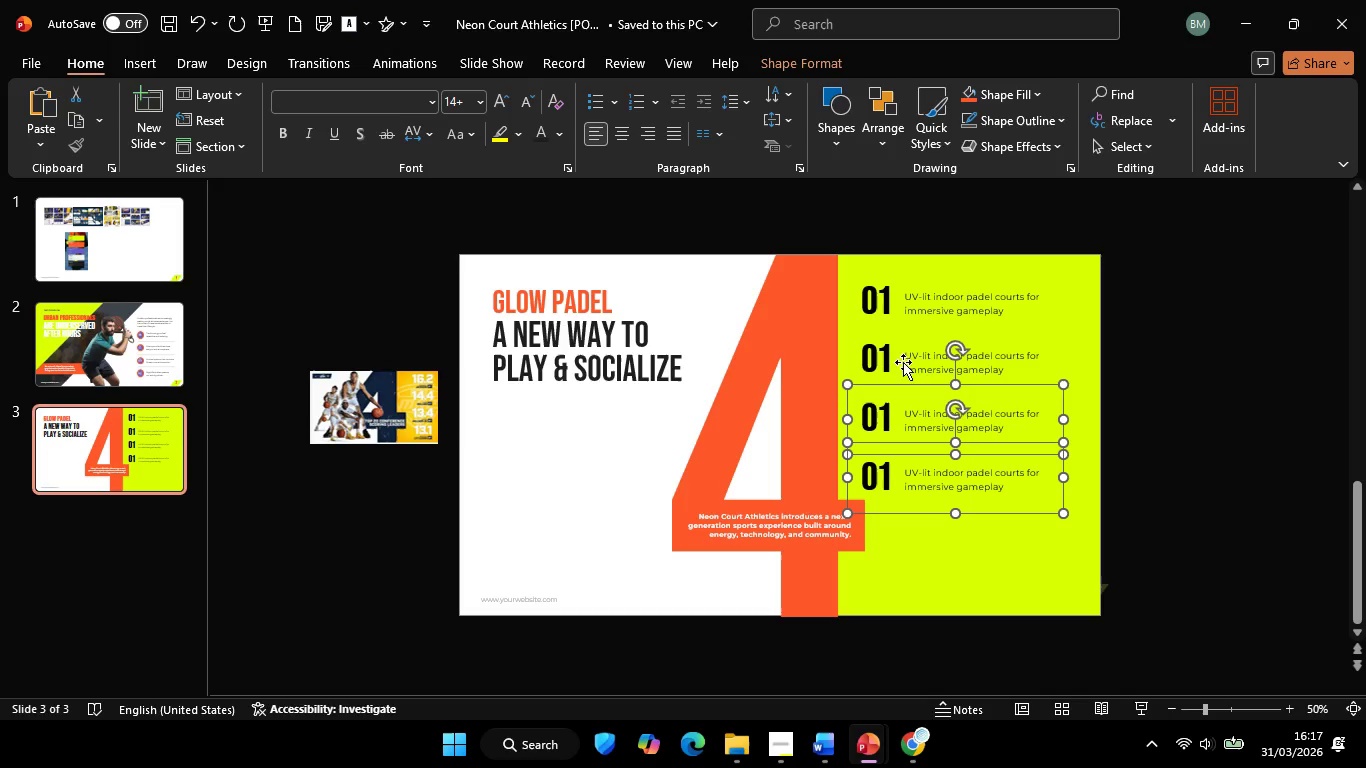 
double_click([902, 355])
 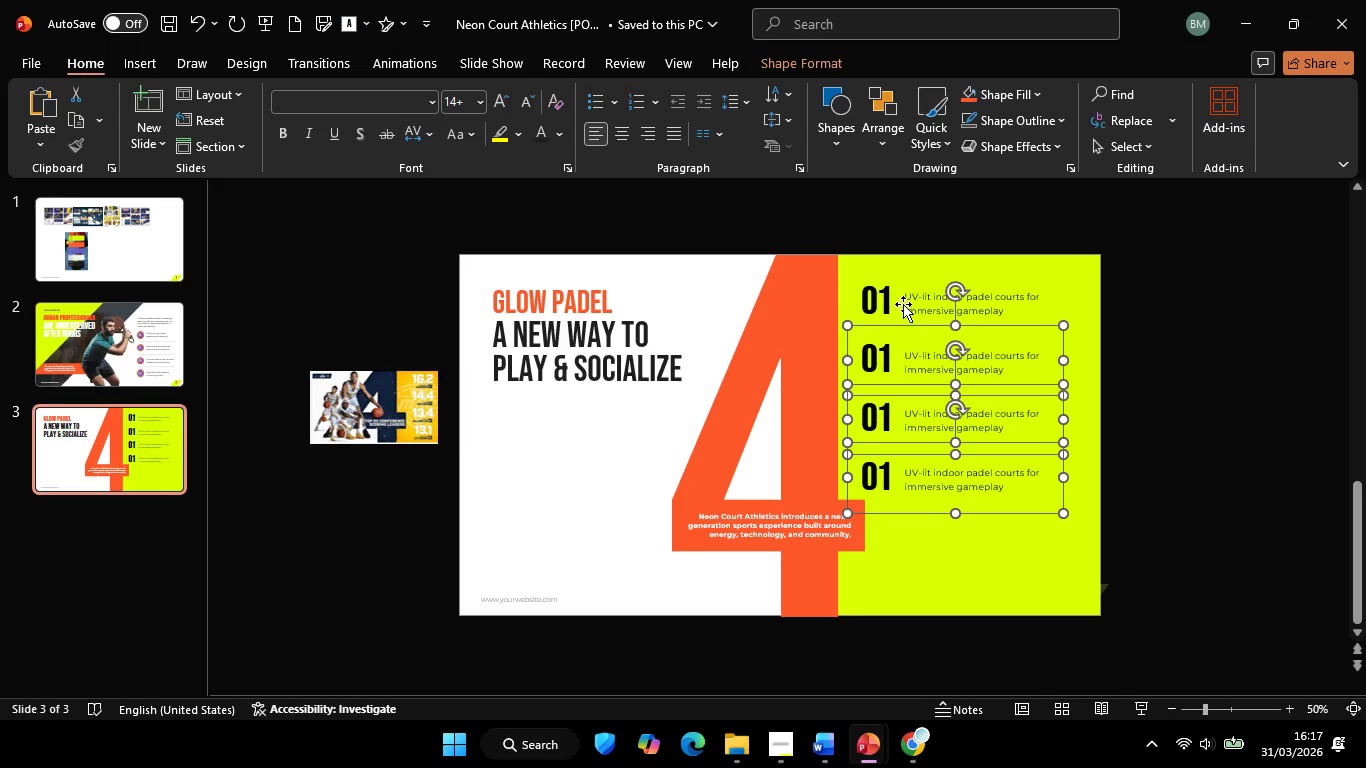 
left_click([903, 304])
 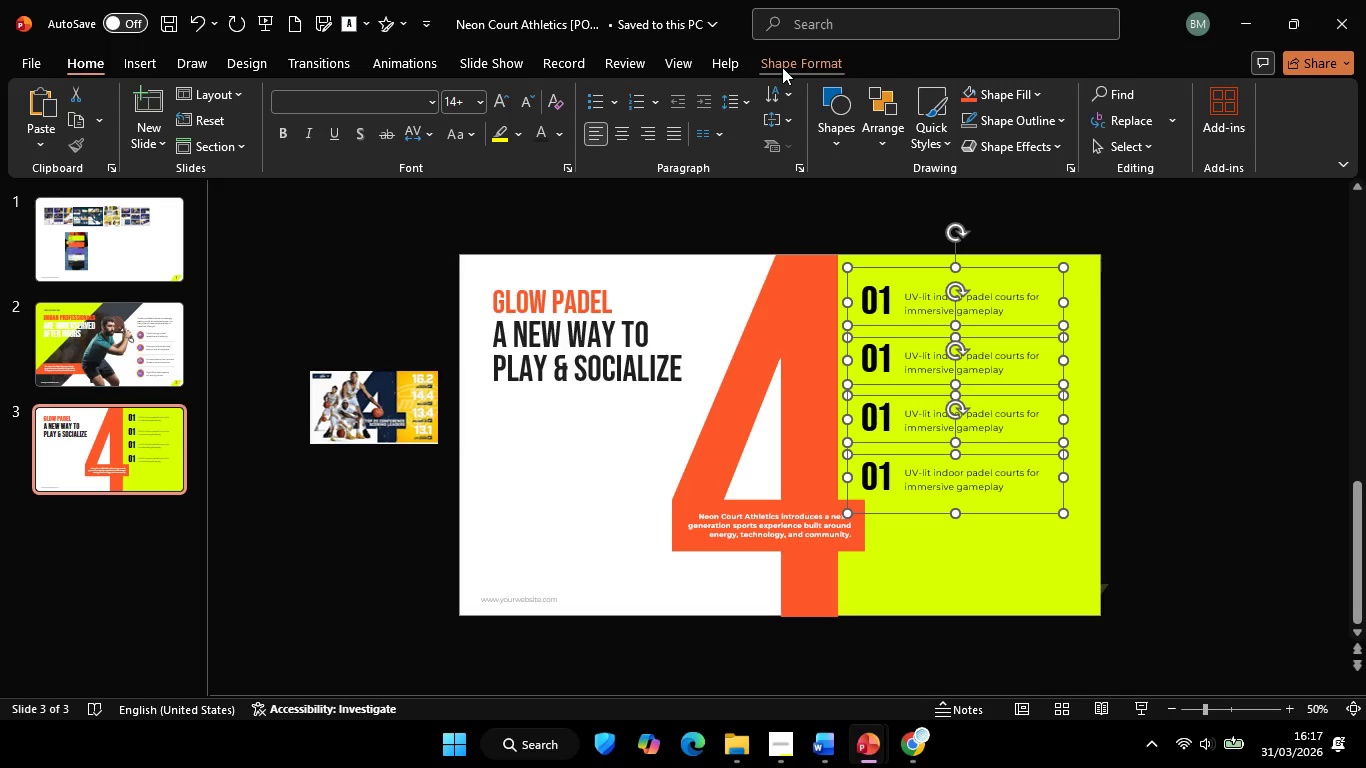 
left_click([782, 67])
 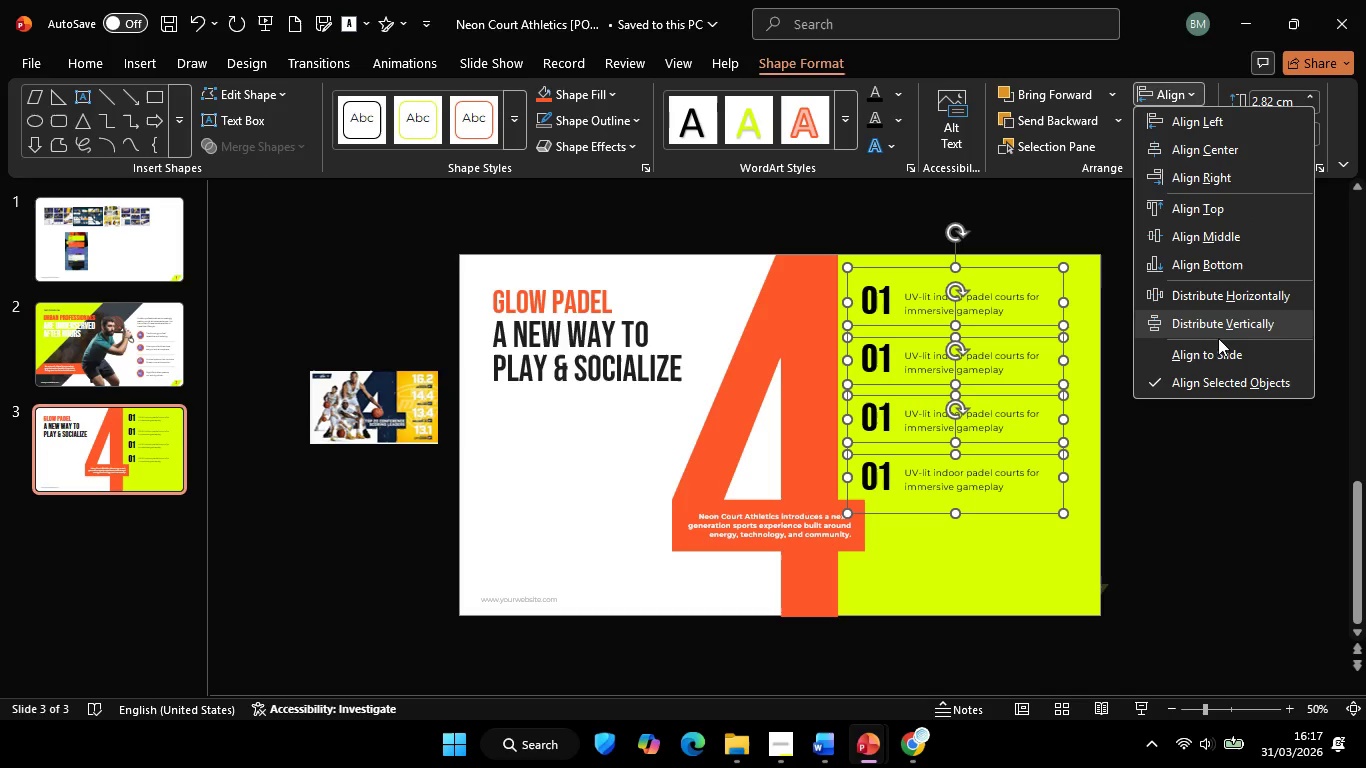 
left_click([1216, 333])
 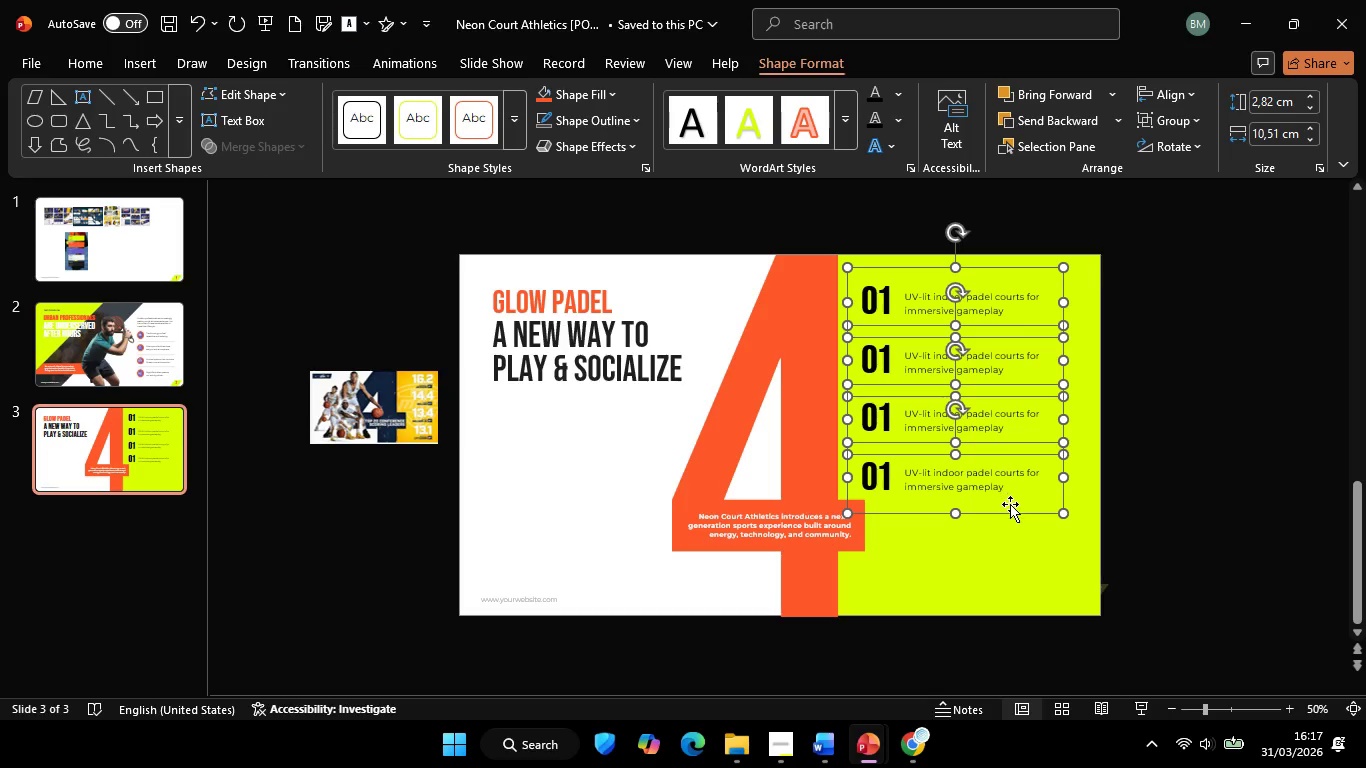 
hold_key(key=ShiftLeft, duration=6.17)
left_click_drag(start_coordinate=[1012, 512], to_coordinate=[1027, 510])
 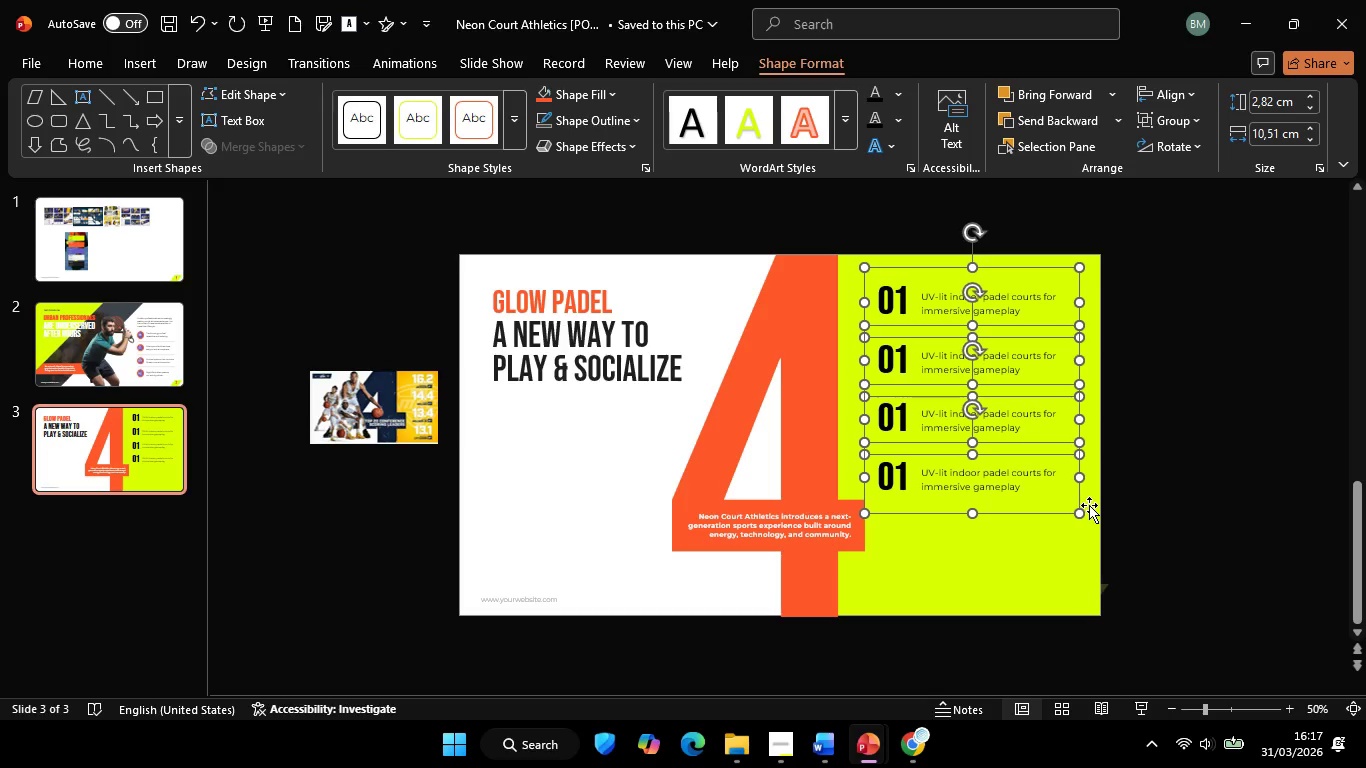 
key(ArrowLeft)
 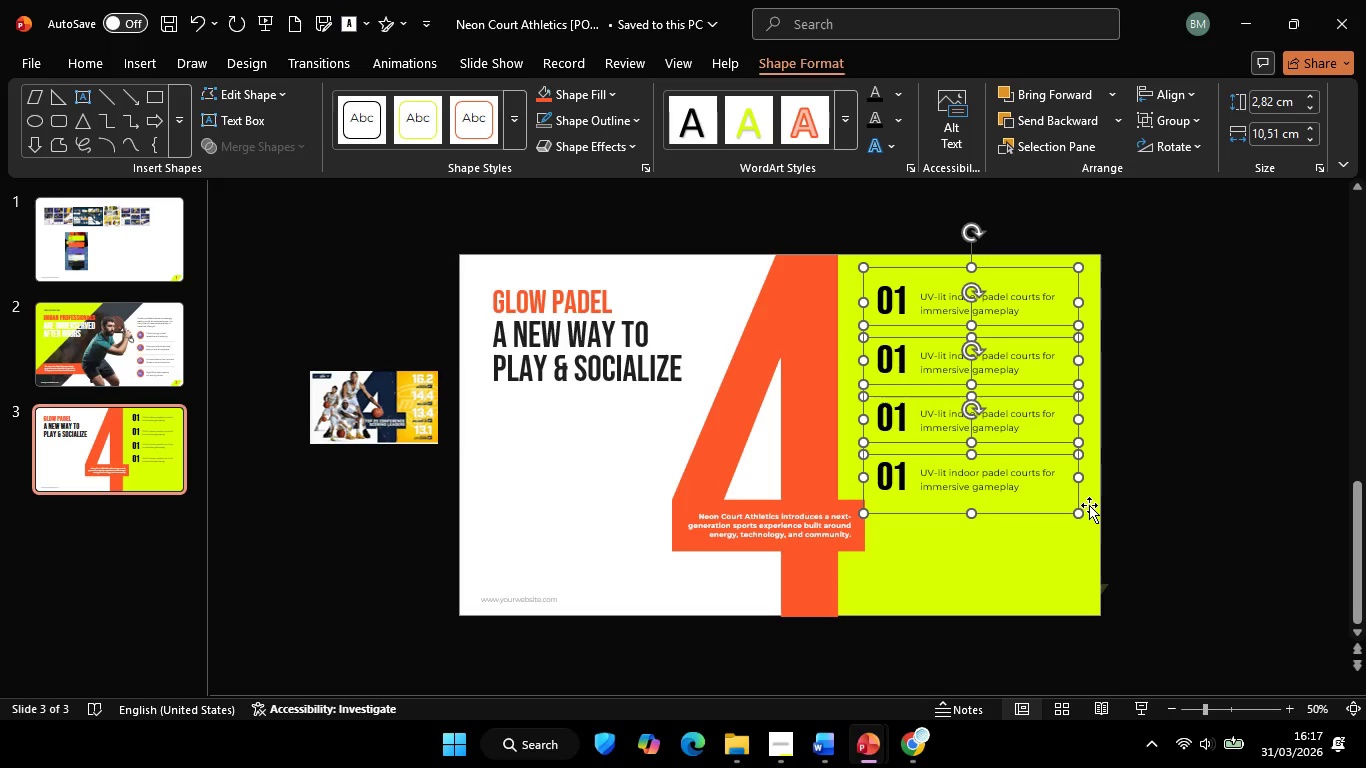 
key(ArrowLeft)
 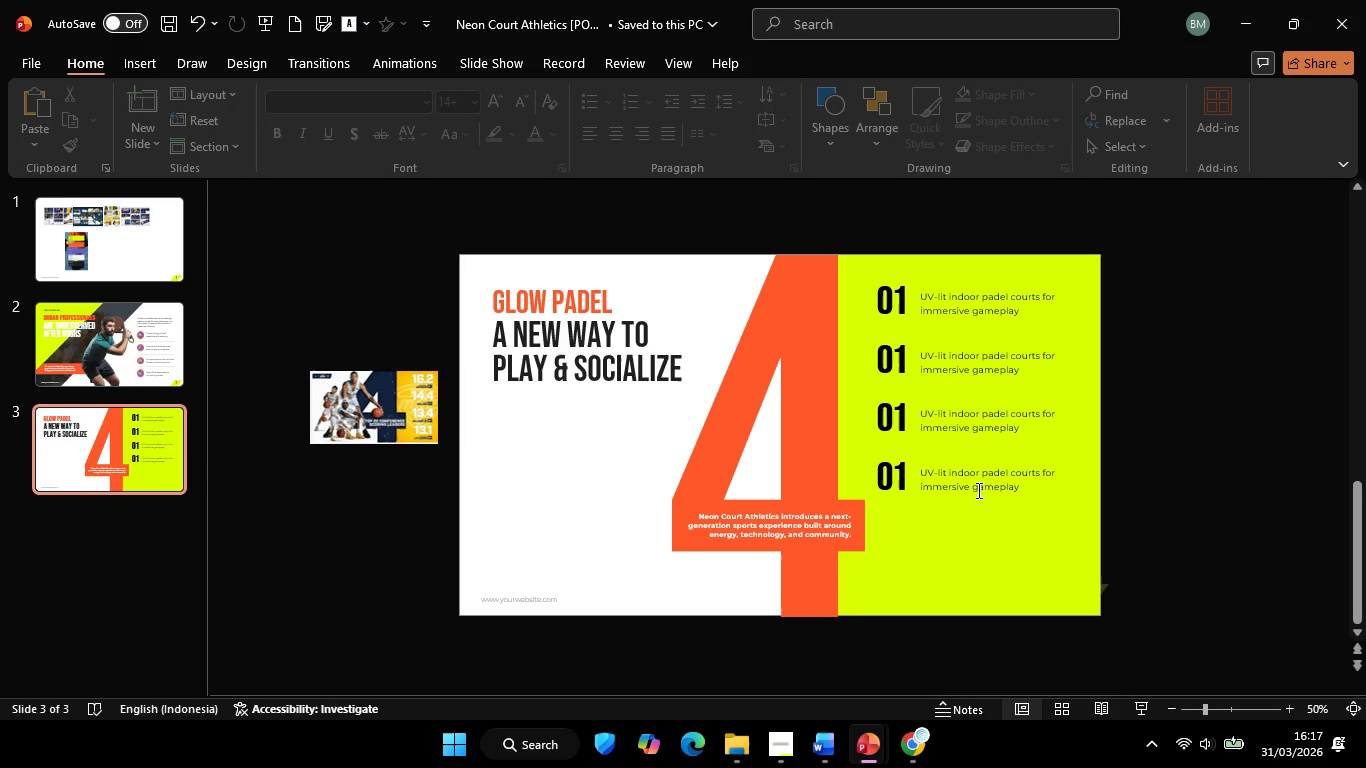 
double_click([977, 490])
 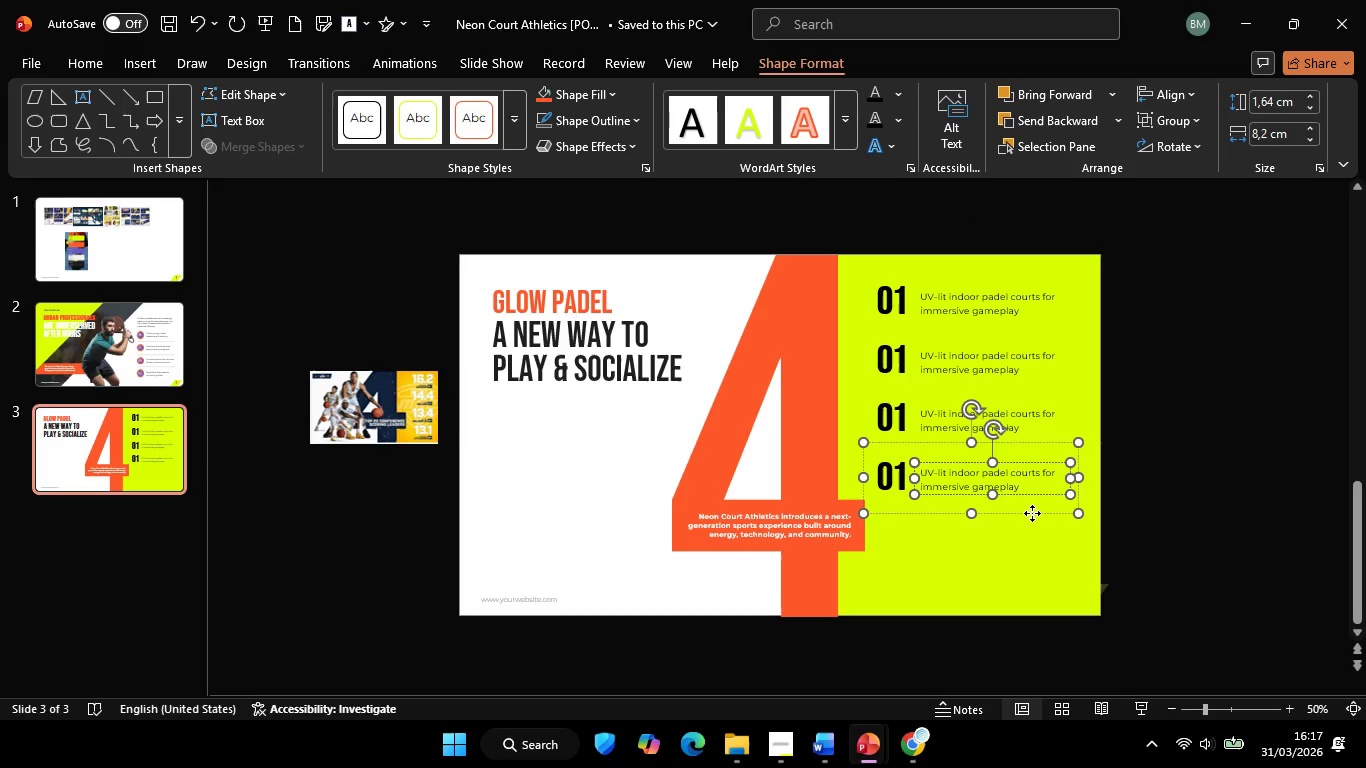 
left_click([1032, 513])
 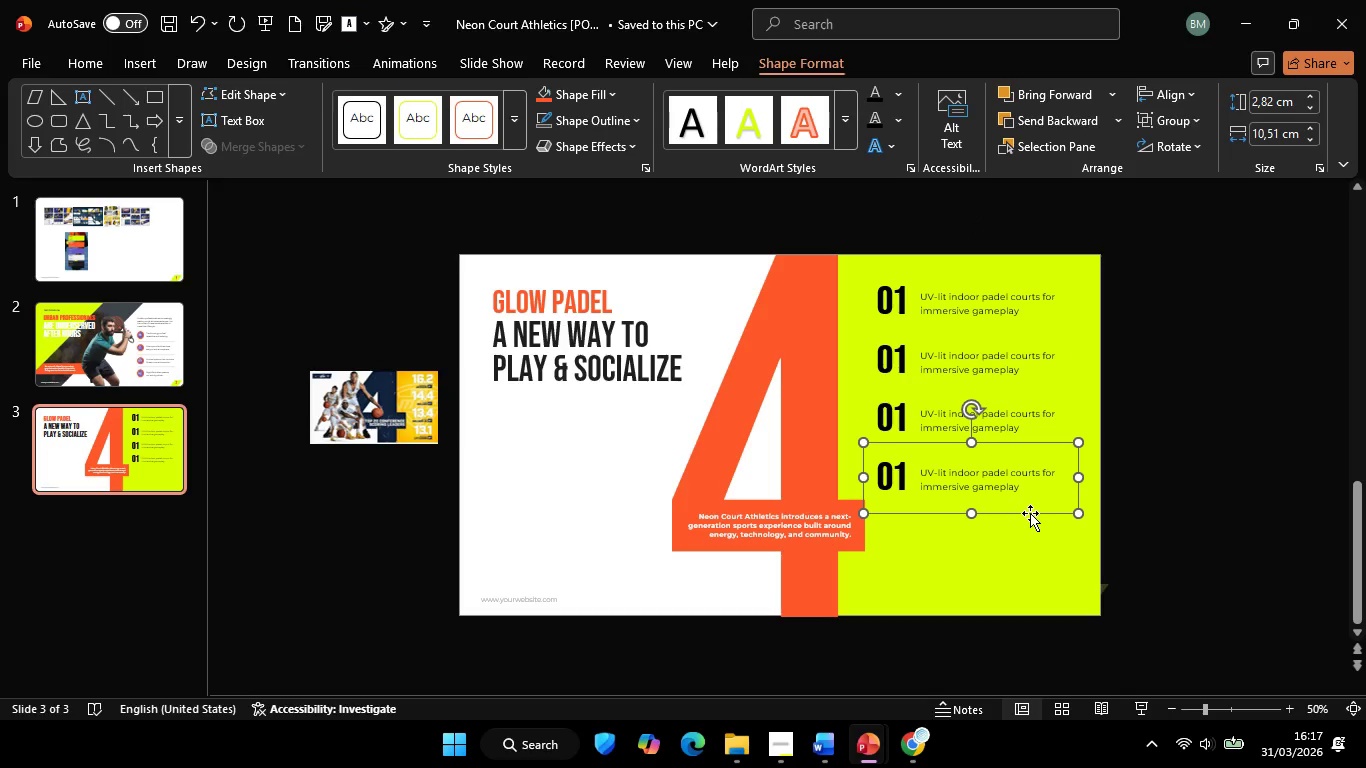 
hold_key(key=ShiftLeft, duration=3.78)
left_click_drag(start_coordinate=[1030, 513], to_coordinate=[1046, 561])
 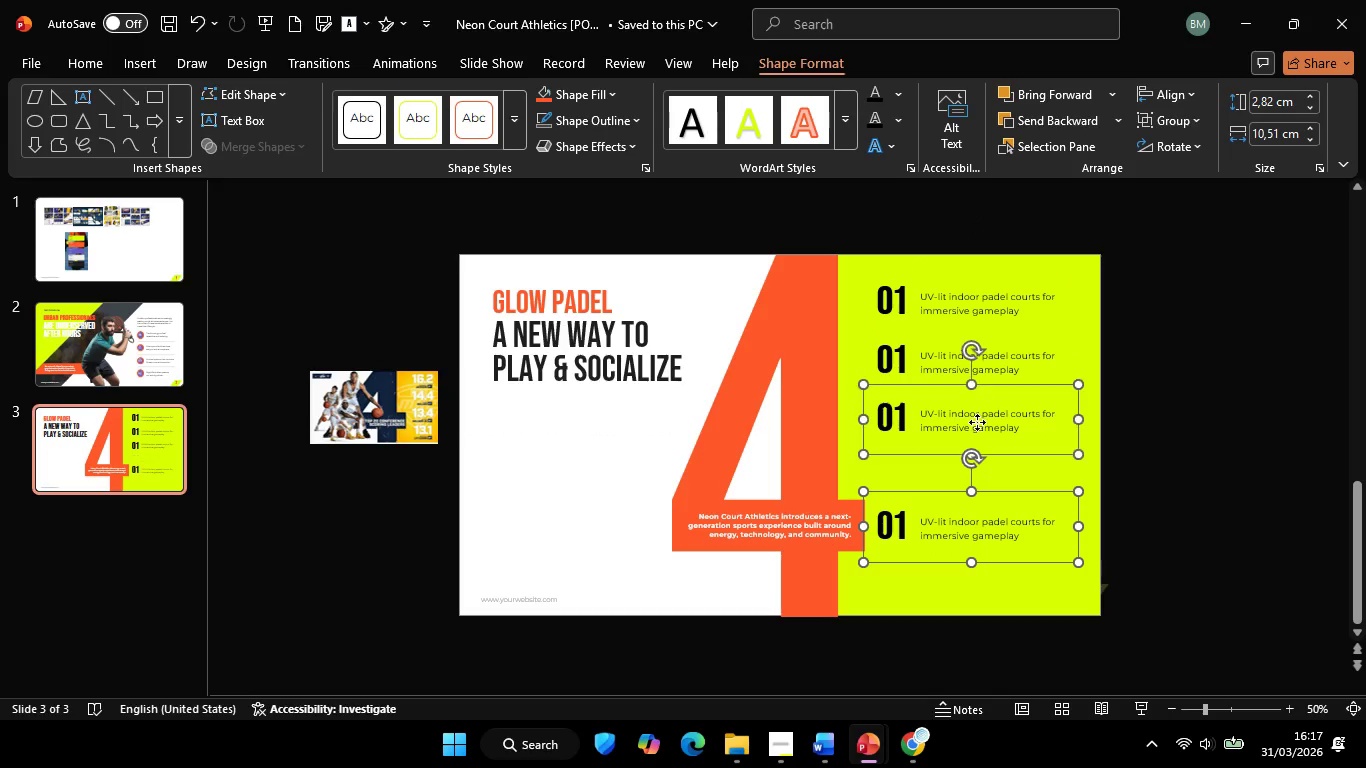 
left_click([977, 422])
 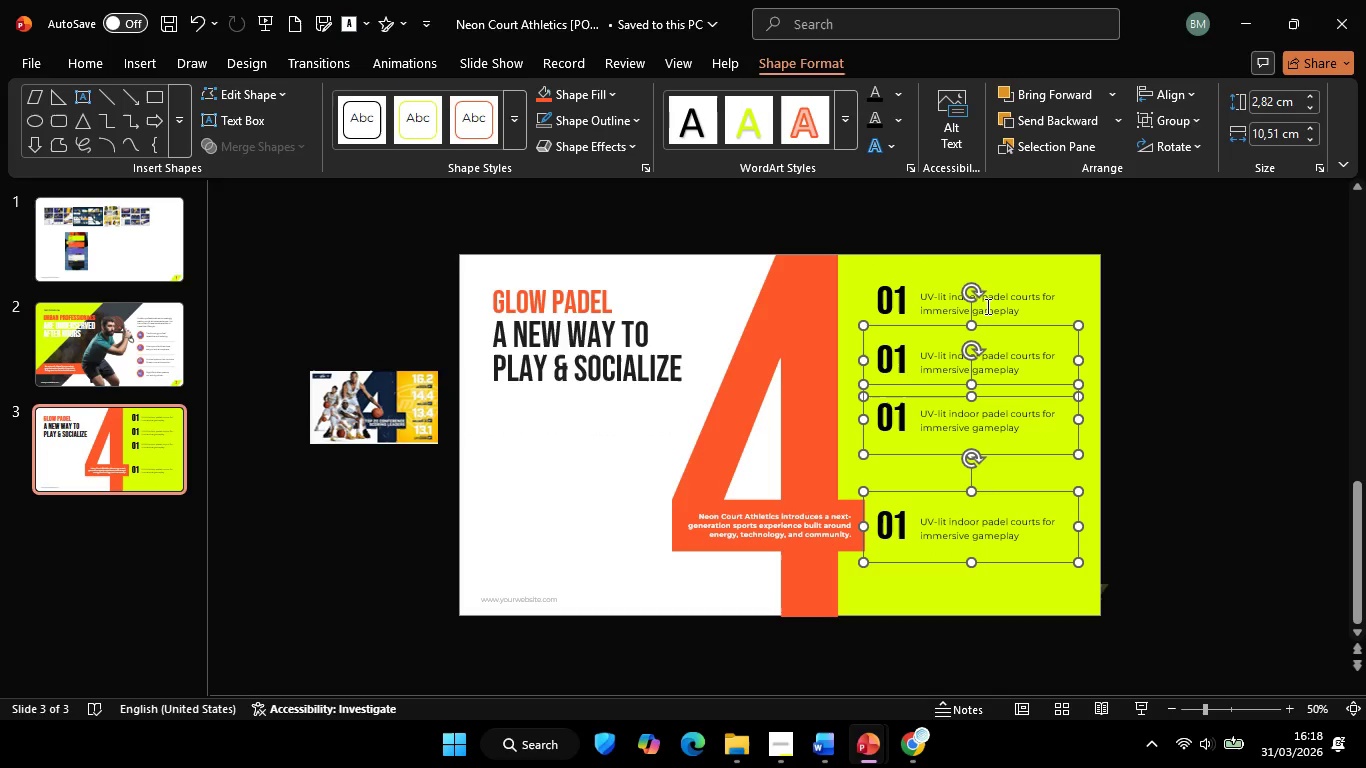 
double_click([986, 306])
 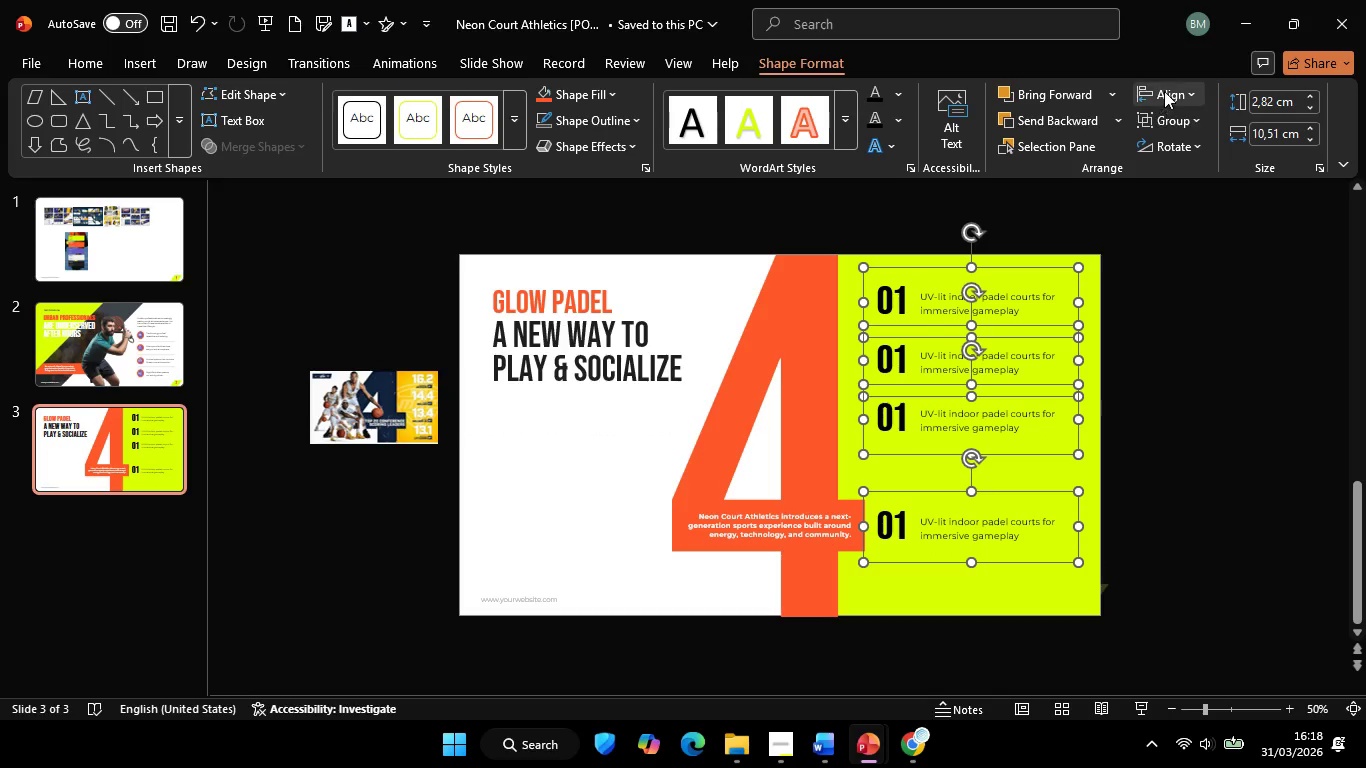 
left_click([1164, 91])
 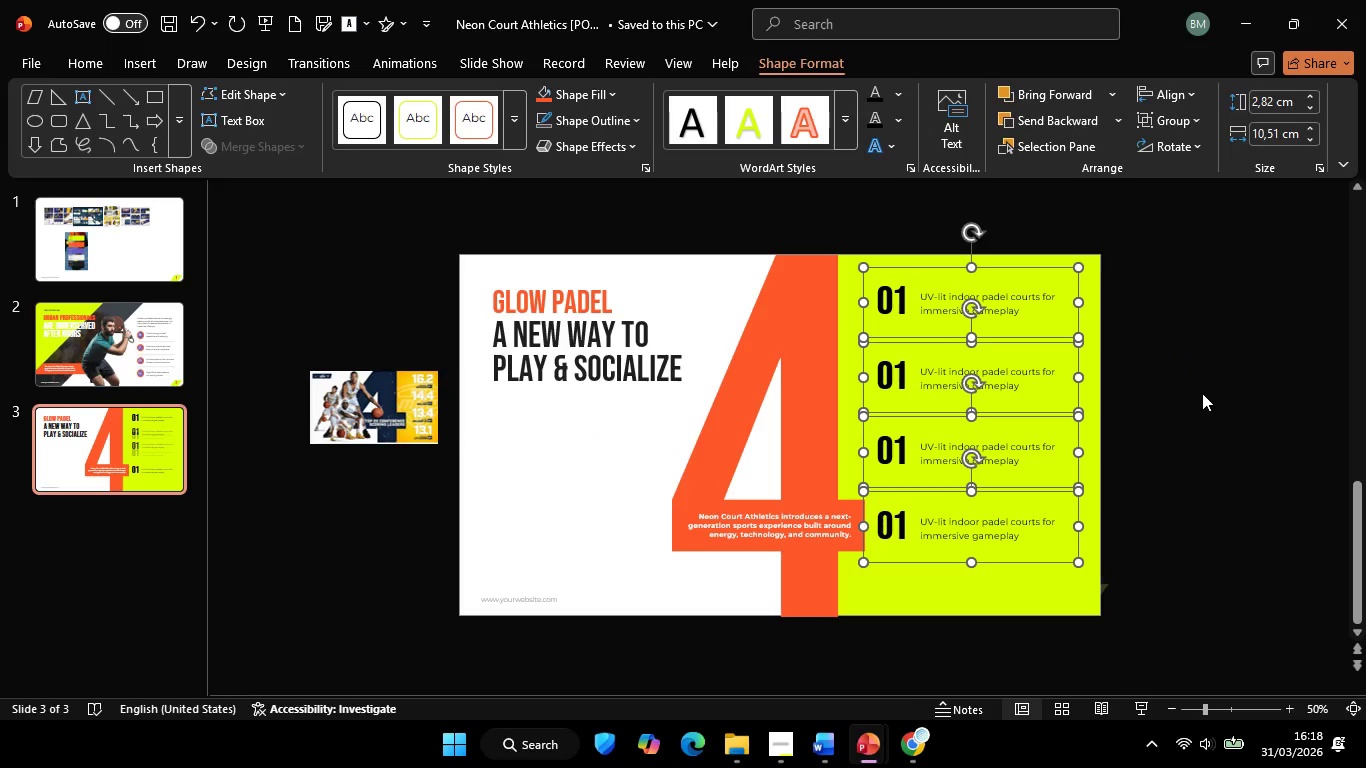 
double_click([1218, 430])
 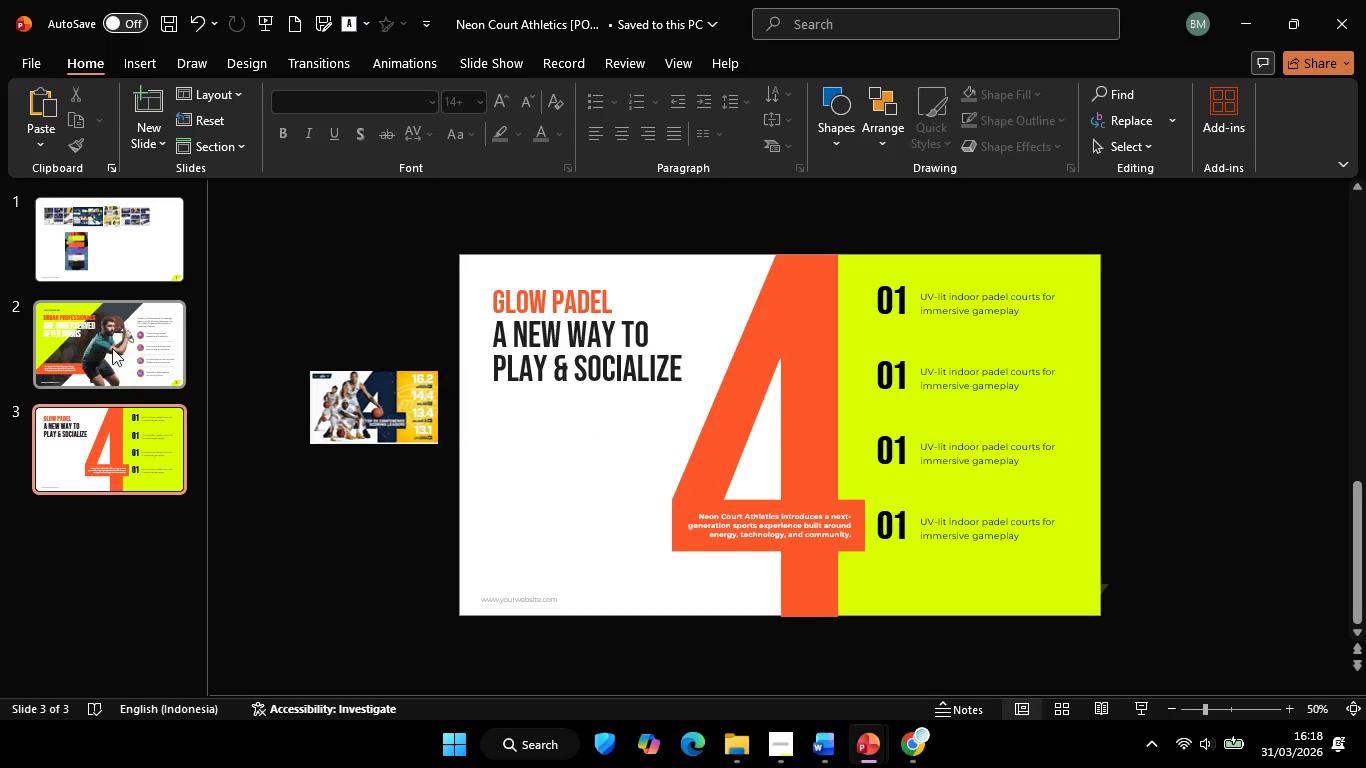 
left_click([119, 351])
 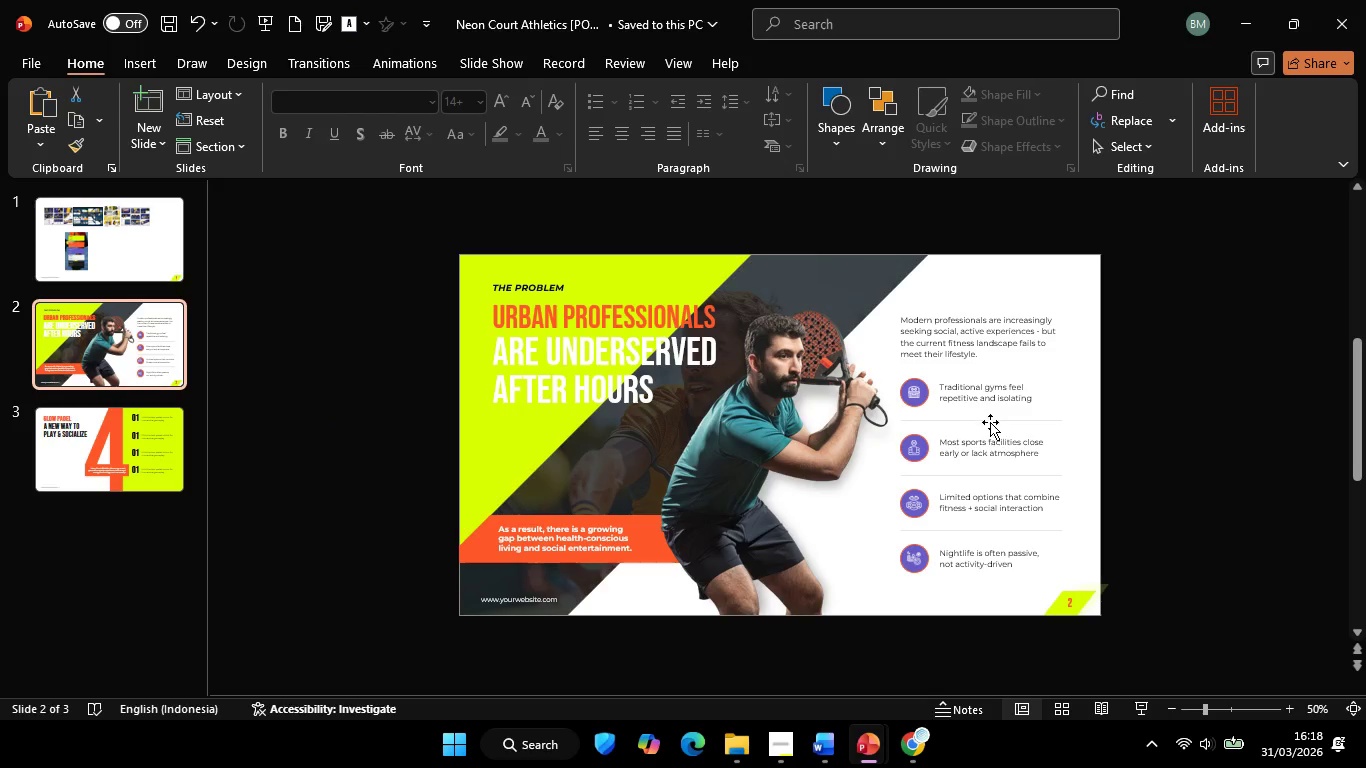 
left_click([991, 422])
 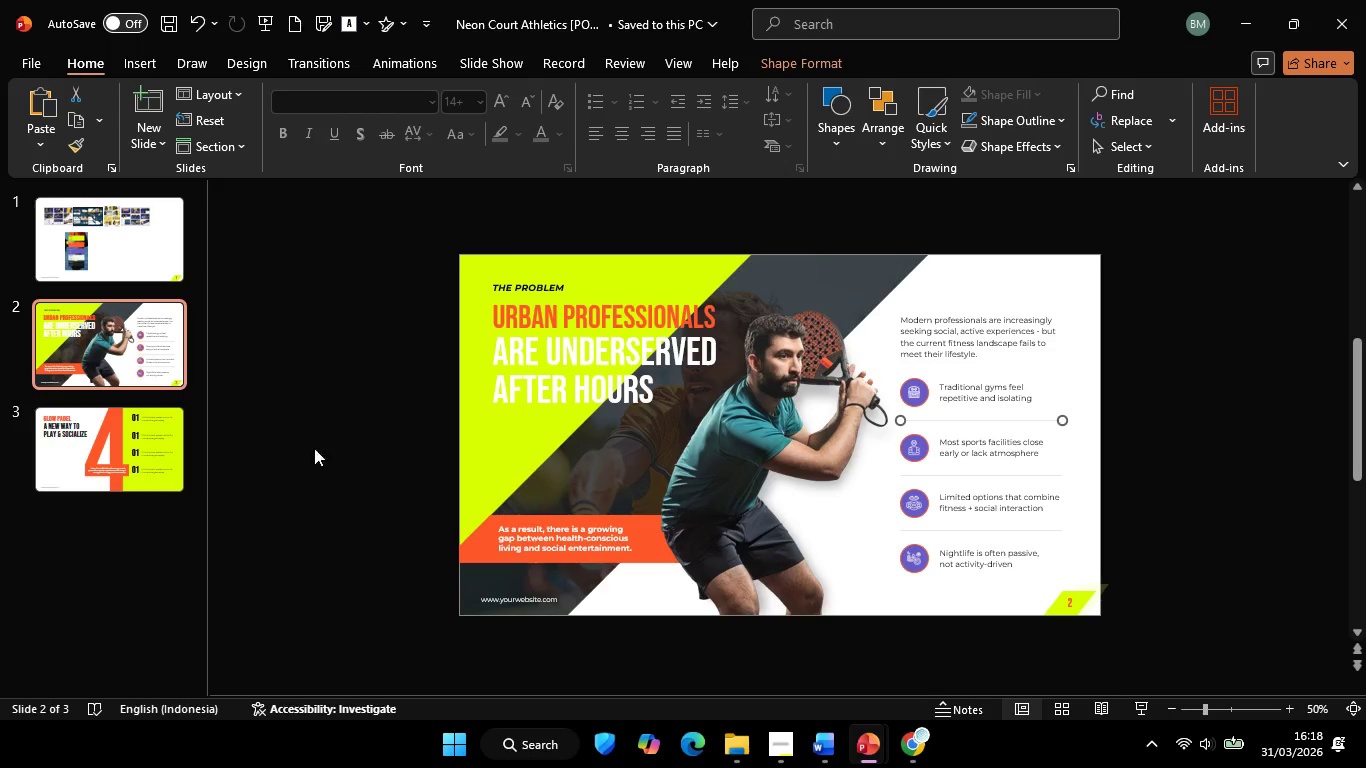 
key(Control+C)
 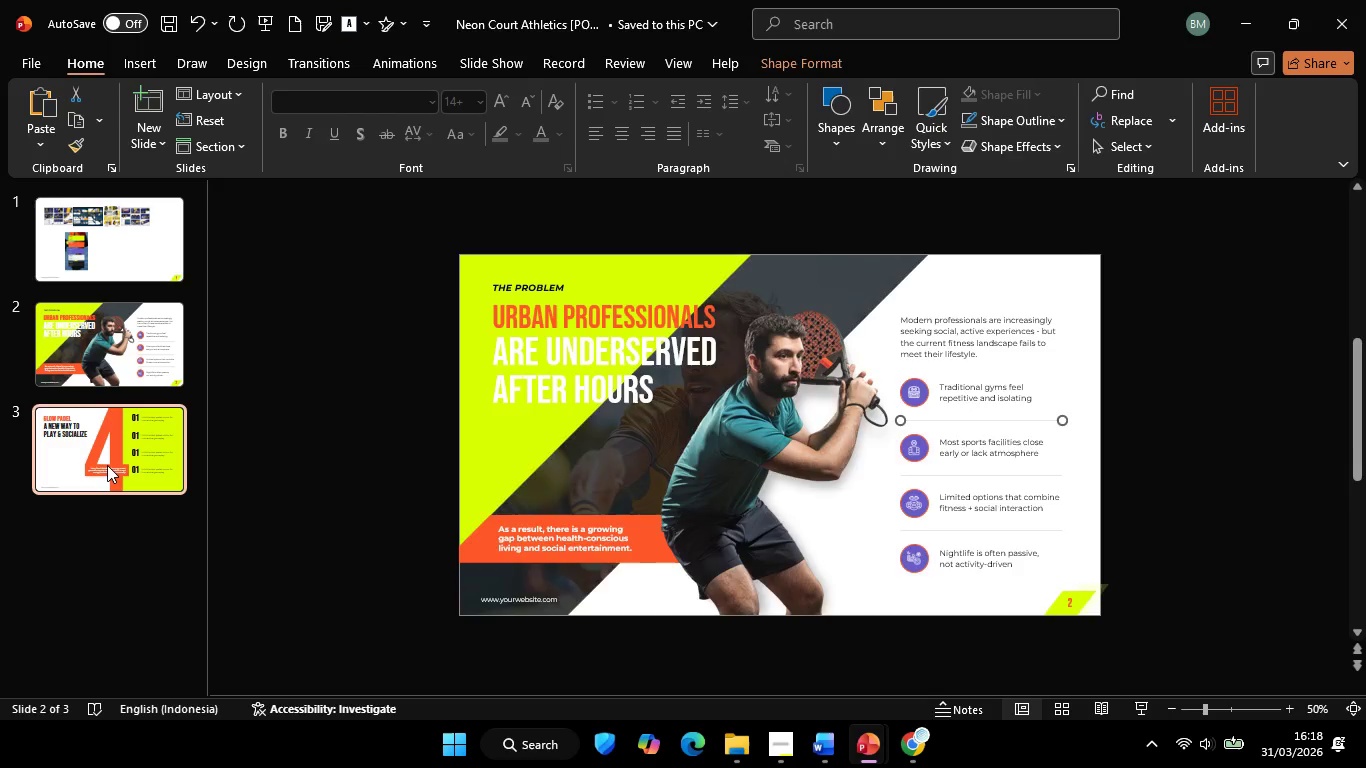 
left_click([107, 465])
 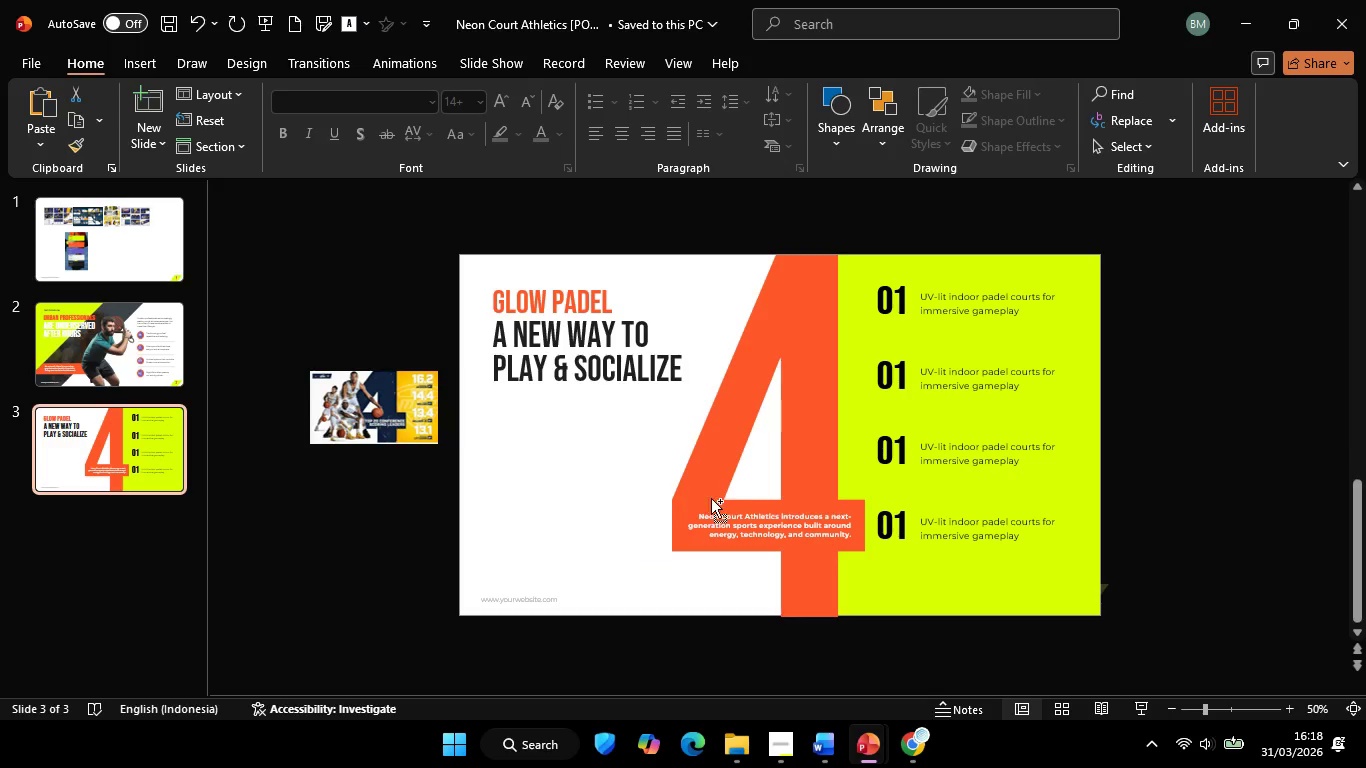 
key(Control+V)
 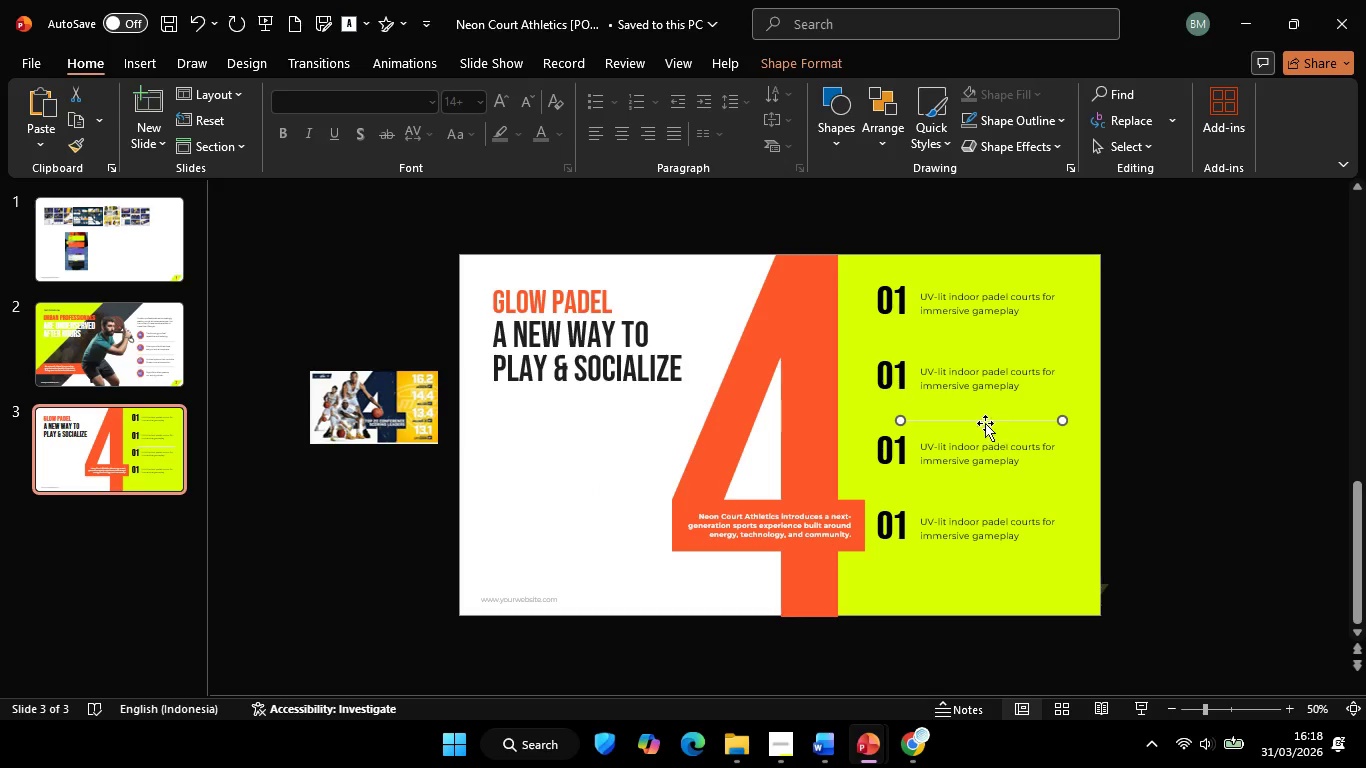 
hold_key(key=ShiftLeft, duration=1.22)
left_click_drag(start_coordinate=[901, 423], to_coordinate=[882, 426])
 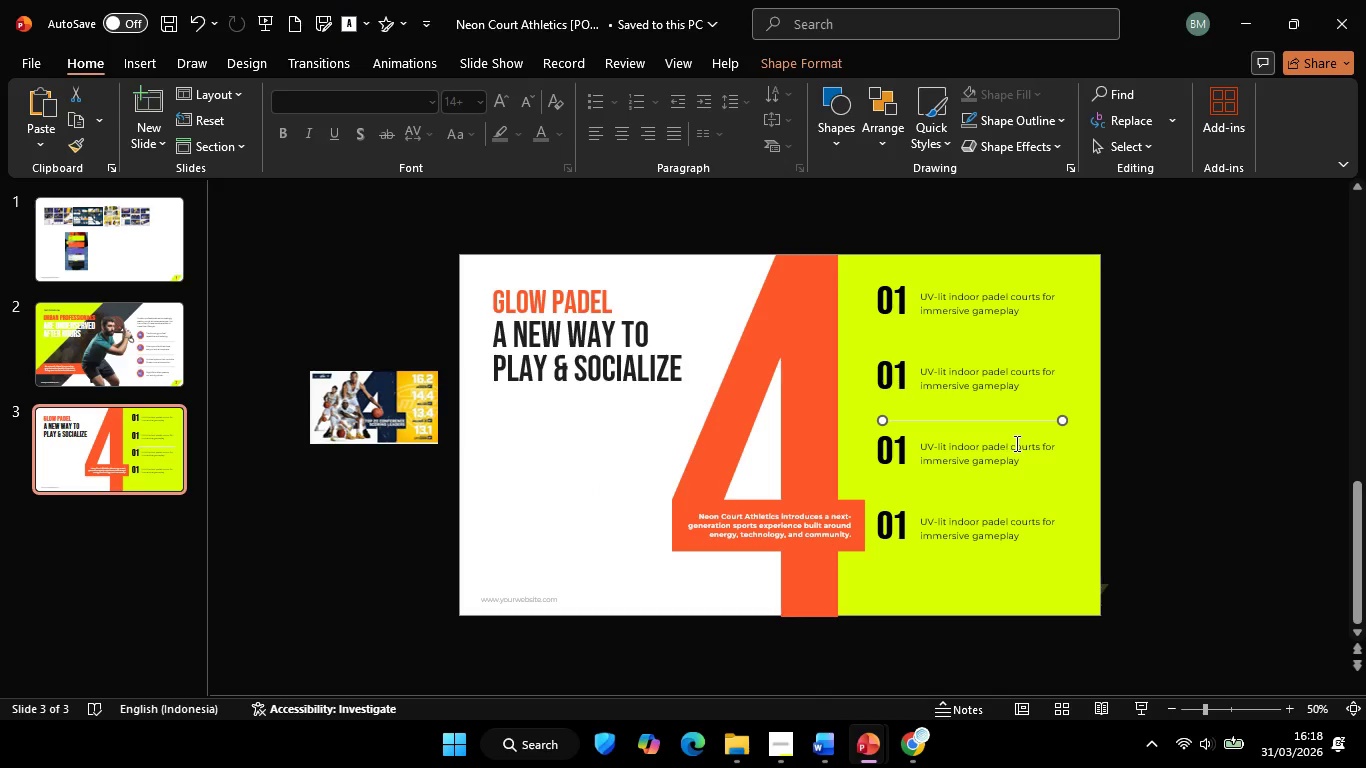 
hold_key(key=ControlLeft, duration=0.48)
scroll: coordinate [1015, 444], scroll_direction: up, amount: 4.0
 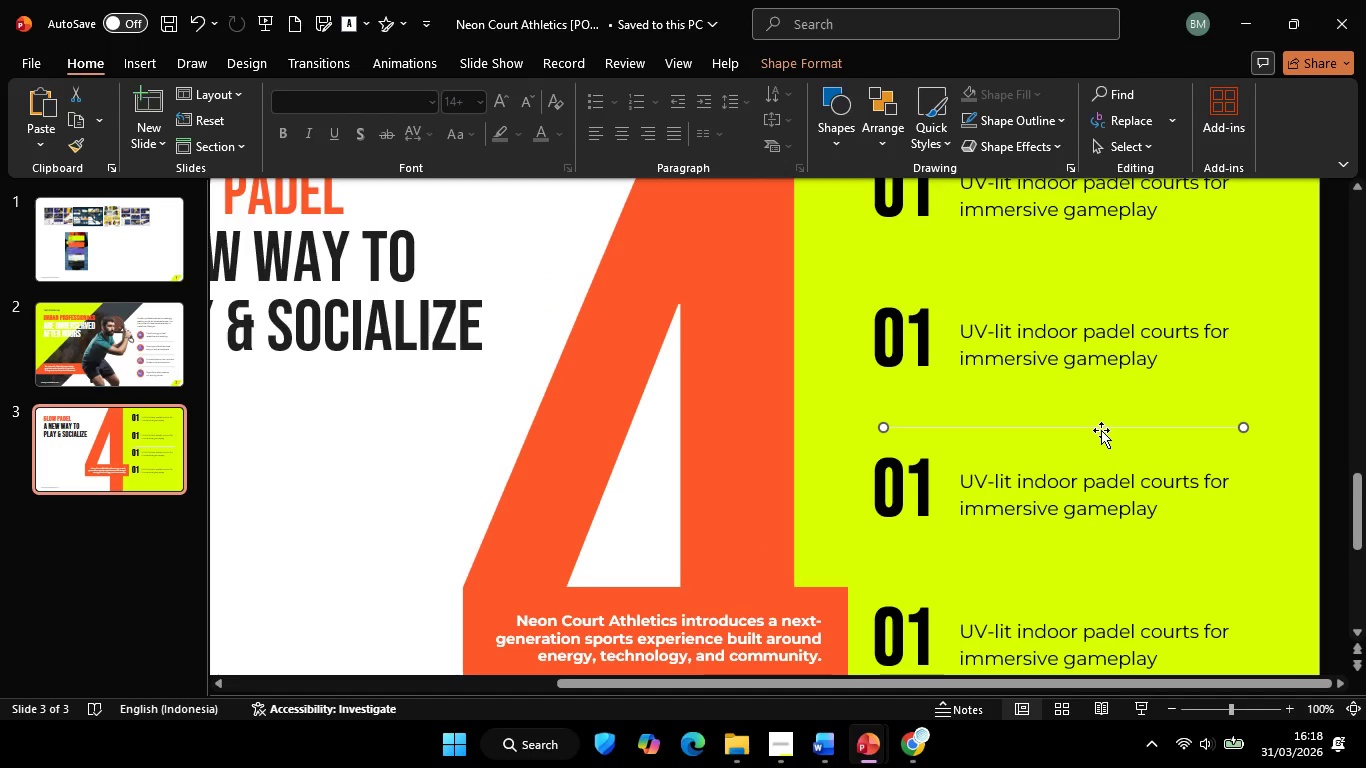 
hold_key(key=ShiftLeft, duration=1.67)
left_click_drag(start_coordinate=[1096, 425], to_coordinate=[1087, 413])
 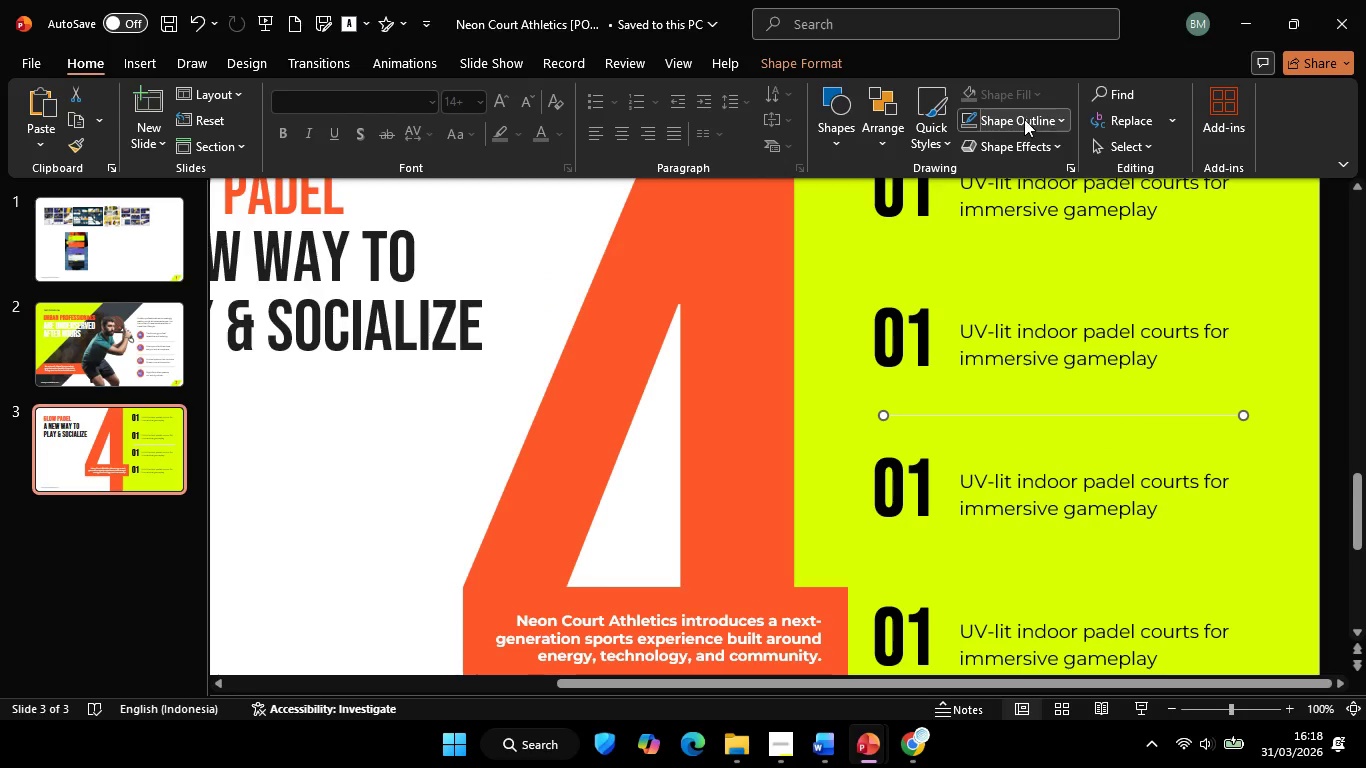 
left_click([1023, 119])
 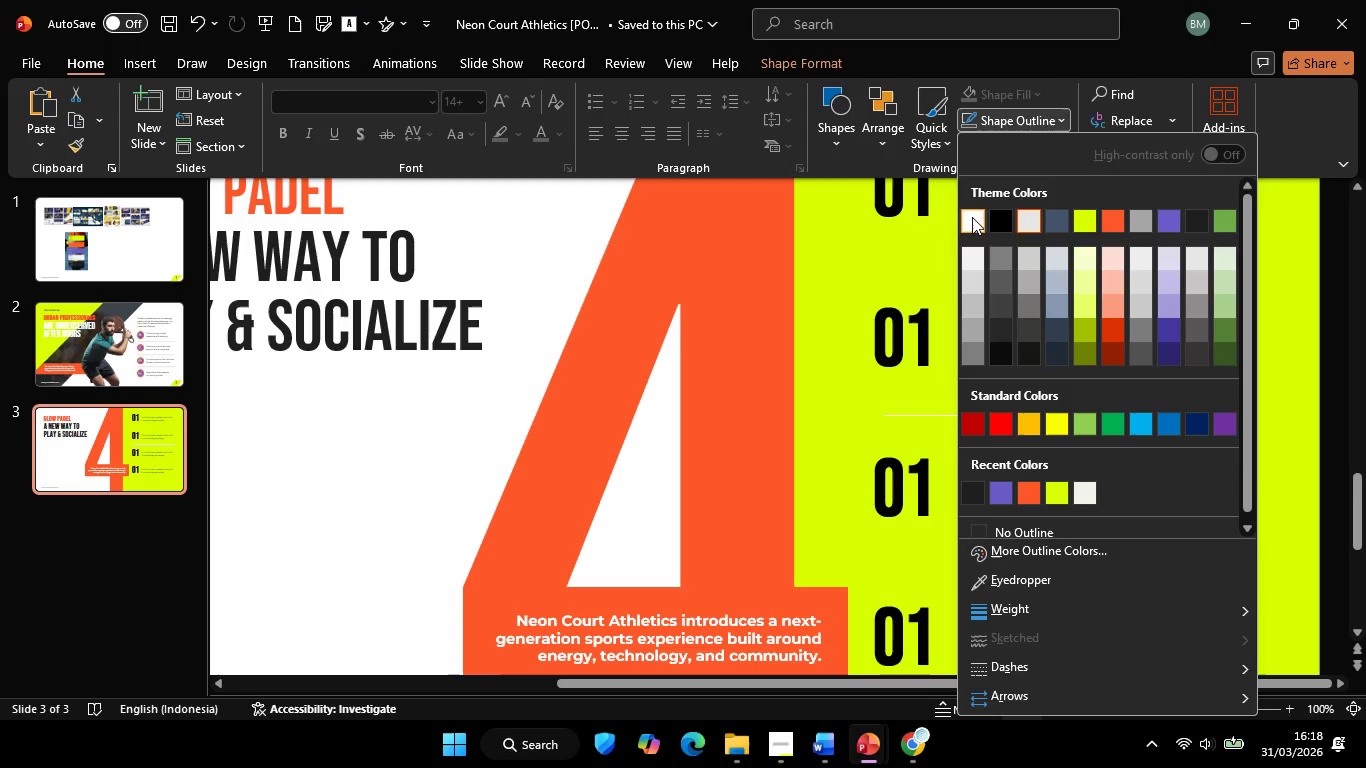 
left_click([971, 217])
 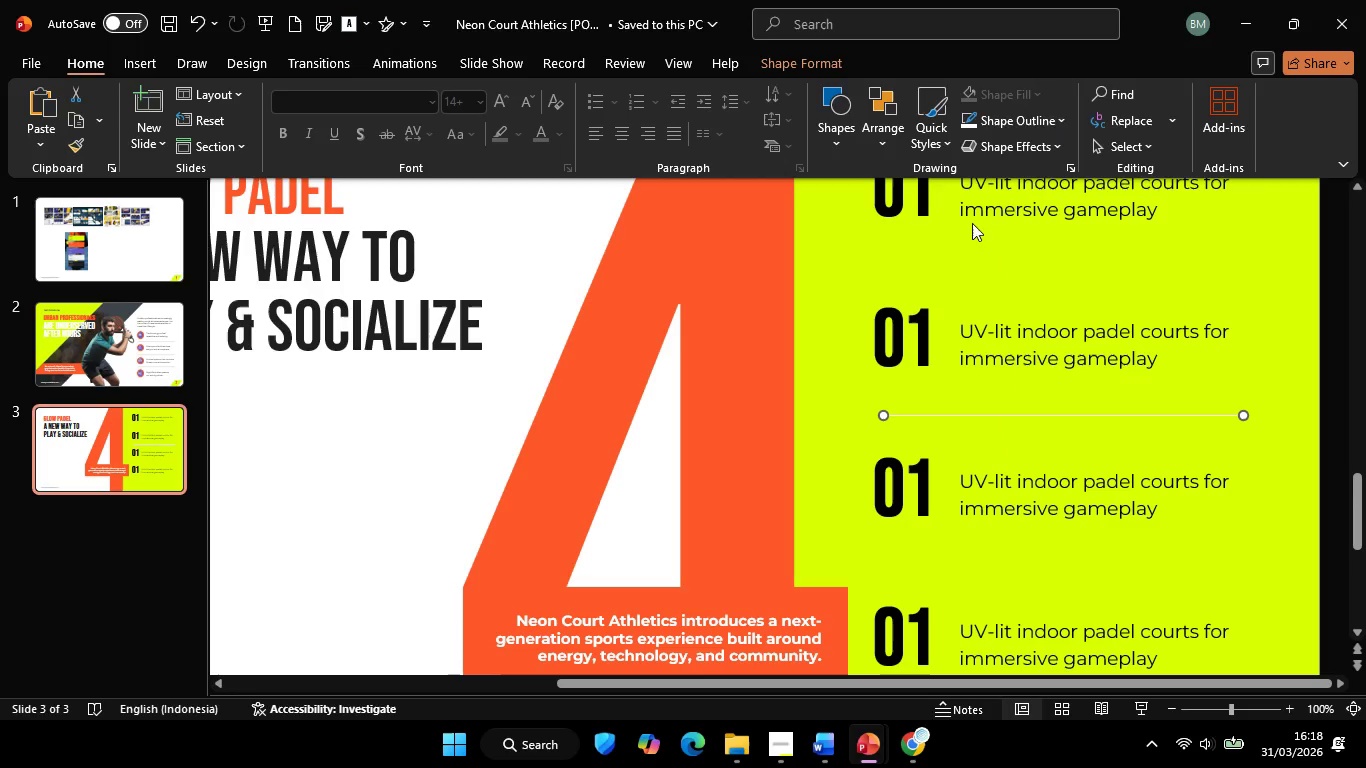 
hold_key(key=ControlLeft, duration=1.92)
hold_key(key=ShiftLeft, duration=1.41)
left_click_drag(start_coordinate=[1067, 416], to_coordinate=[1073, 262])
 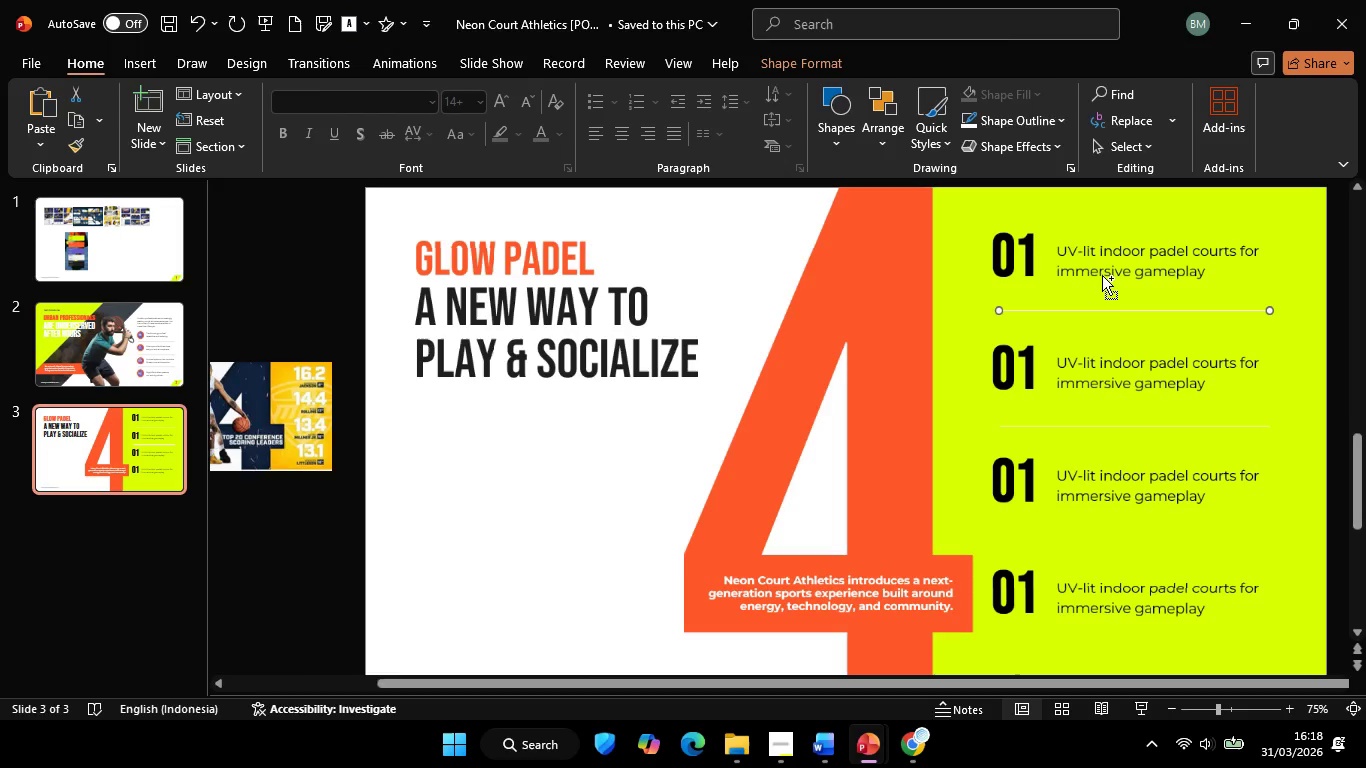 
scroll: coordinate [1102, 275], scroll_direction: down, amount: 1.0
 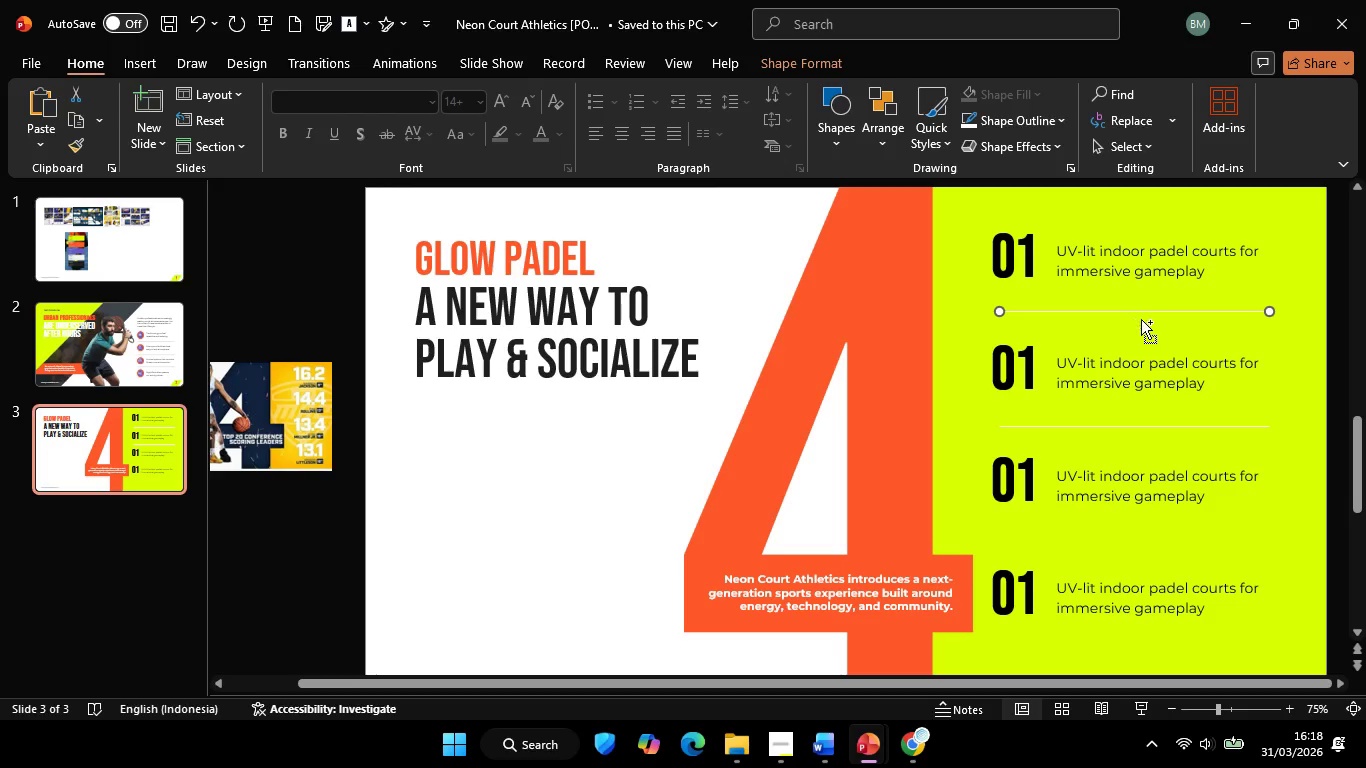 
hold_key(key=ControlLeft, duration=2.77)
hold_key(key=ShiftLeft, duration=2.28)
left_click_drag(start_coordinate=[1137, 315], to_coordinate=[1159, 539])
 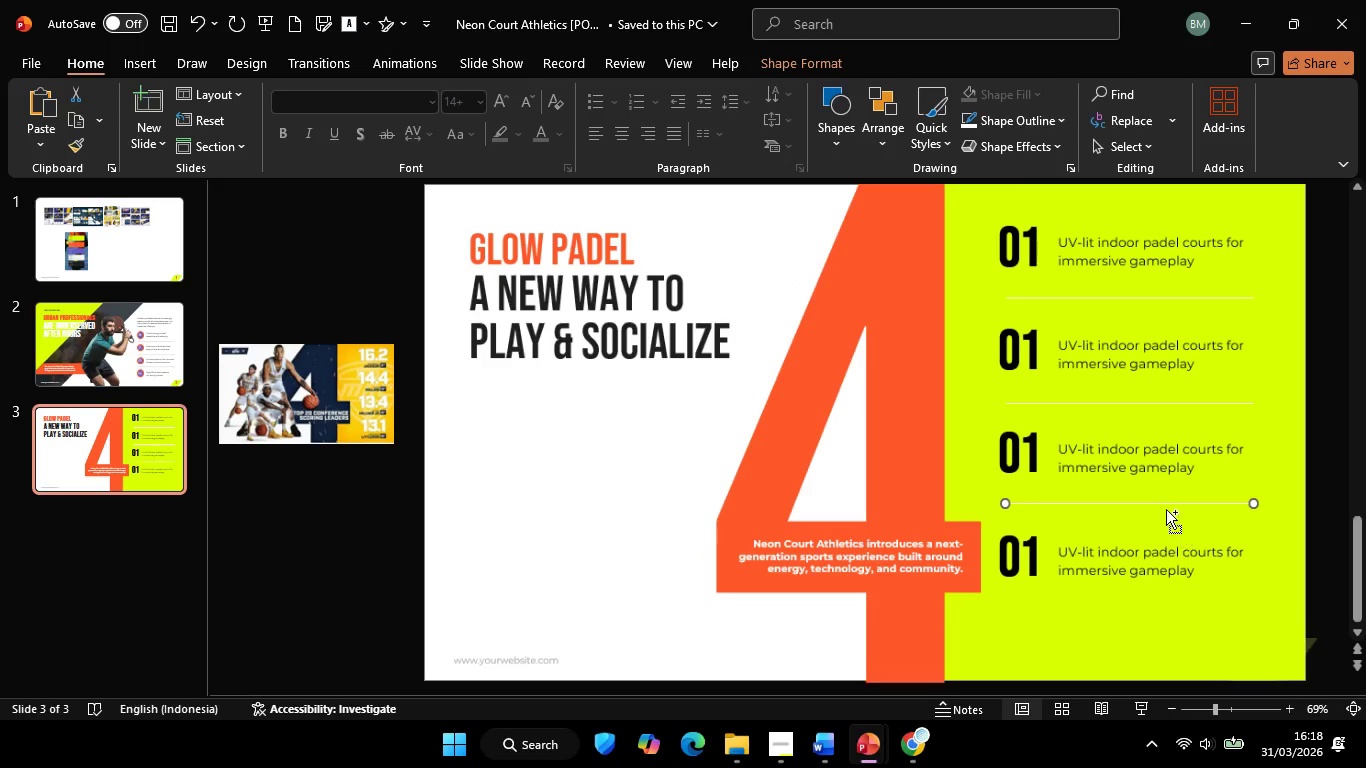 
scroll: coordinate [1177, 524], scroll_direction: down, amount: 1.0
 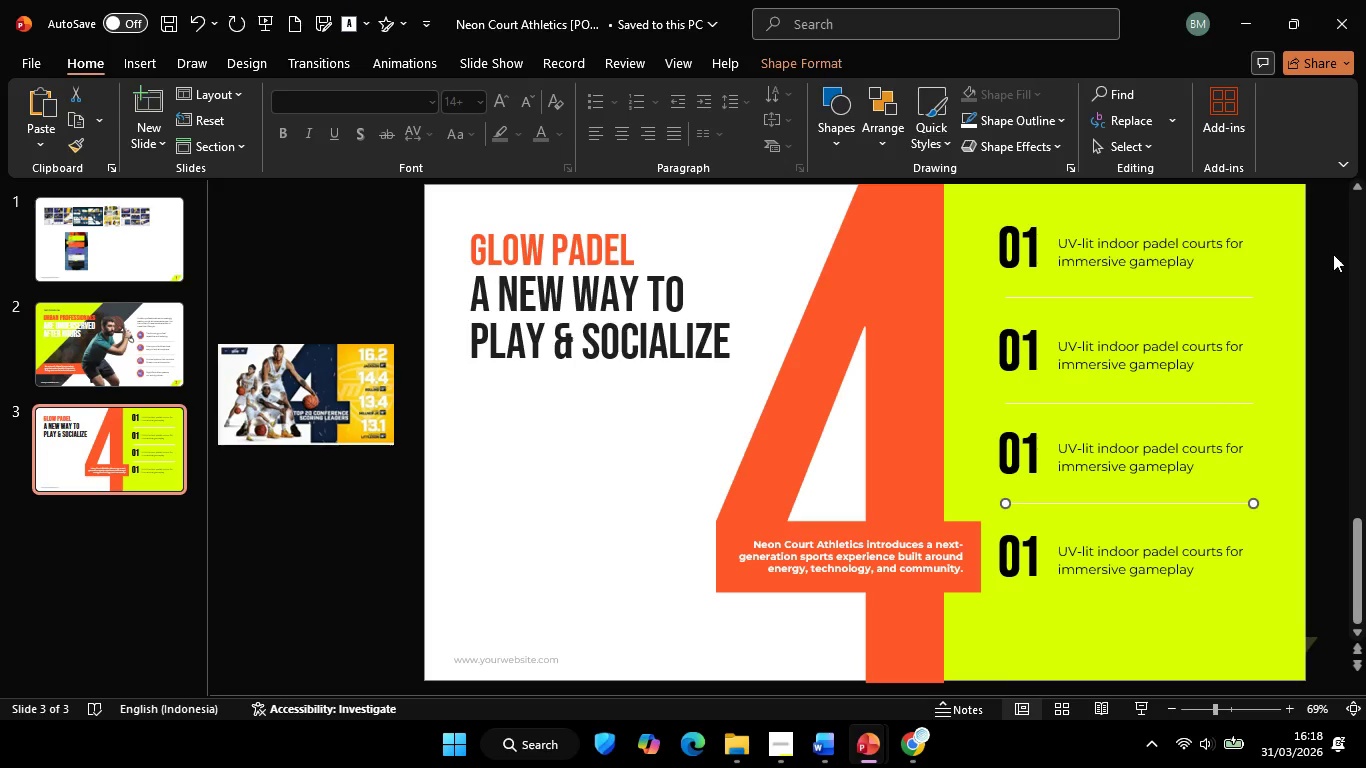 
left_click([1333, 254])
 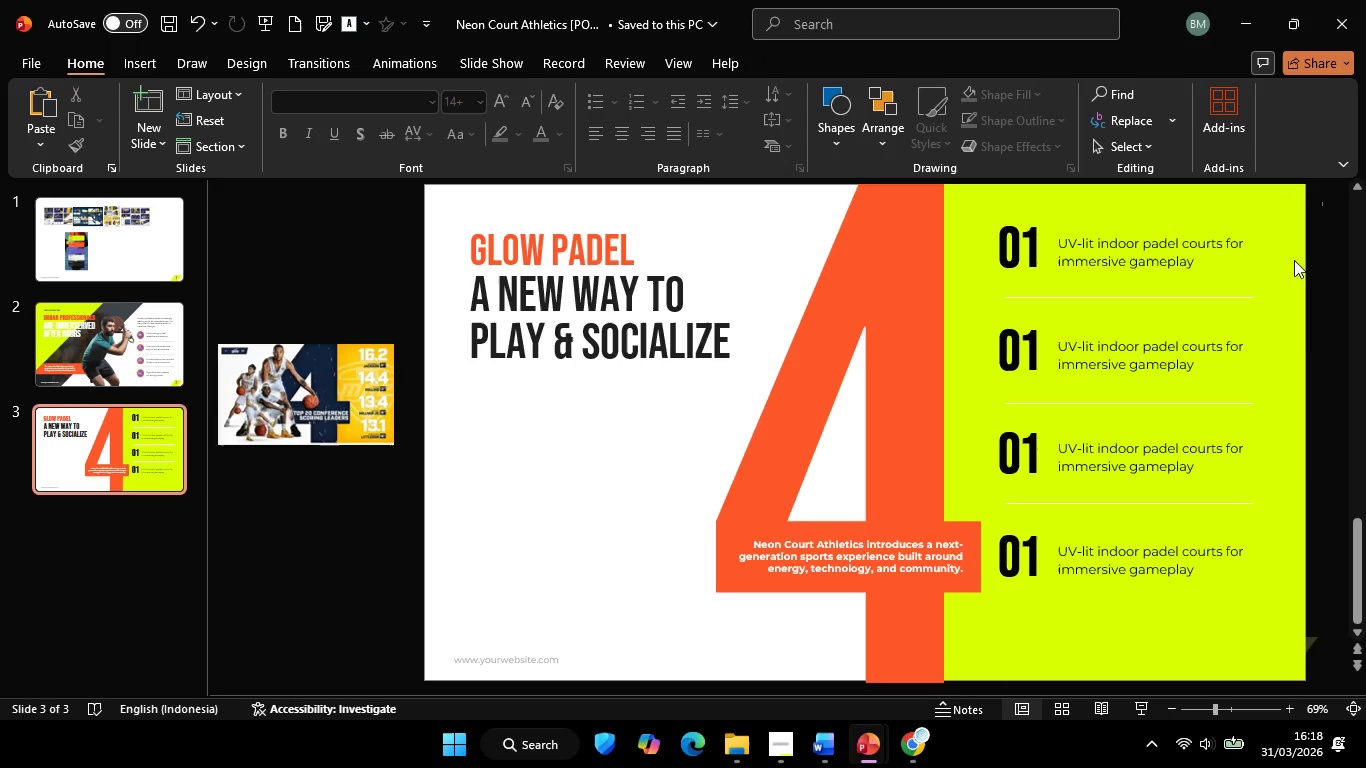 
left_click_drag(start_coordinate=[1323, 203], to_coordinate=[975, 603])
 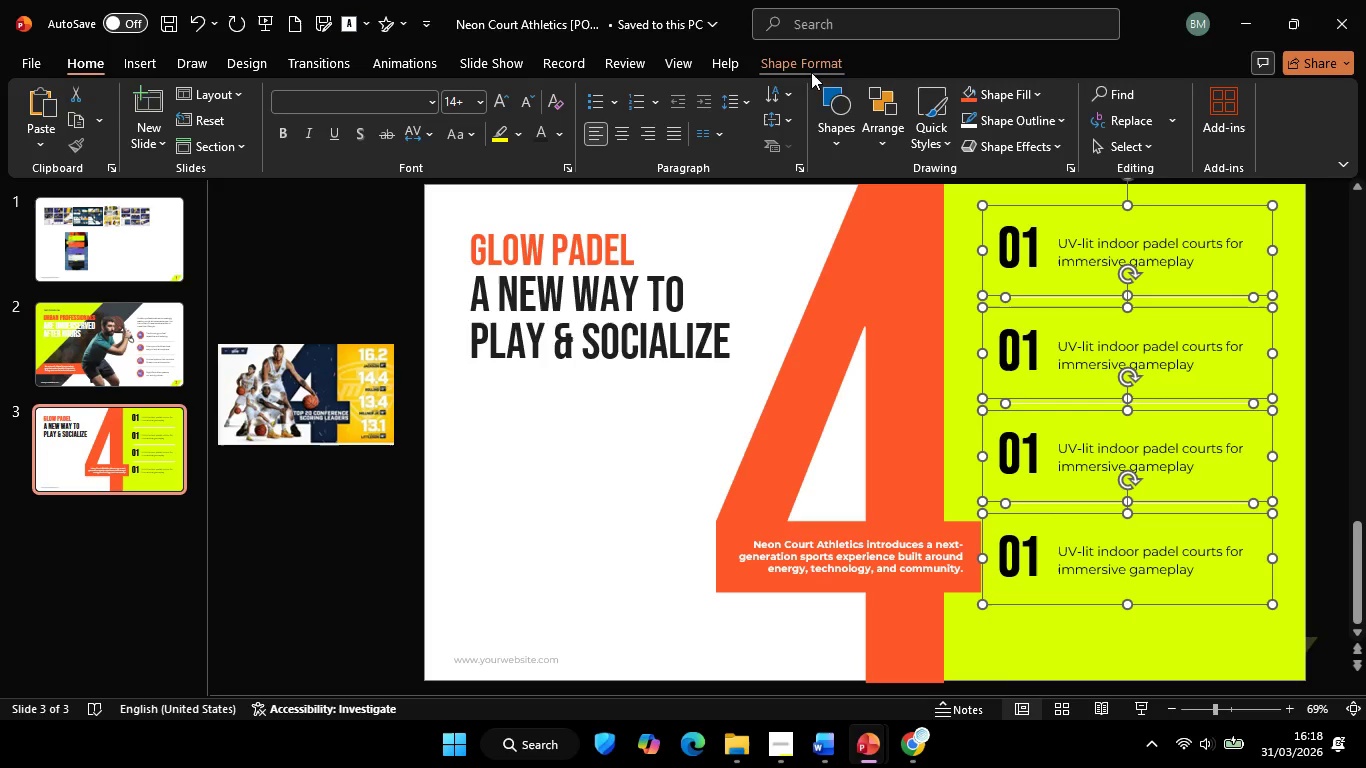 
left_click([810, 70])
 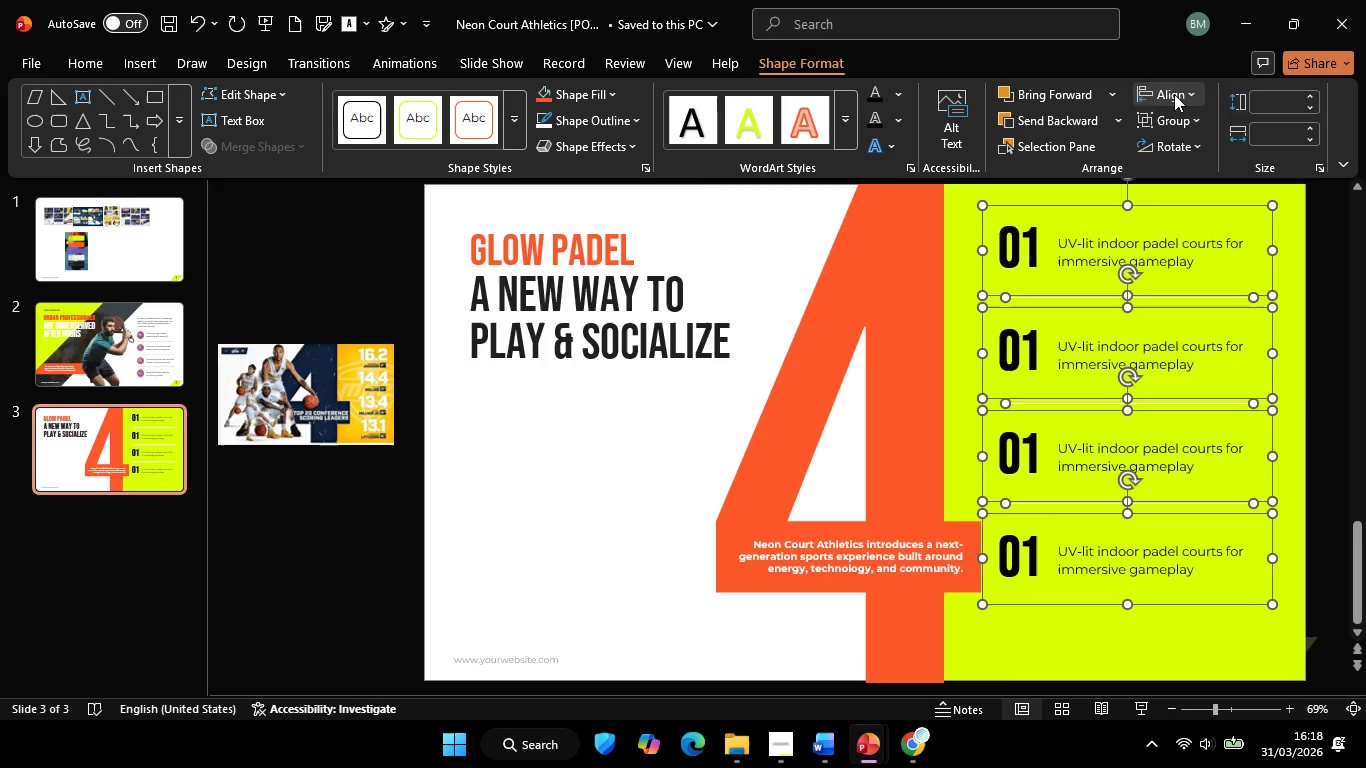 
left_click([1174, 93])
 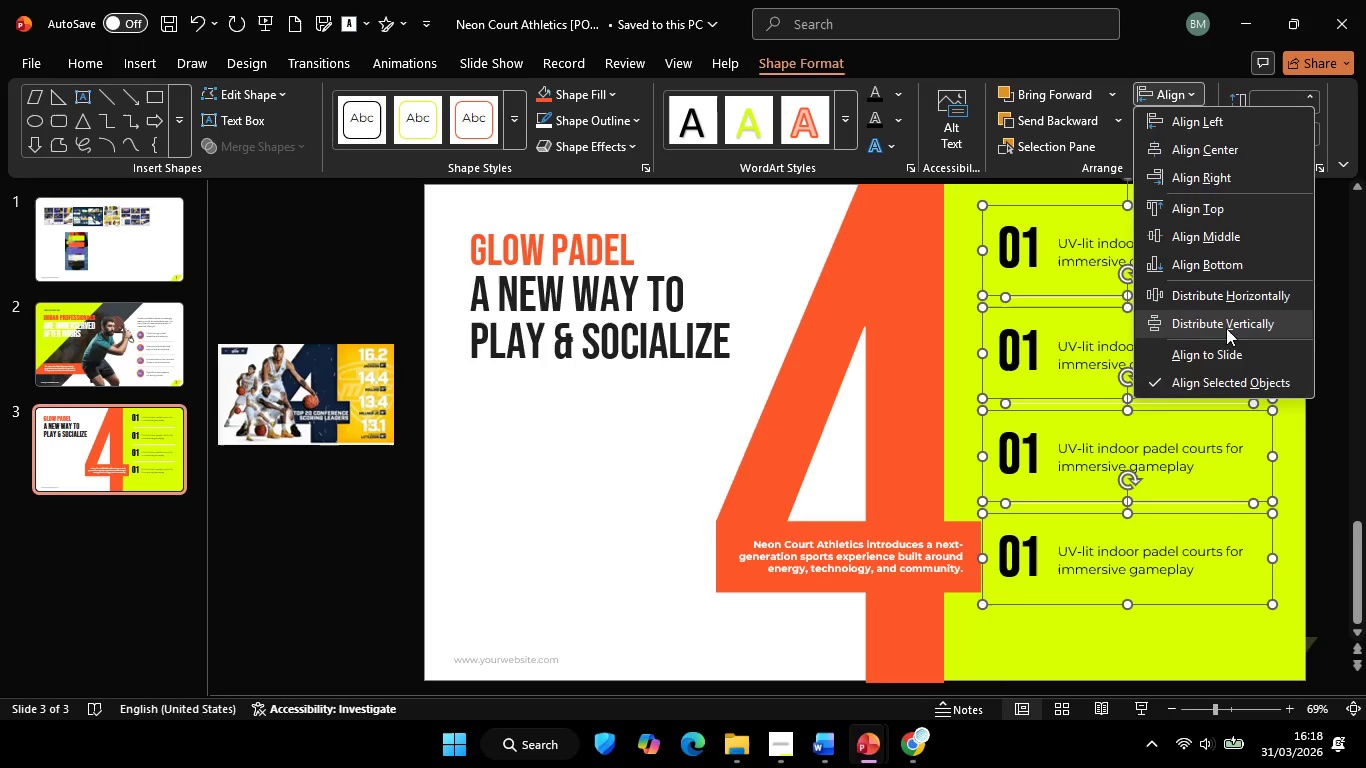 
left_click([1226, 328])
 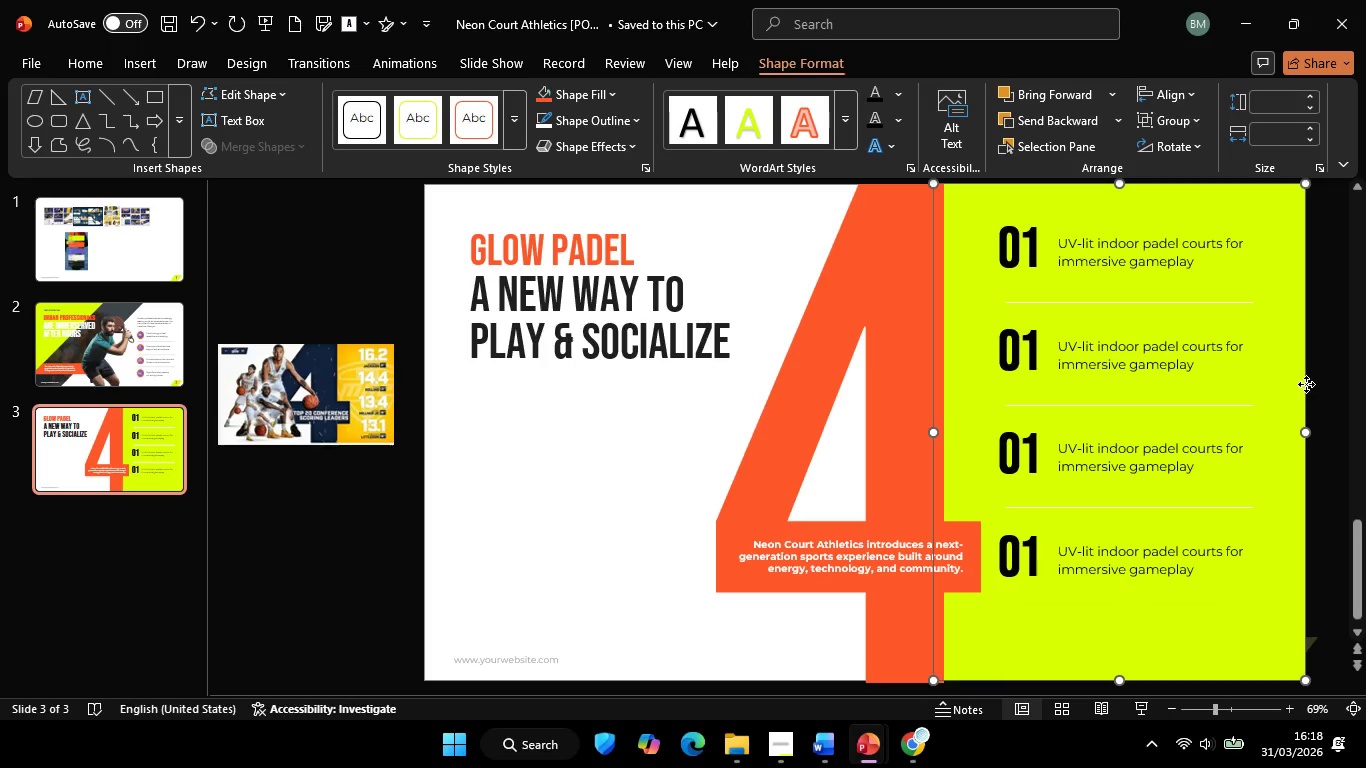 
left_click([1306, 384])
 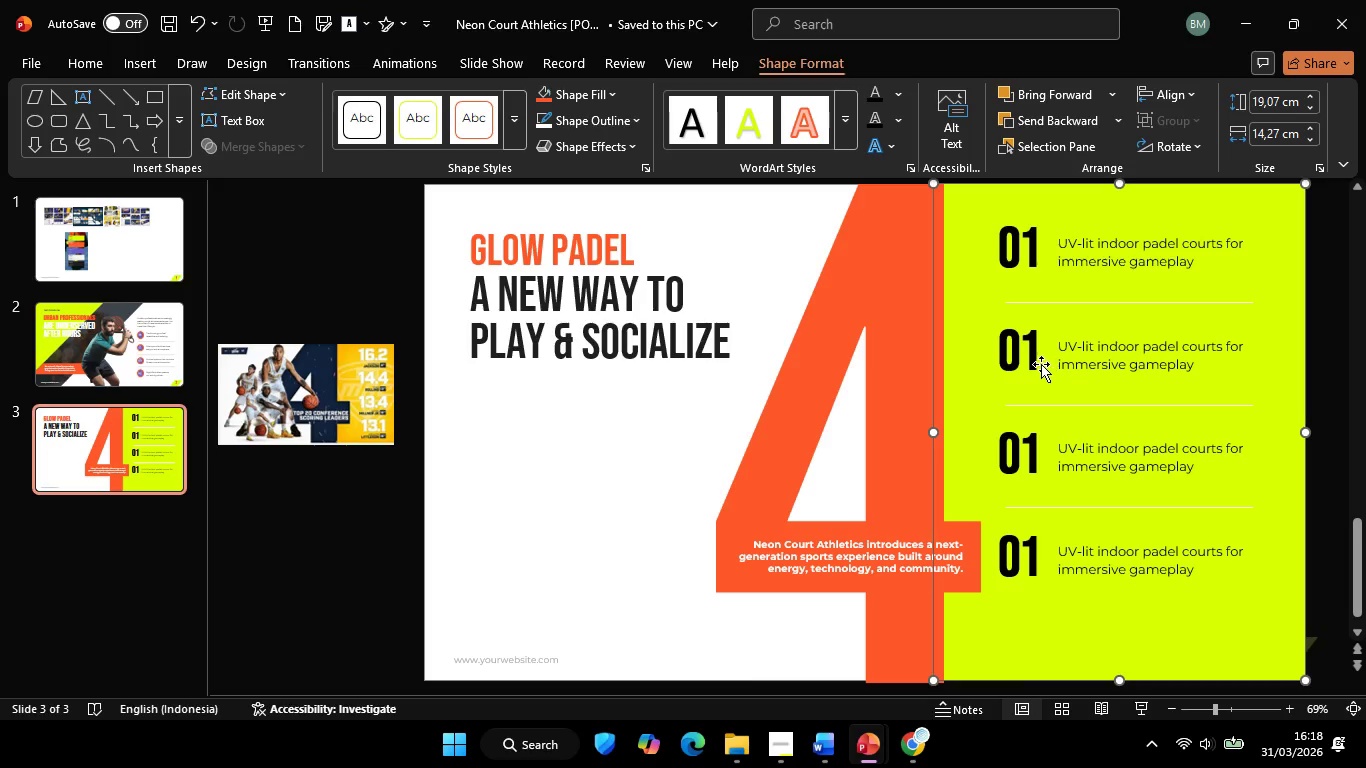 
left_click([1035, 355])
 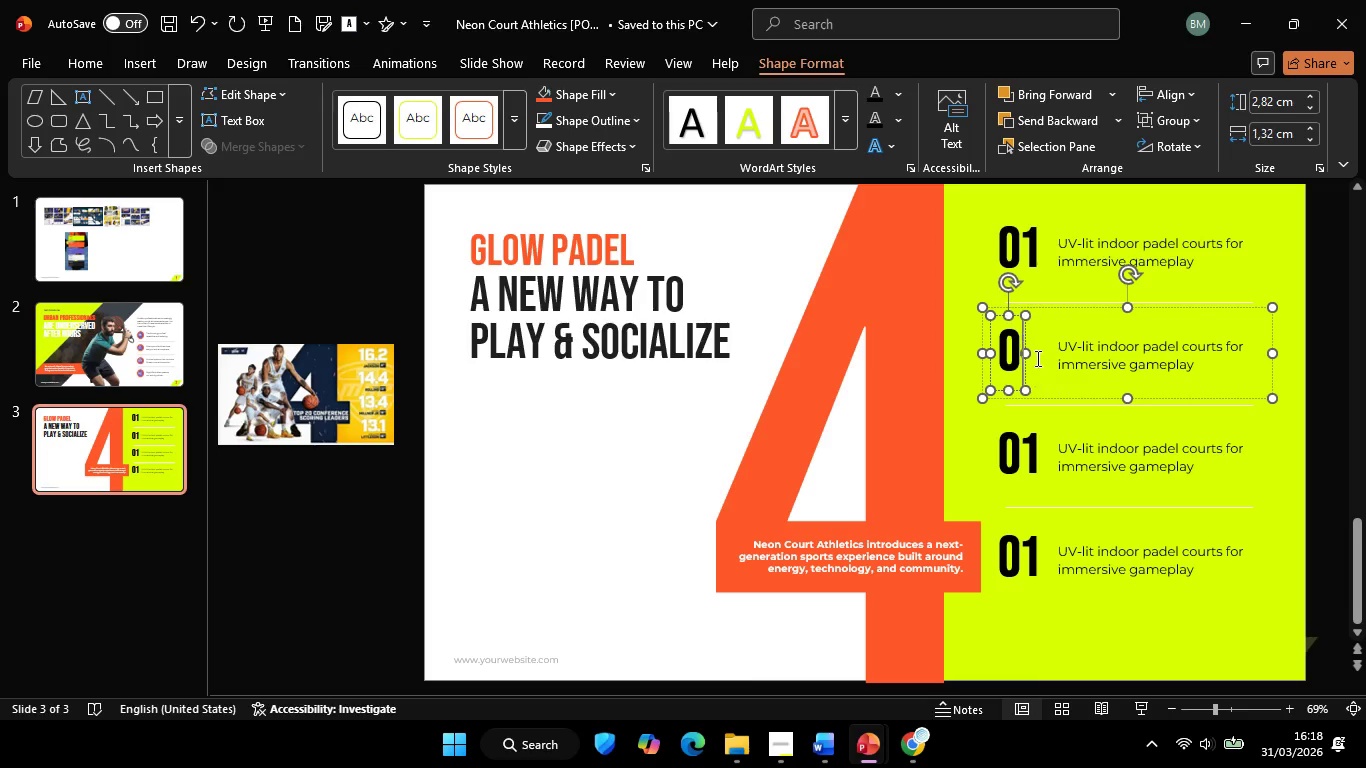 
key(Backspace)
 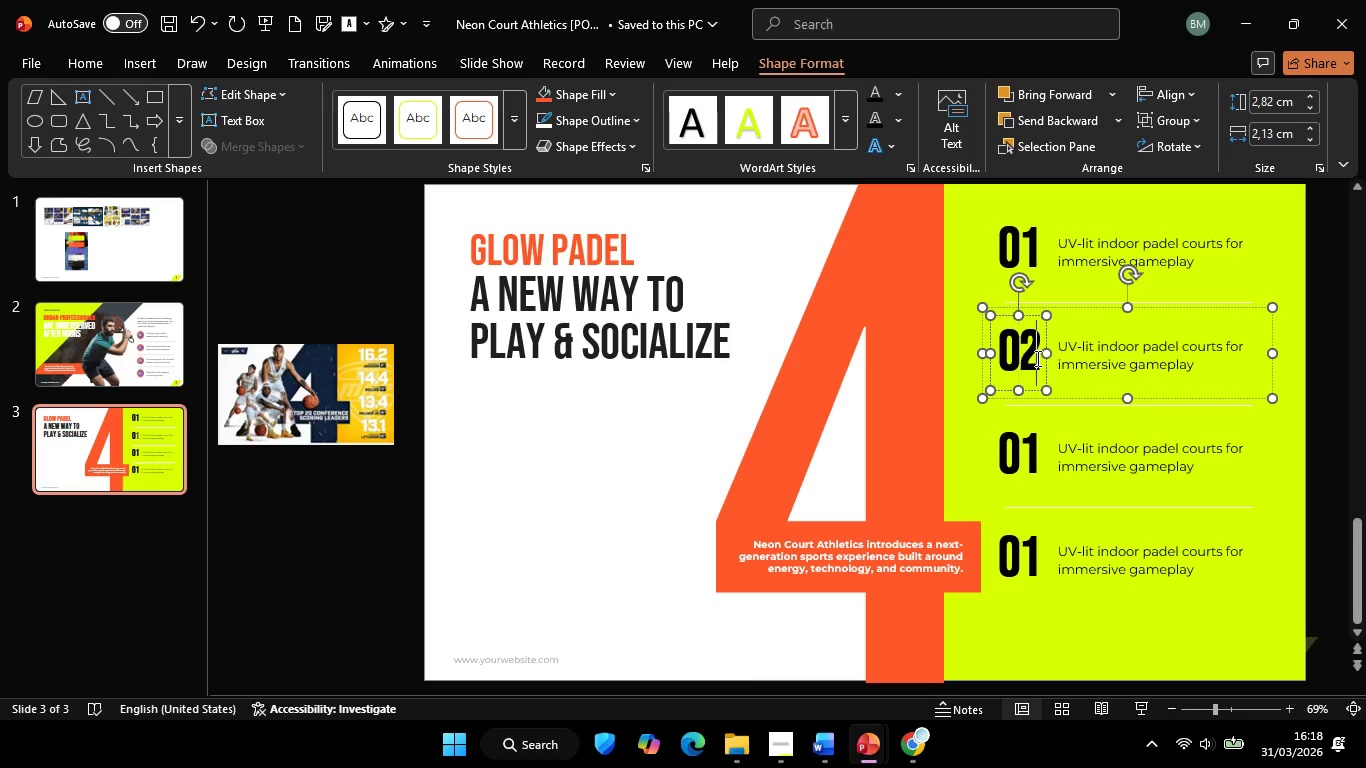 
key(2)
 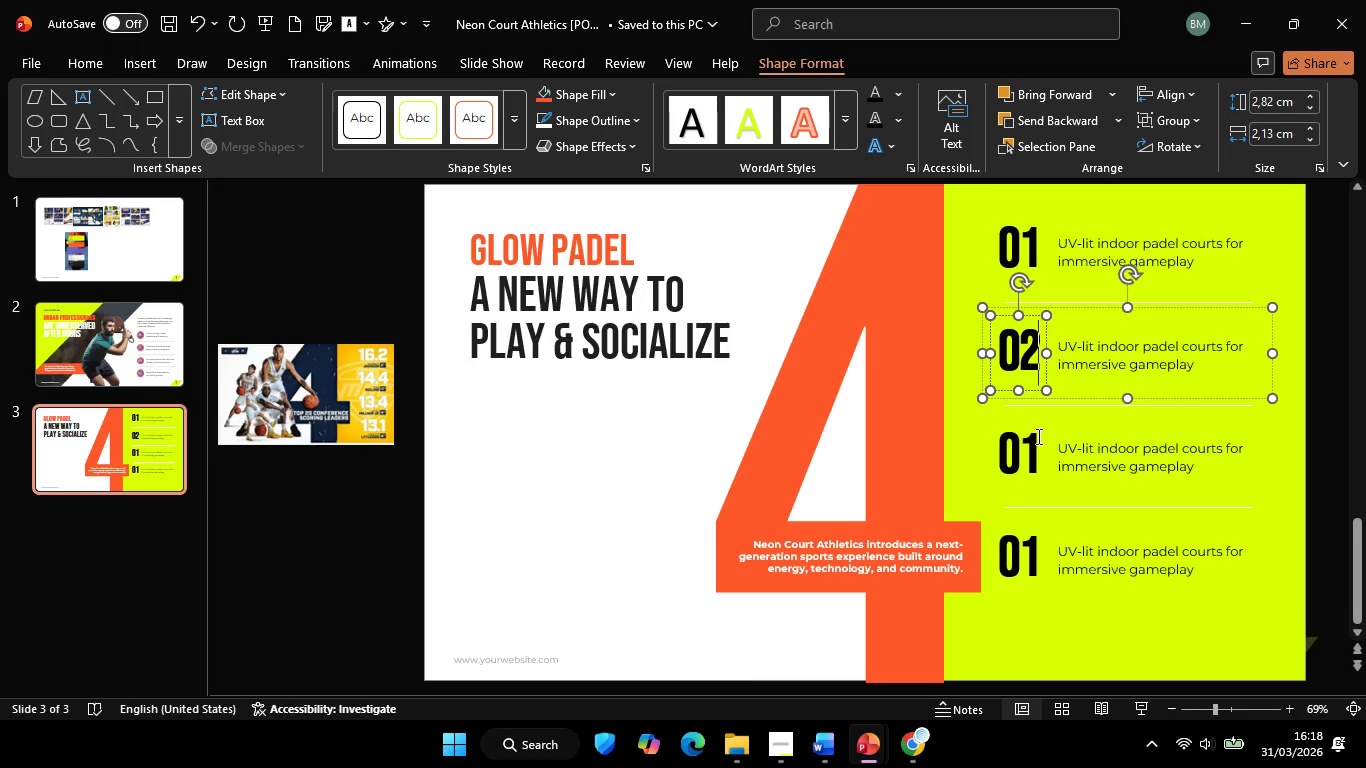 
left_click([1036, 437])
 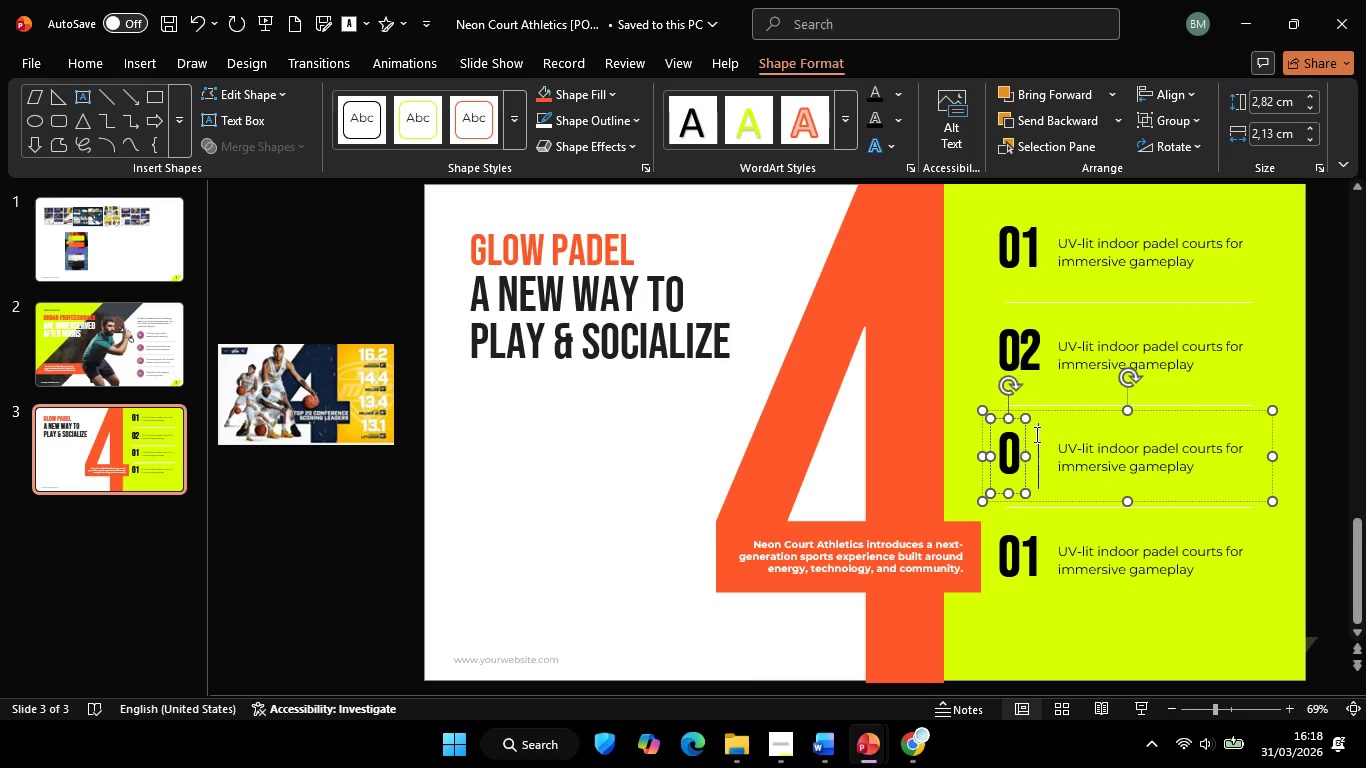 
key(Backspace)
 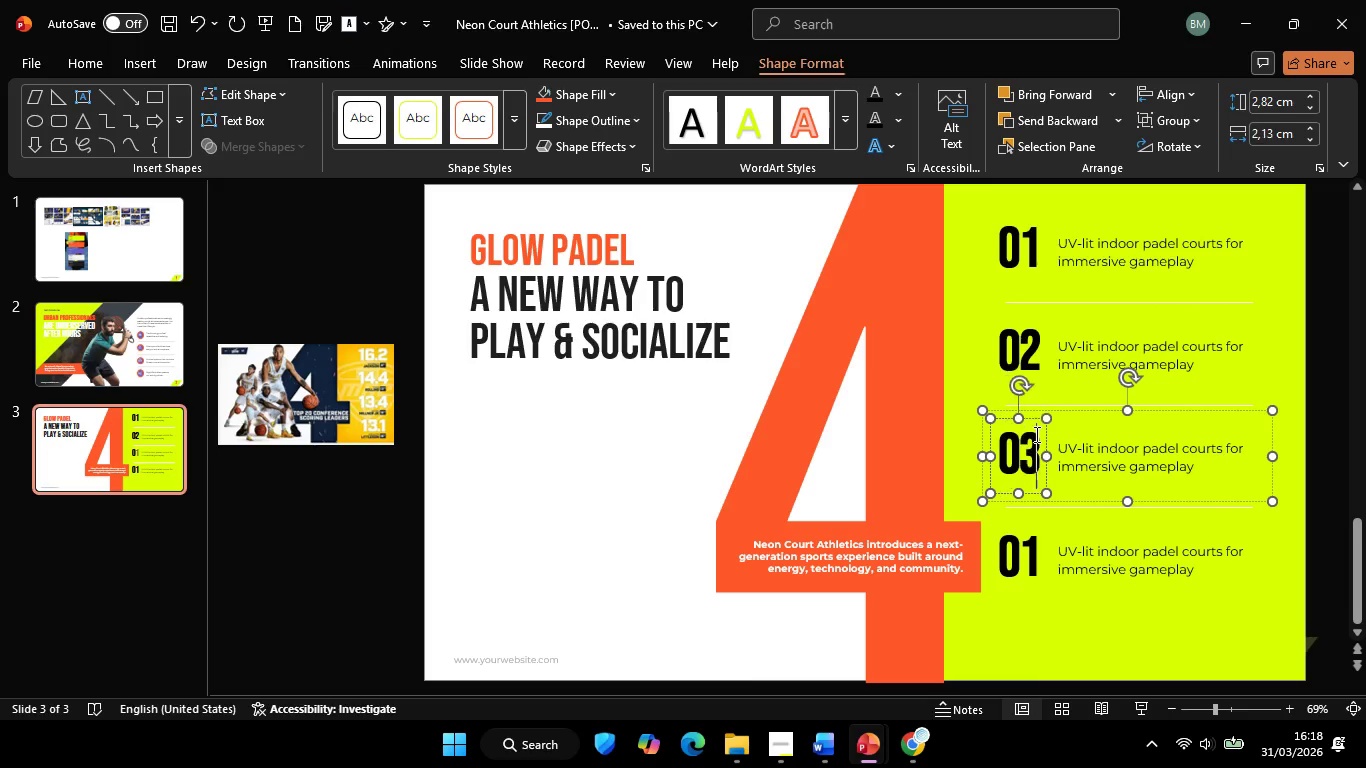 
key(3)
 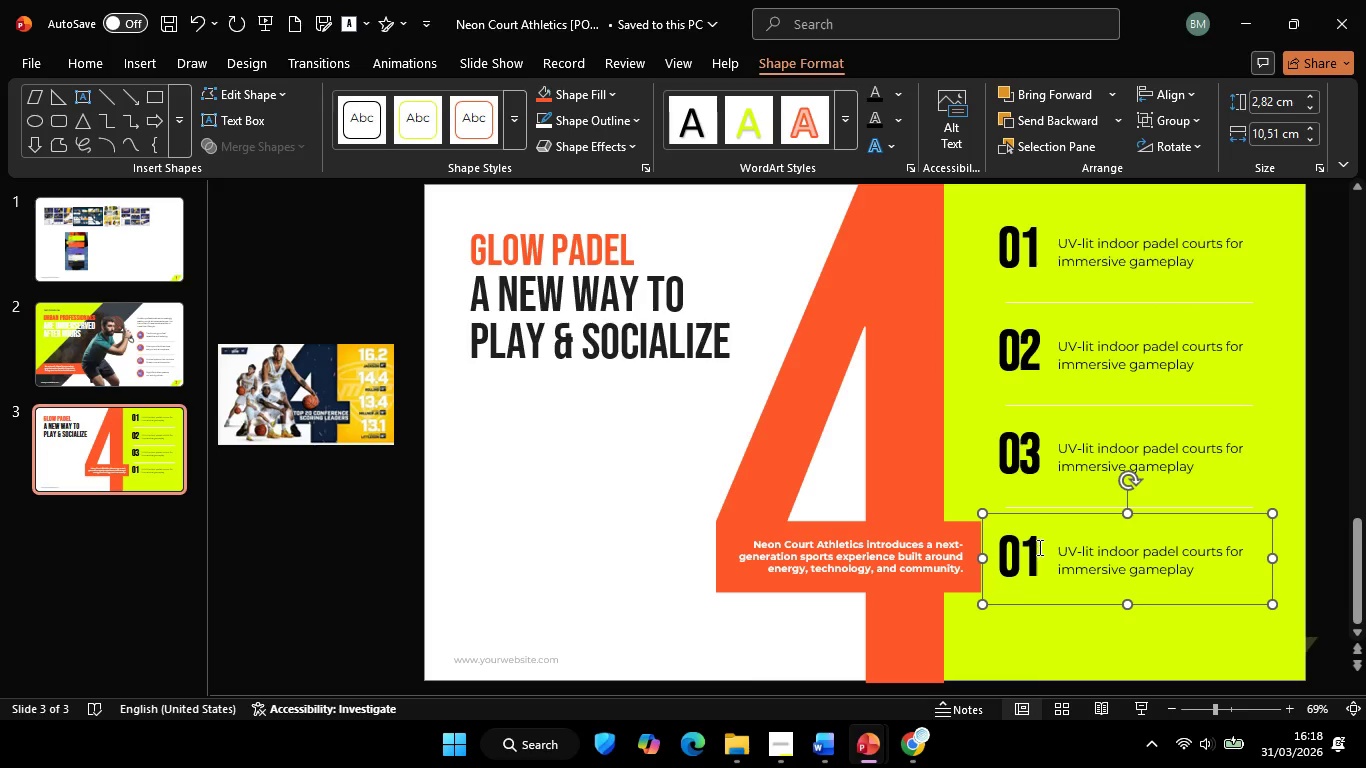 
double_click([1038, 547])
 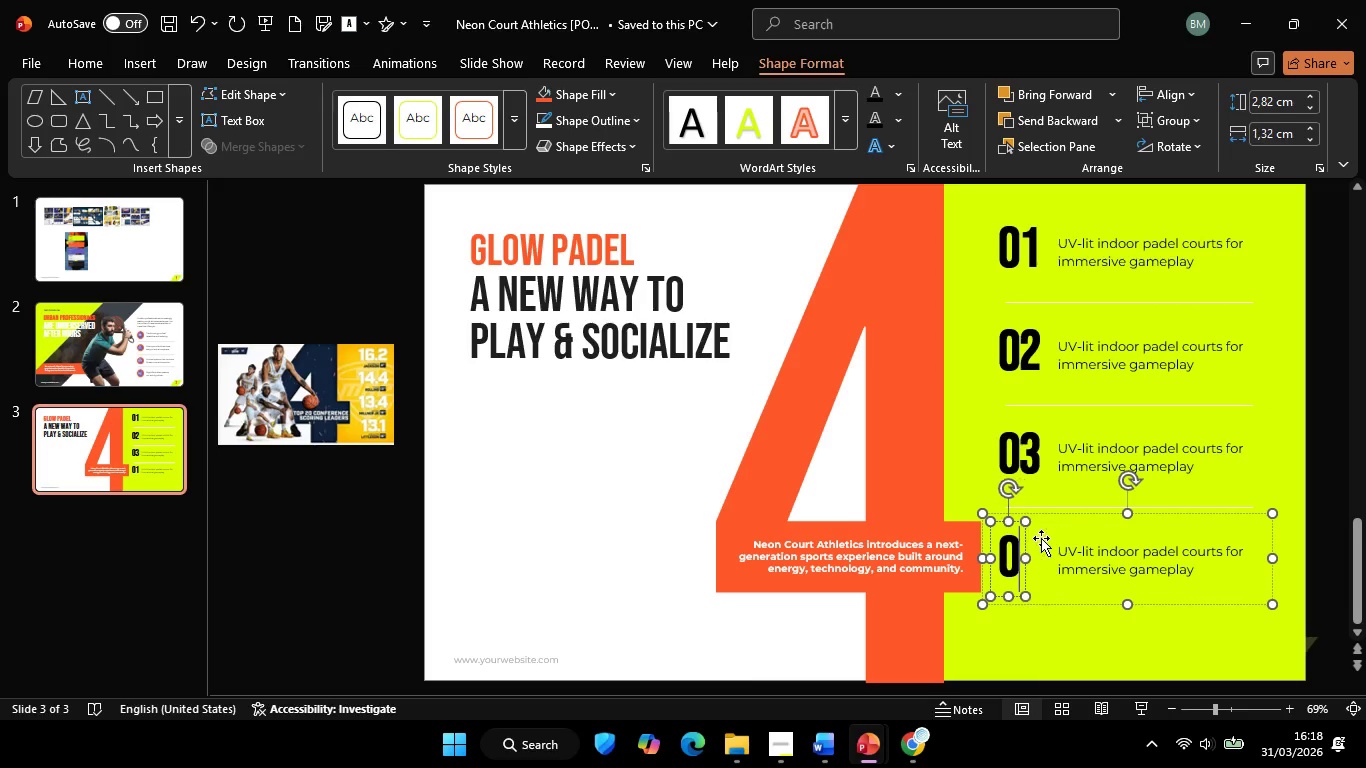 
key(Backspace)
 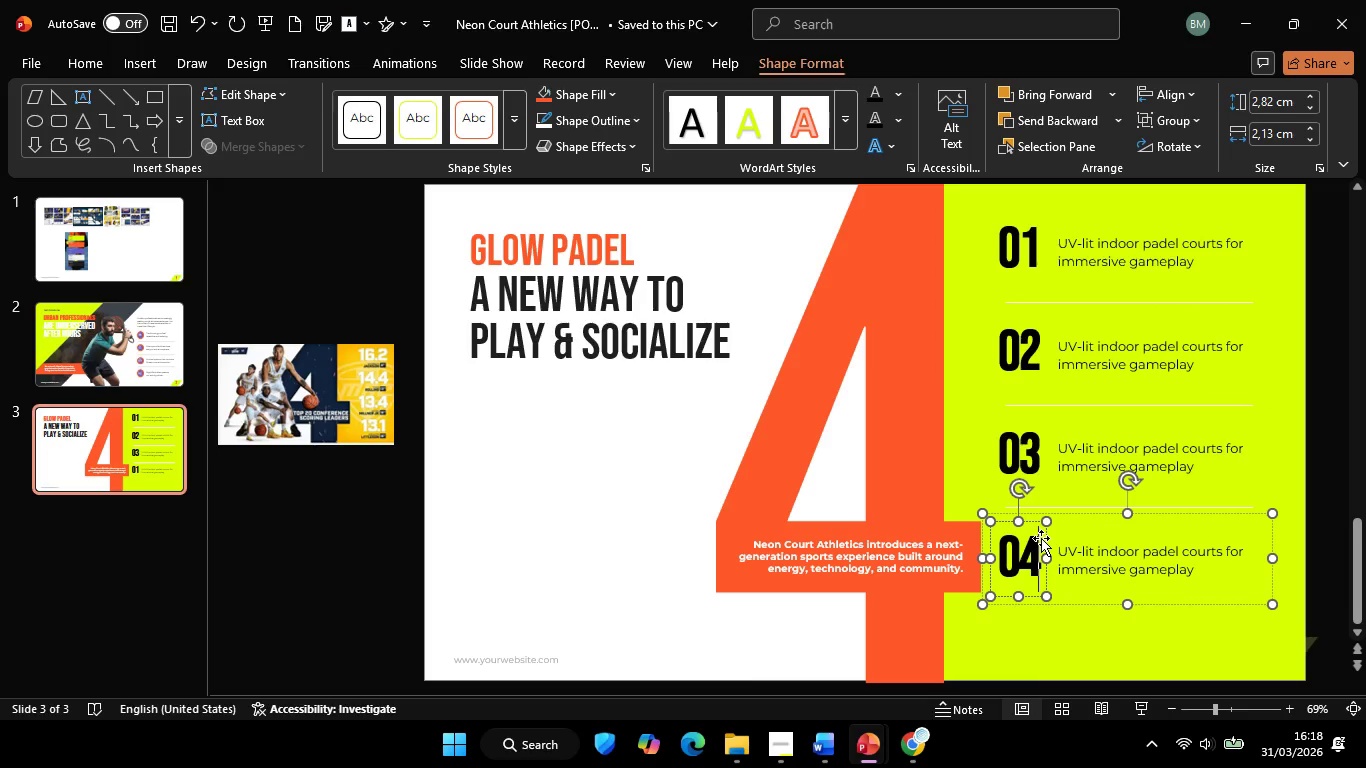 
key(4)
 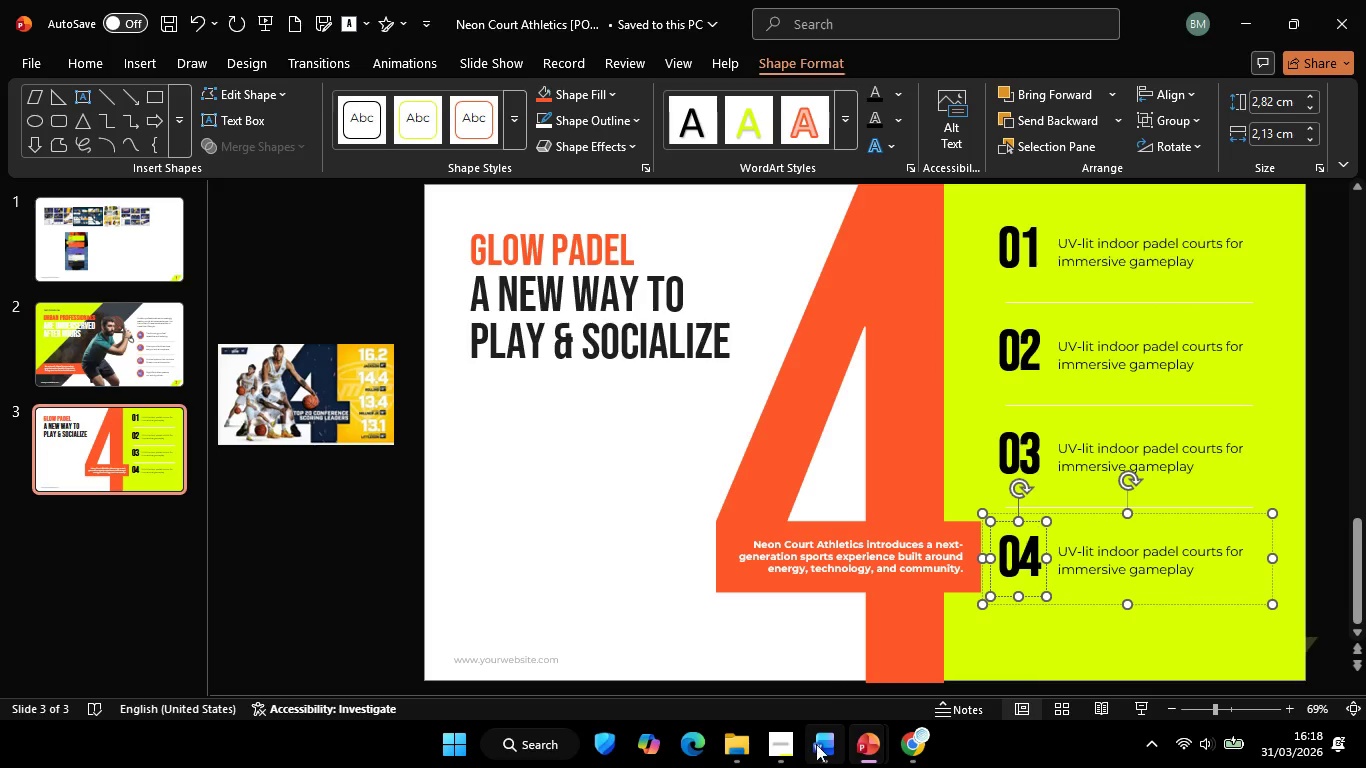 
left_click([817, 744])
 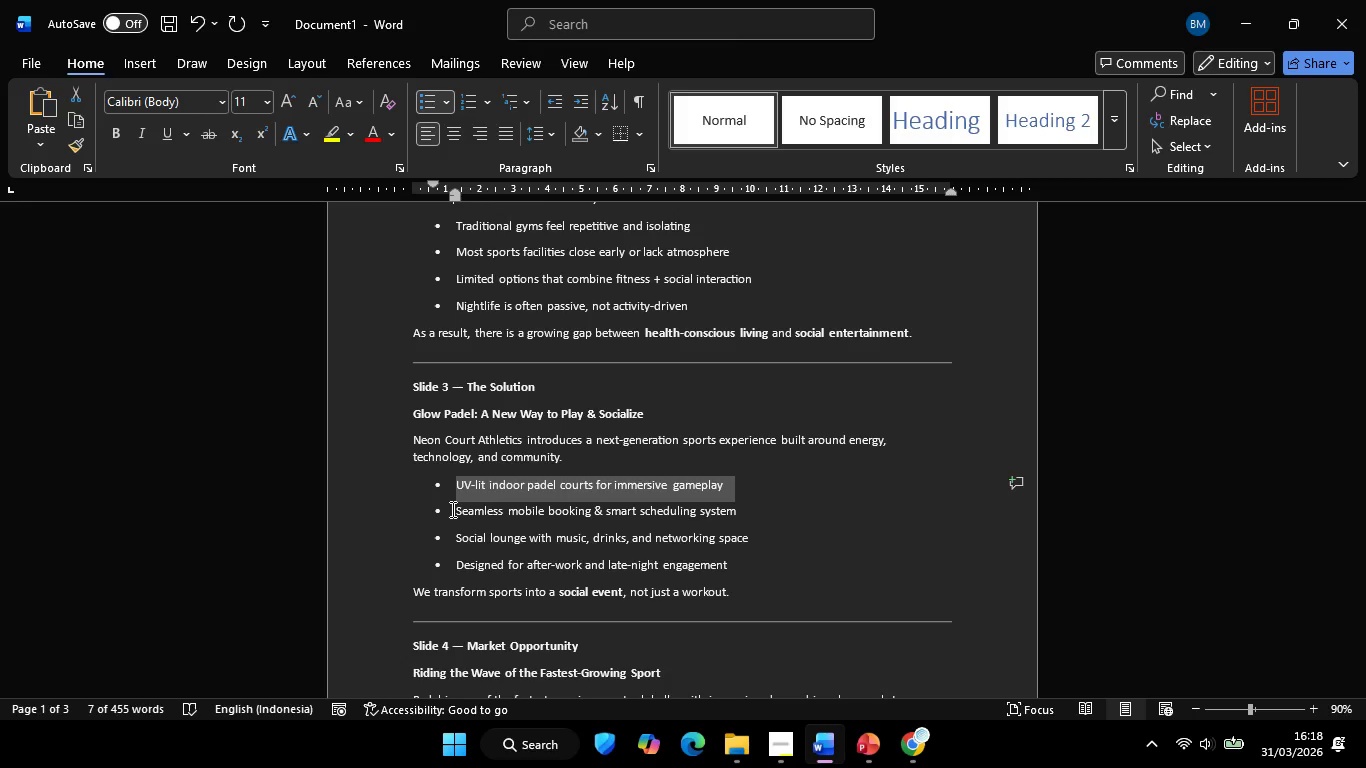 
left_click([451, 509])
 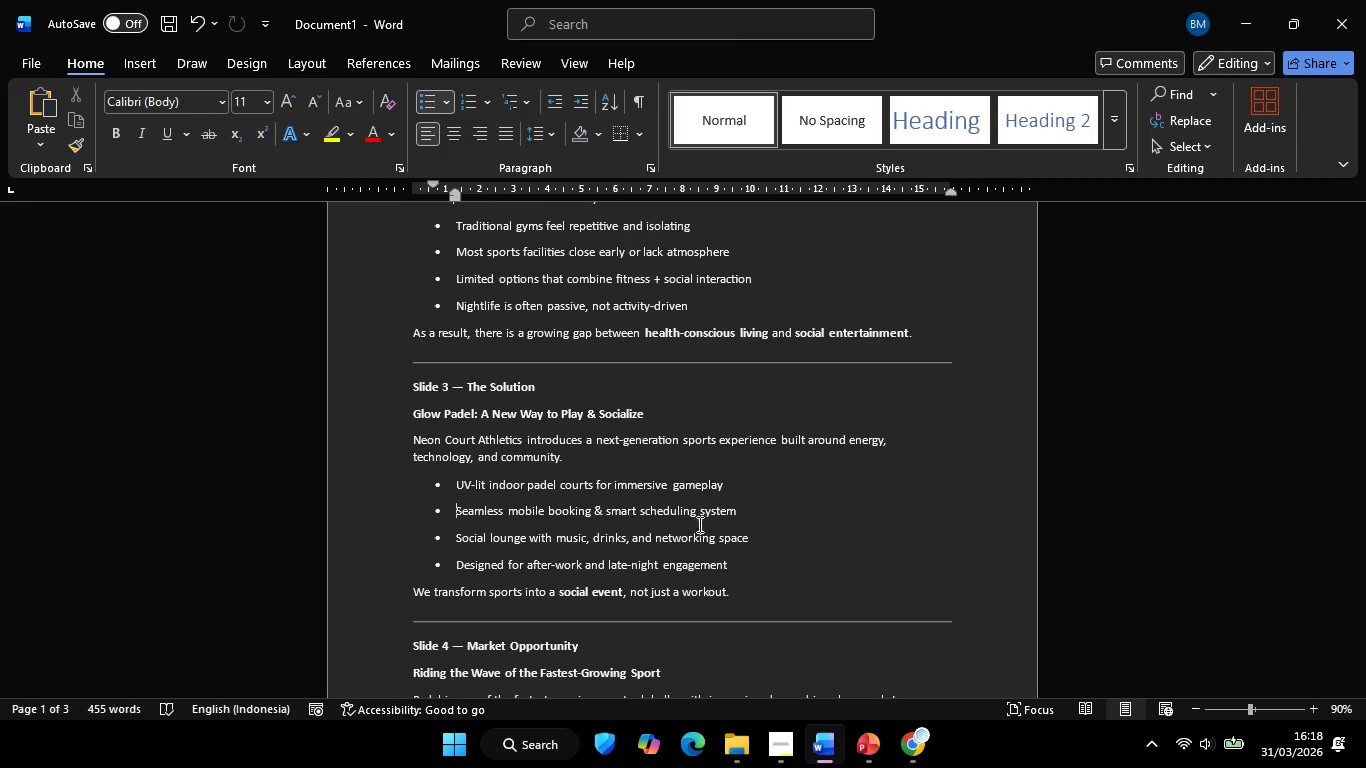 
hold_key(key=ShiftLeft, duration=1.12)
left_click([733, 514])
 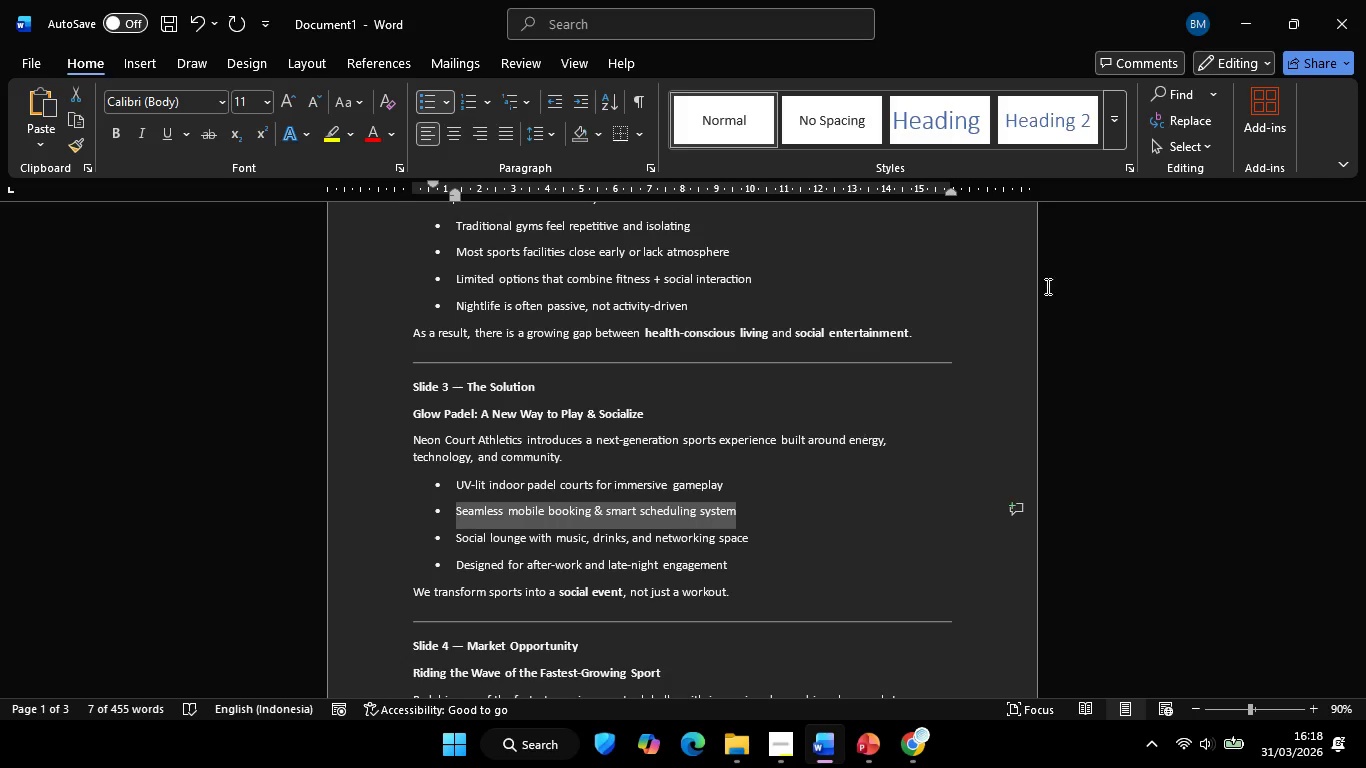 
key(Control+C)
 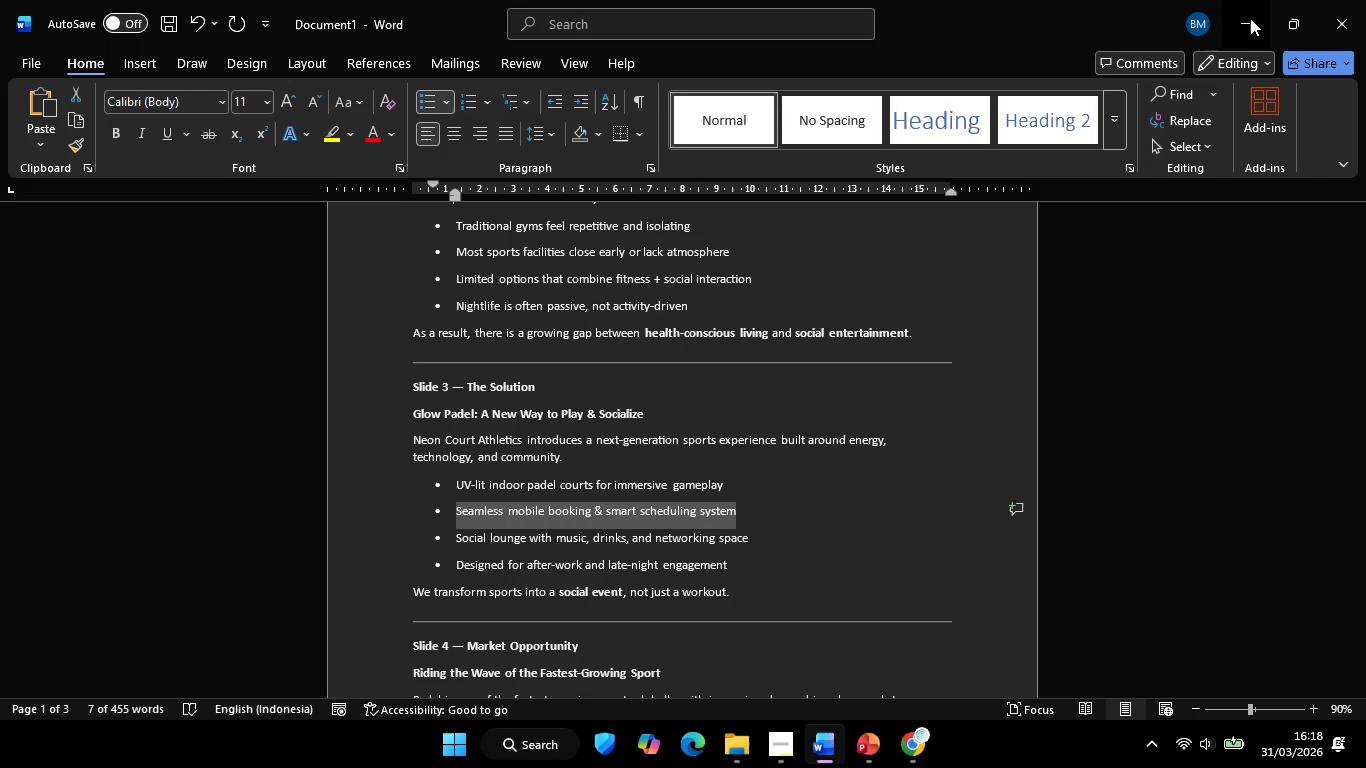 
left_click([1250, 18])
 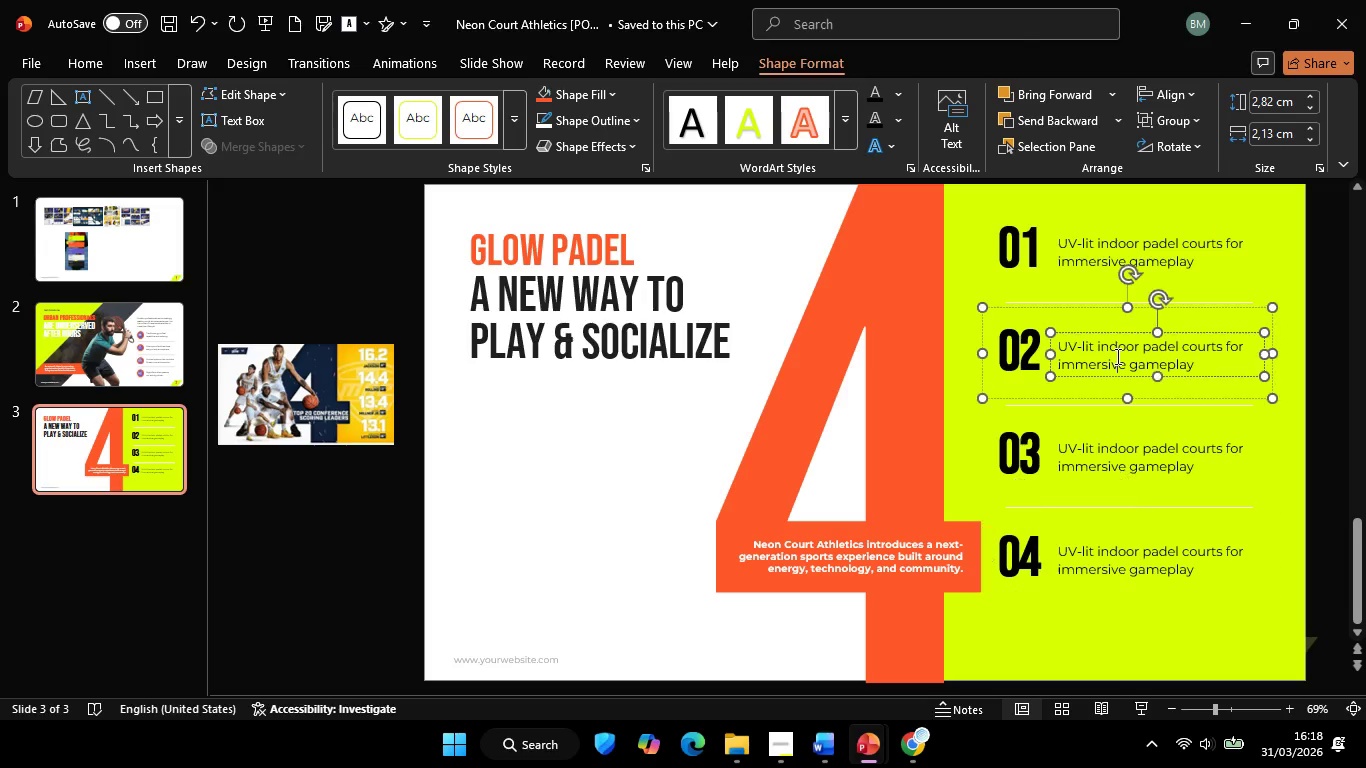 
left_click([1116, 356])
 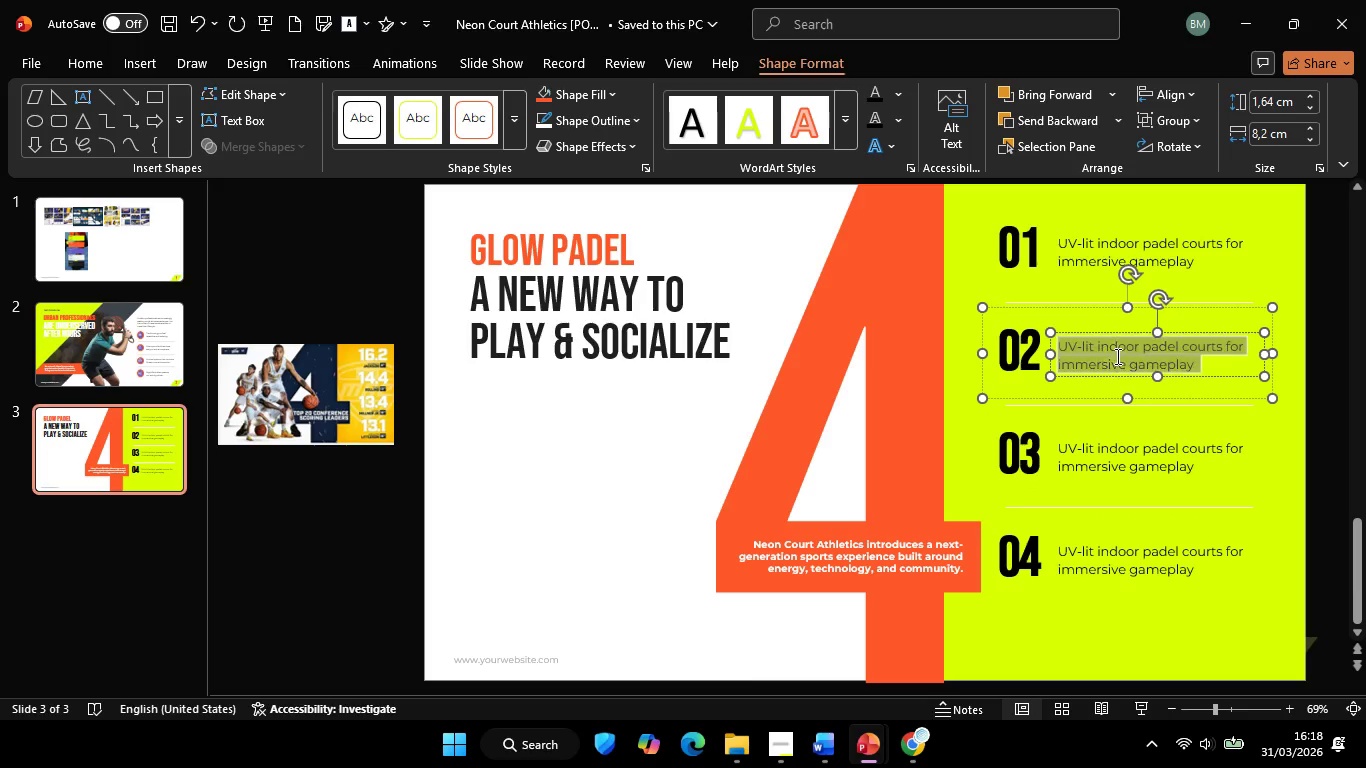 
key(Control+ControlLeft)
 